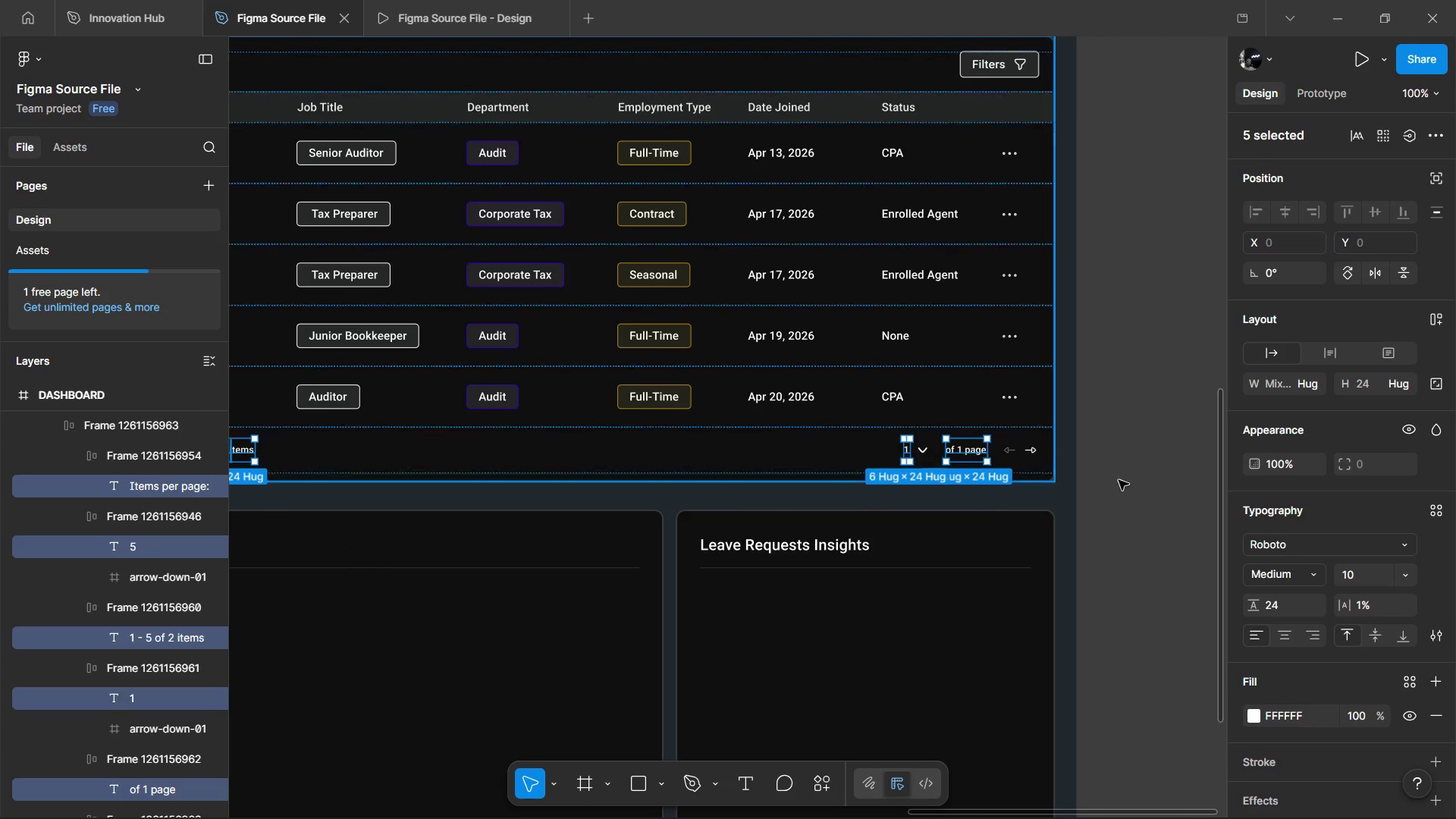 
key(Control+Shift+ControlLeft)
 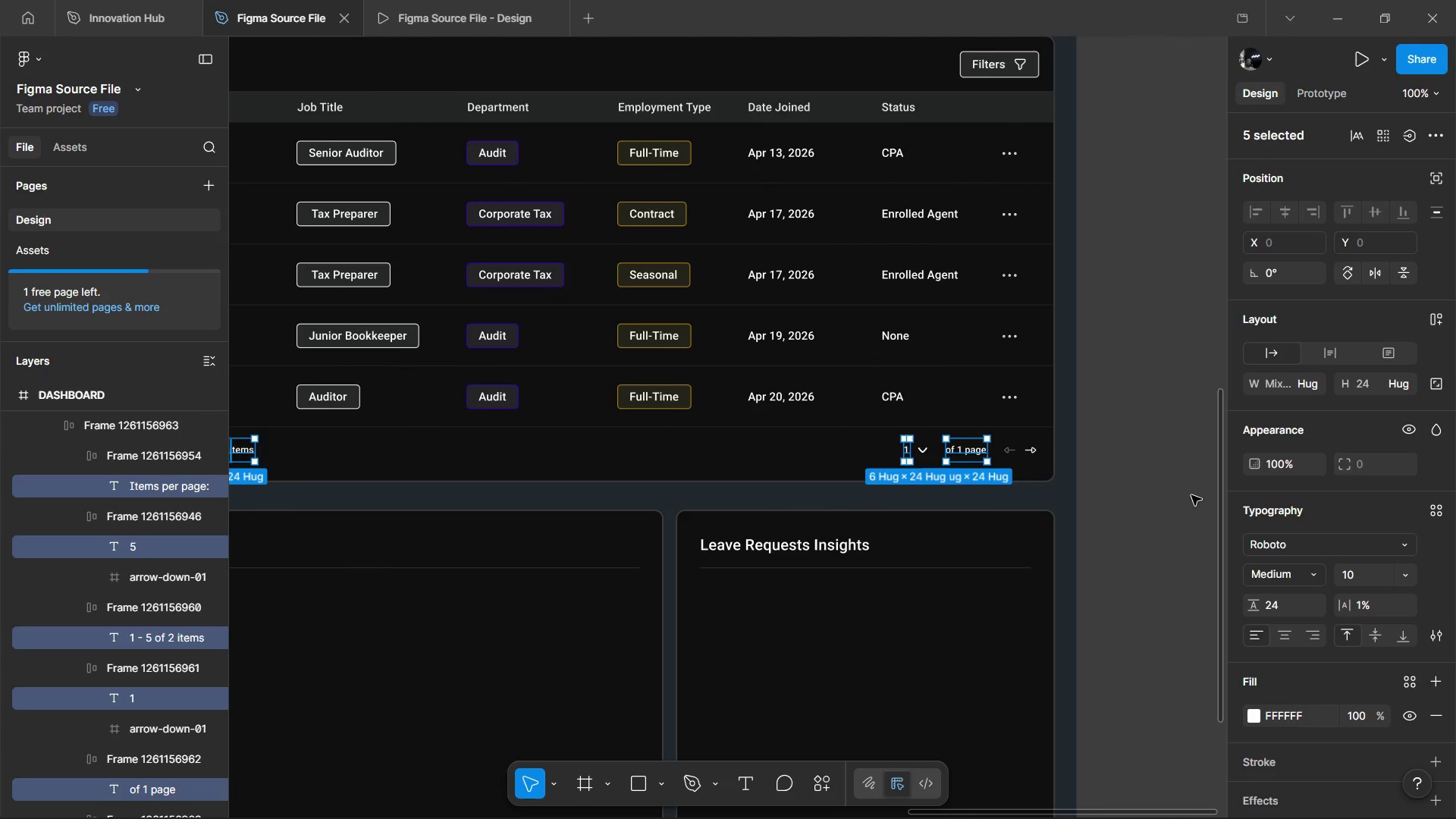 
key(Control+Shift+ControlLeft)
 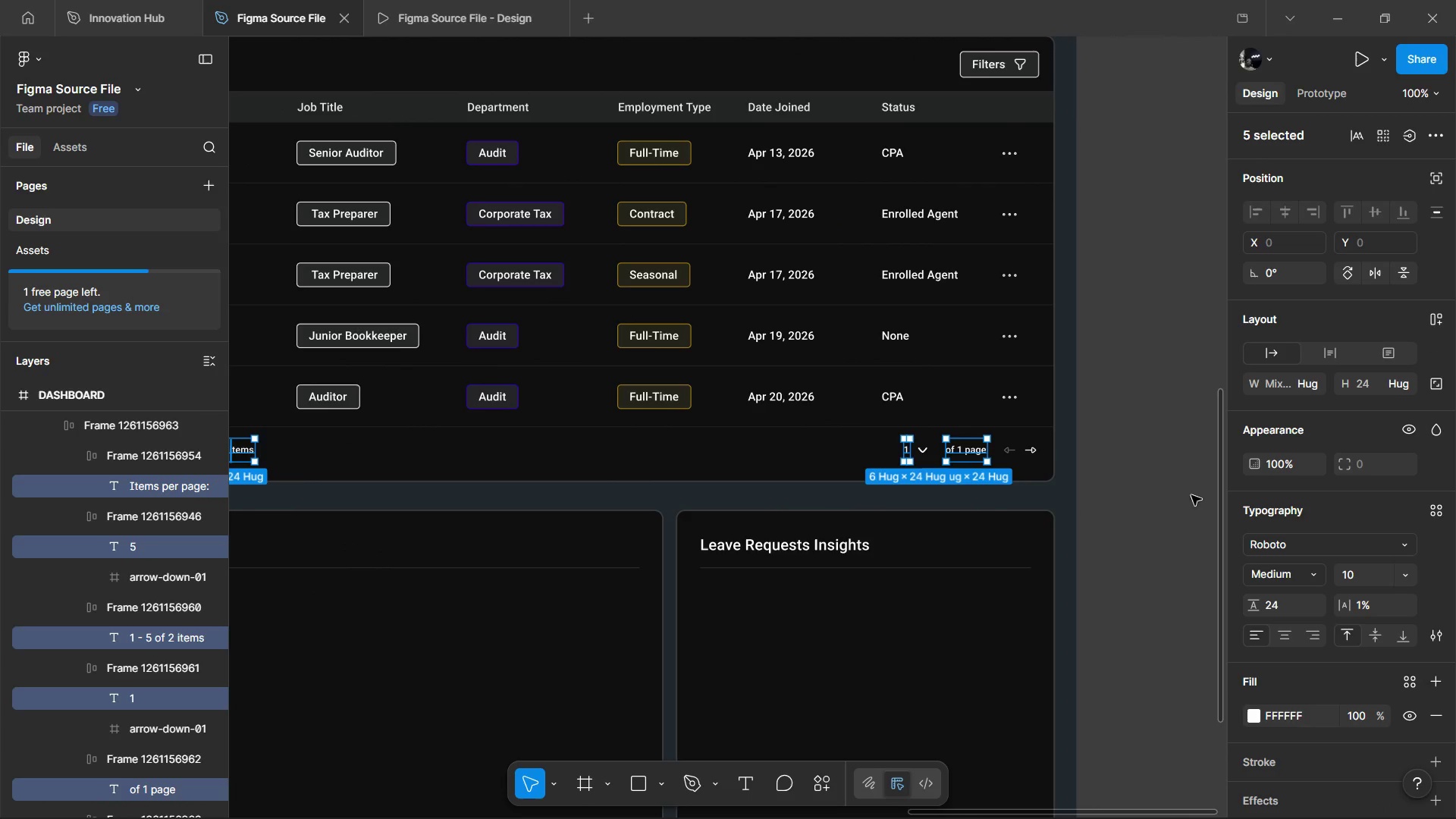 
key(Control+Shift+ControlLeft)
 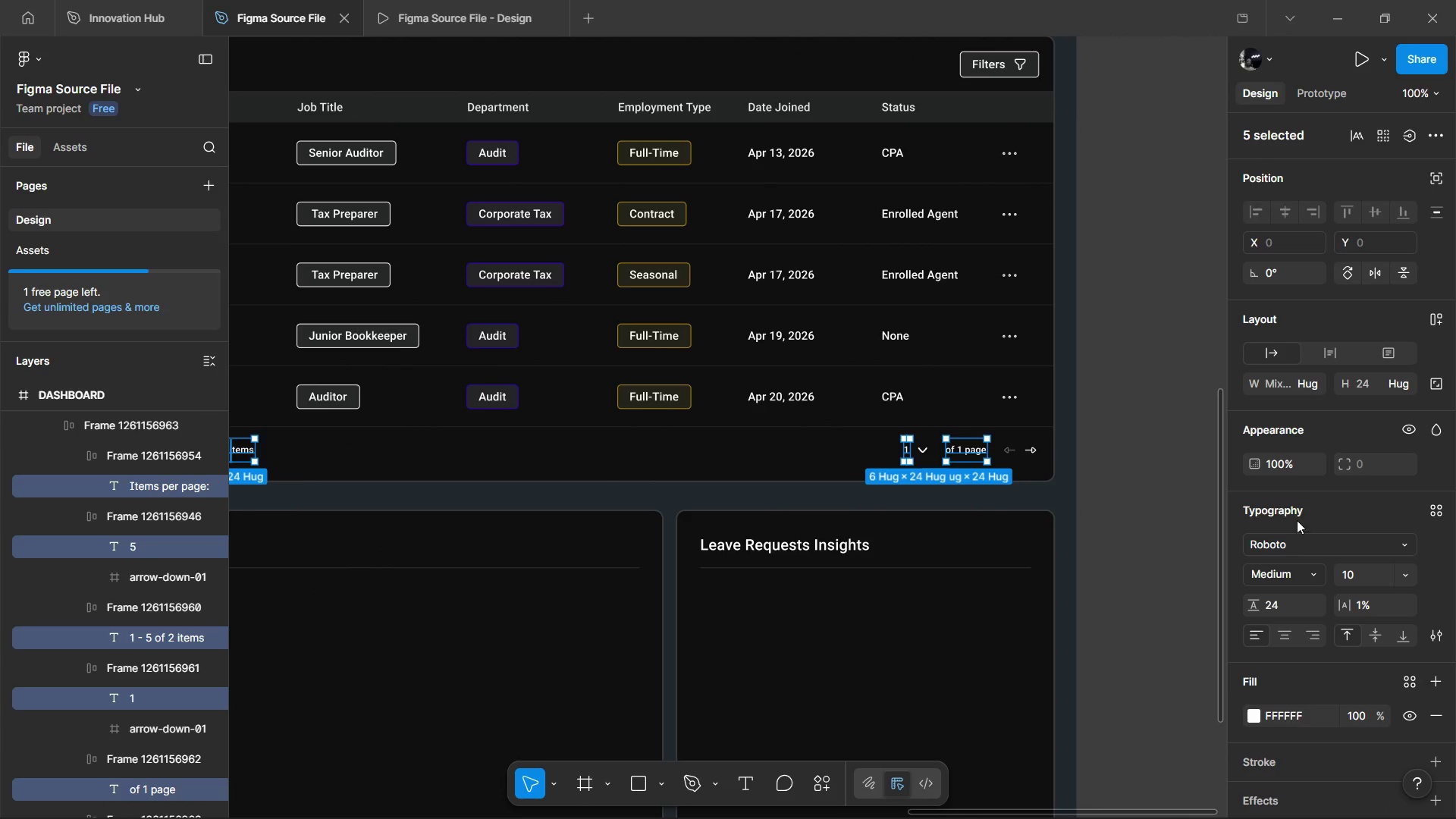 
key(Control+Shift+ControlLeft)
 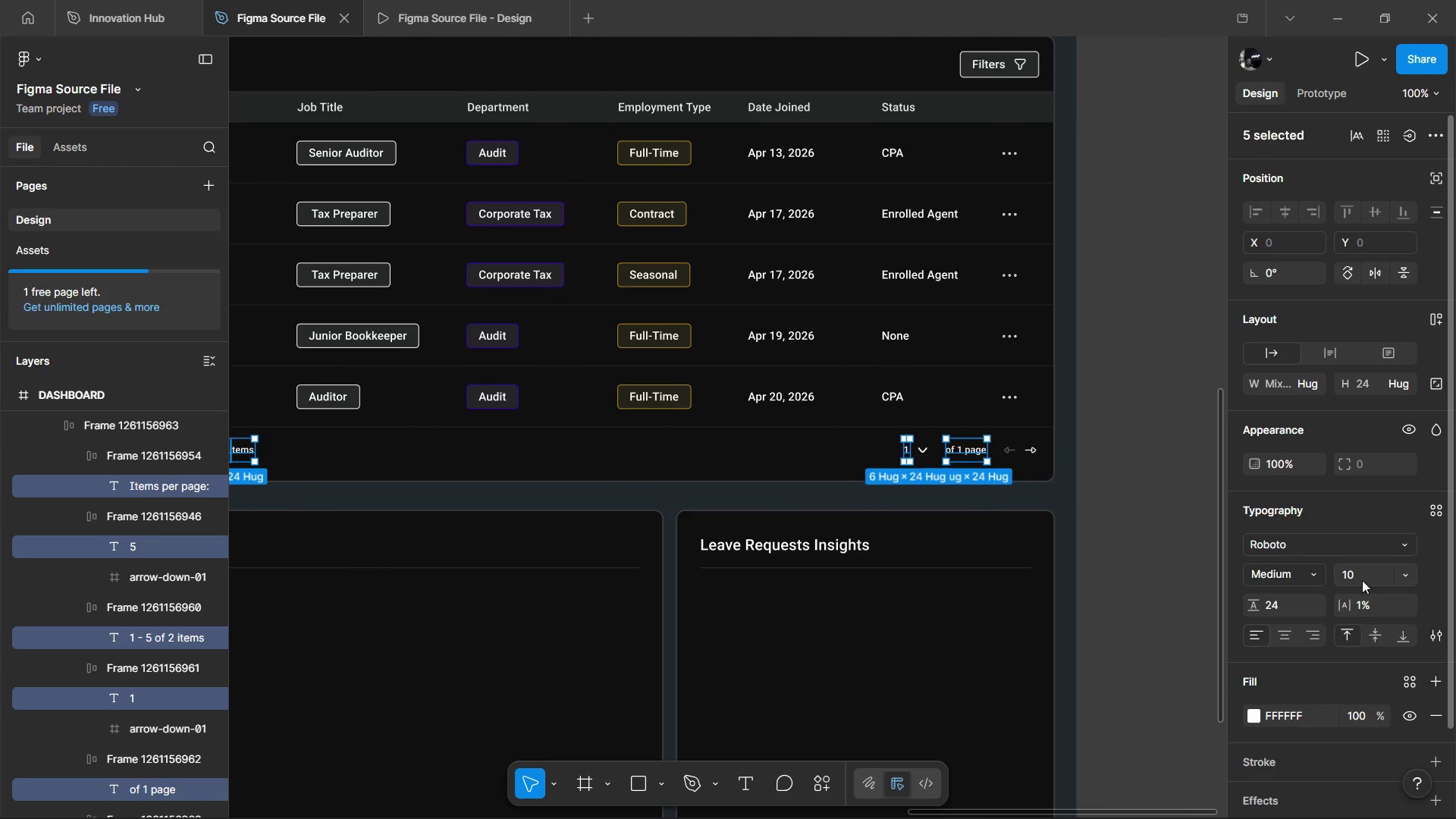 
left_click([1362, 580])
 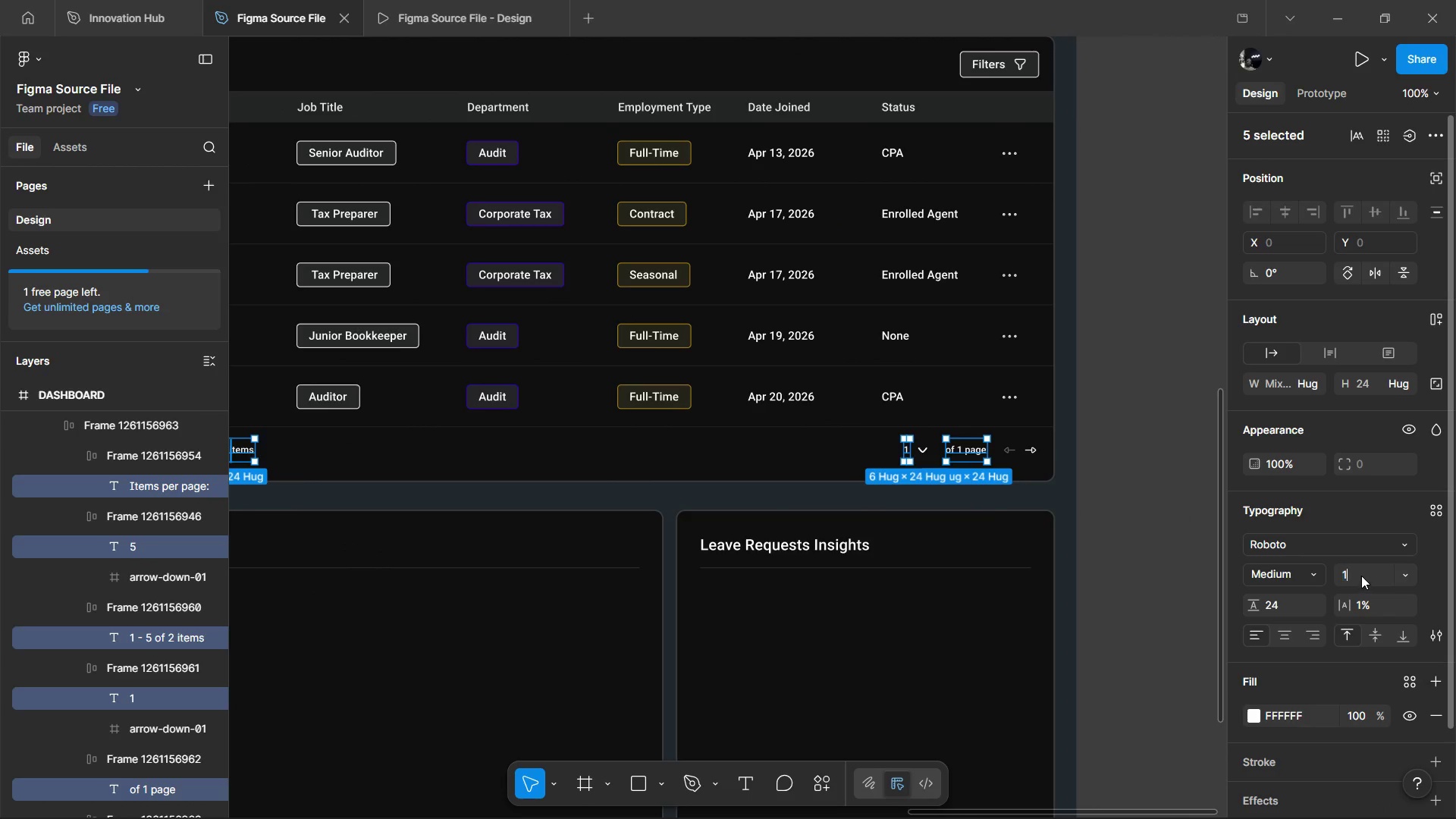 
type(11)
 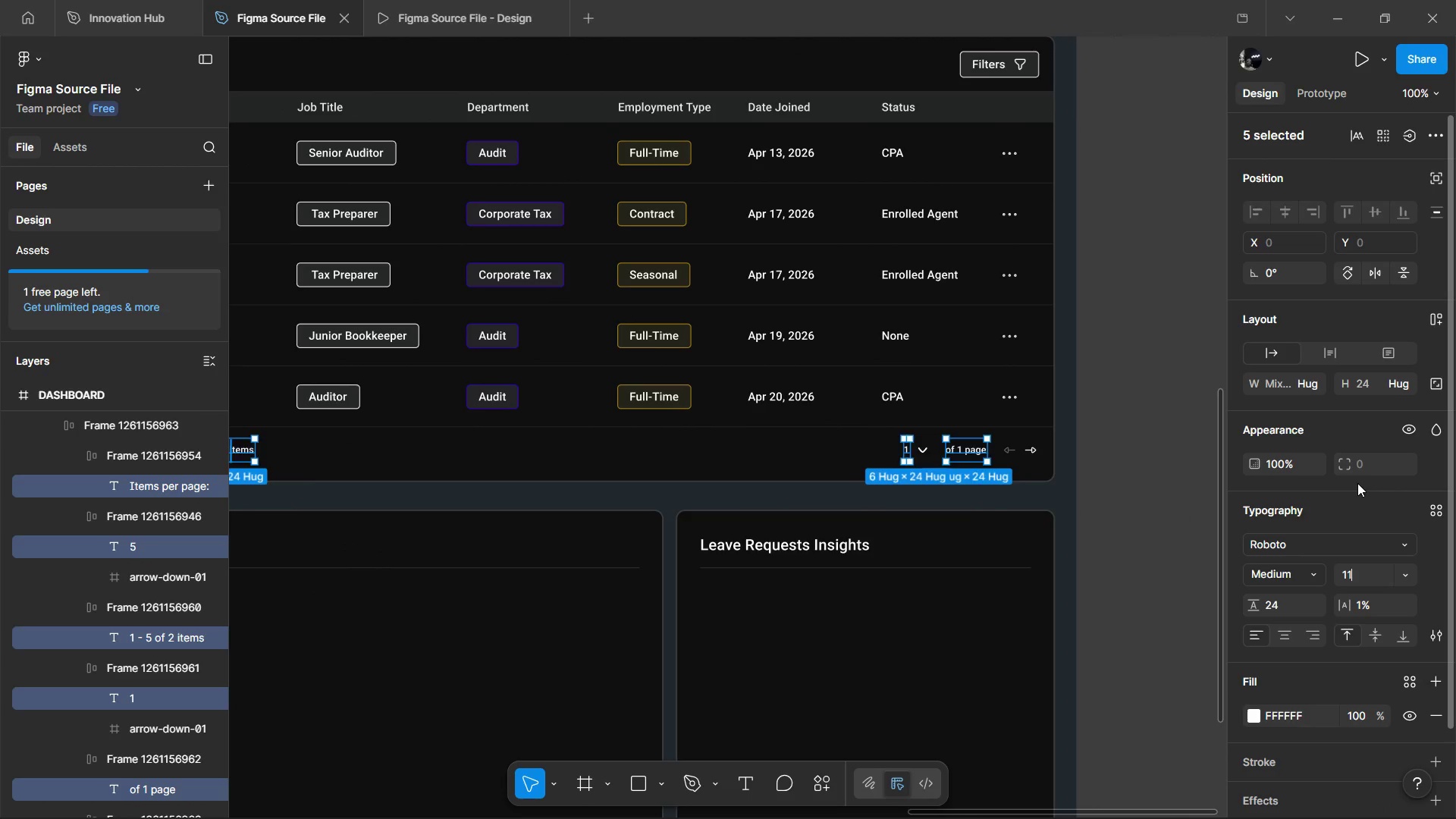 
left_click([1357, 483])
 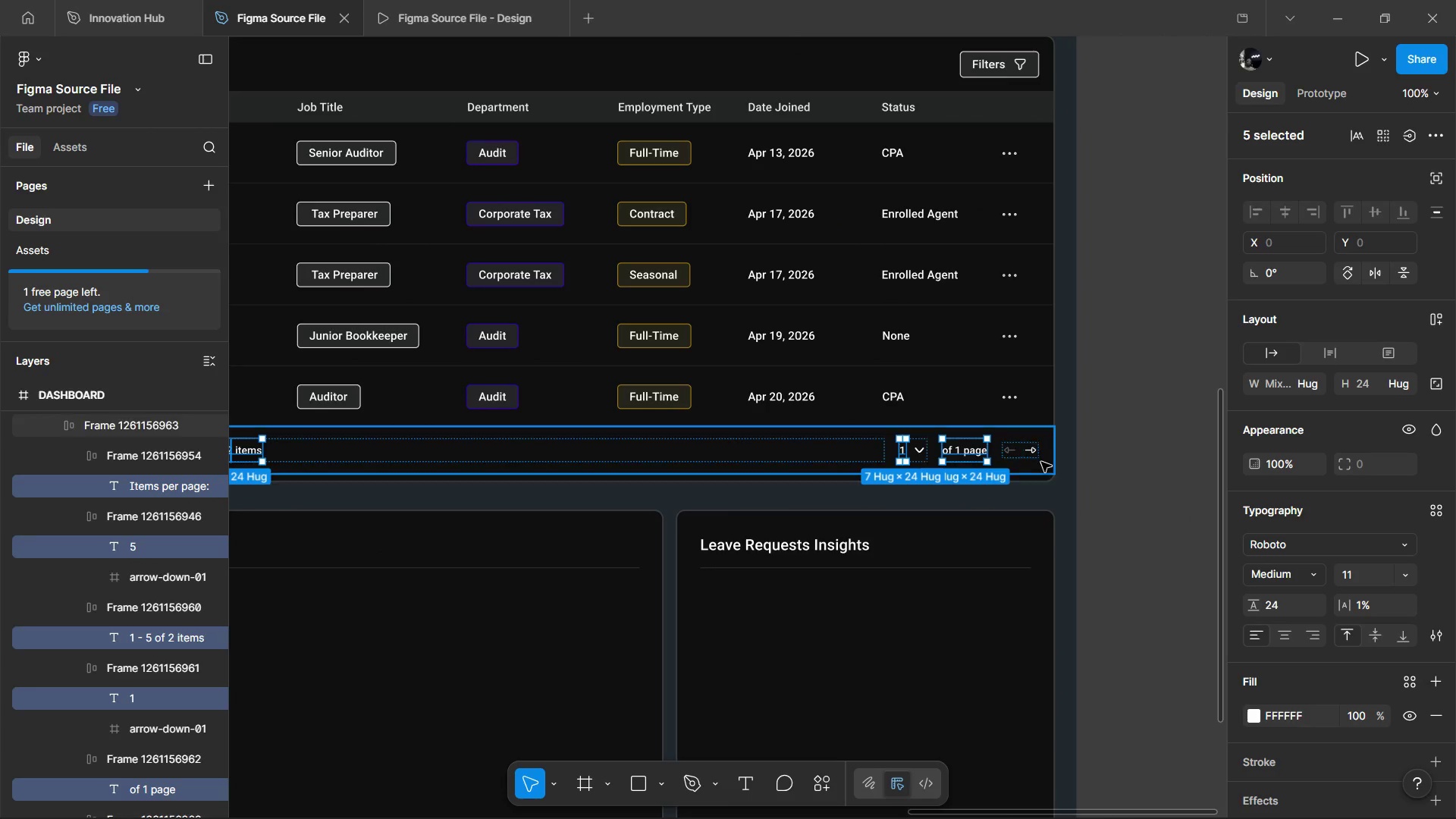 
wait(6.02)
 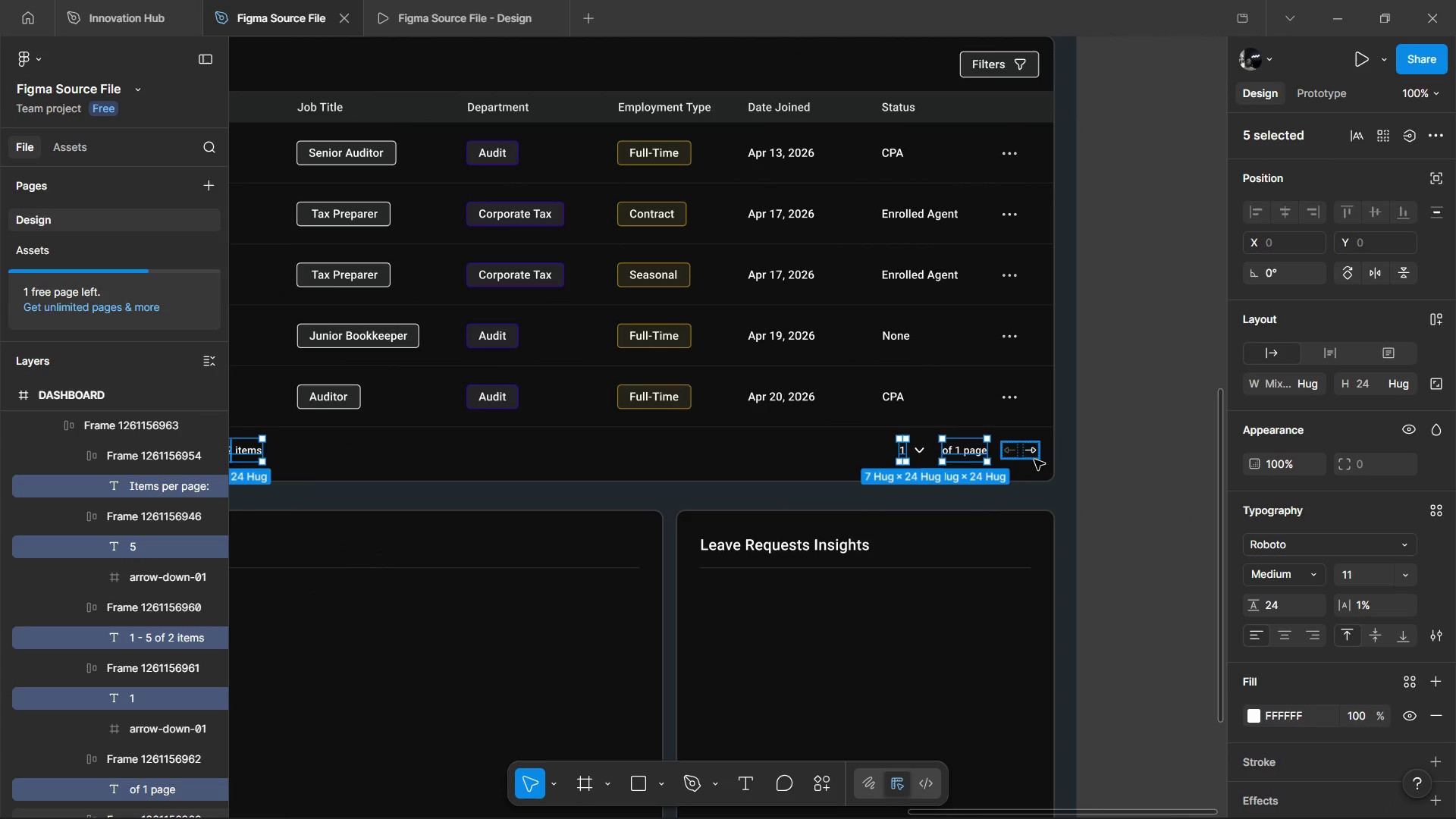 
mouse_move([1056, 410])
 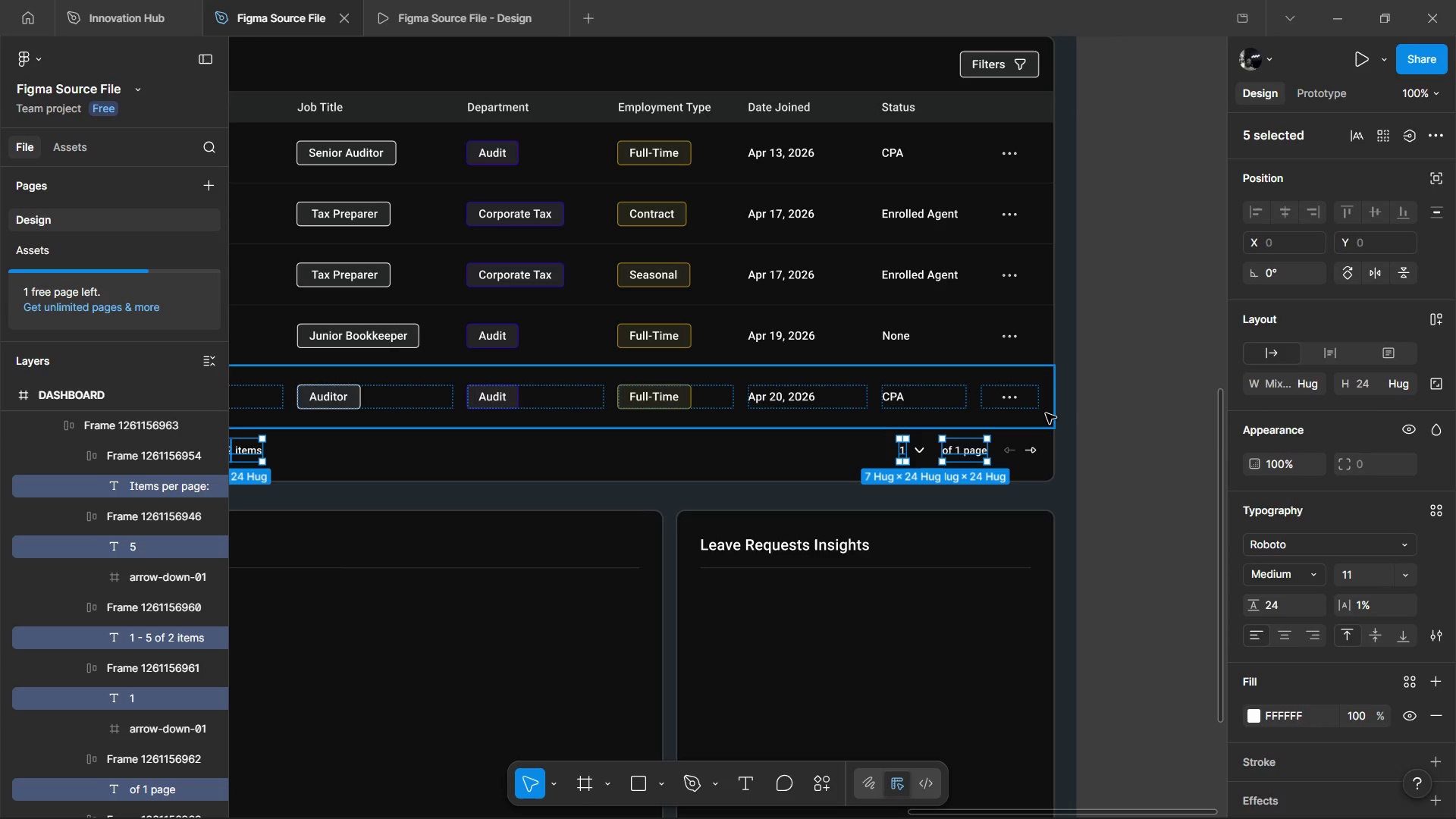 
wait(28.43)
 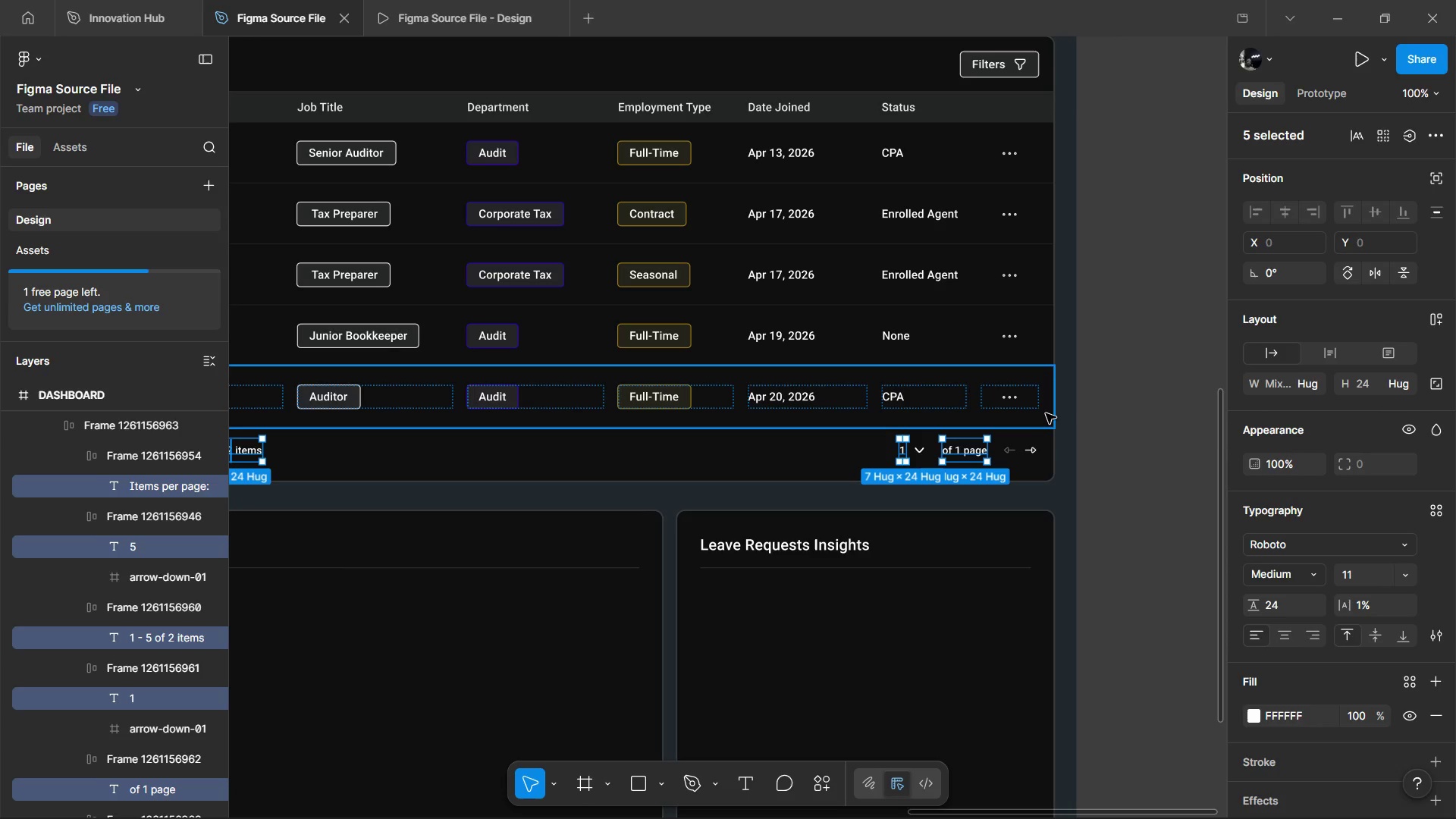 
mouse_move([14, 814])
 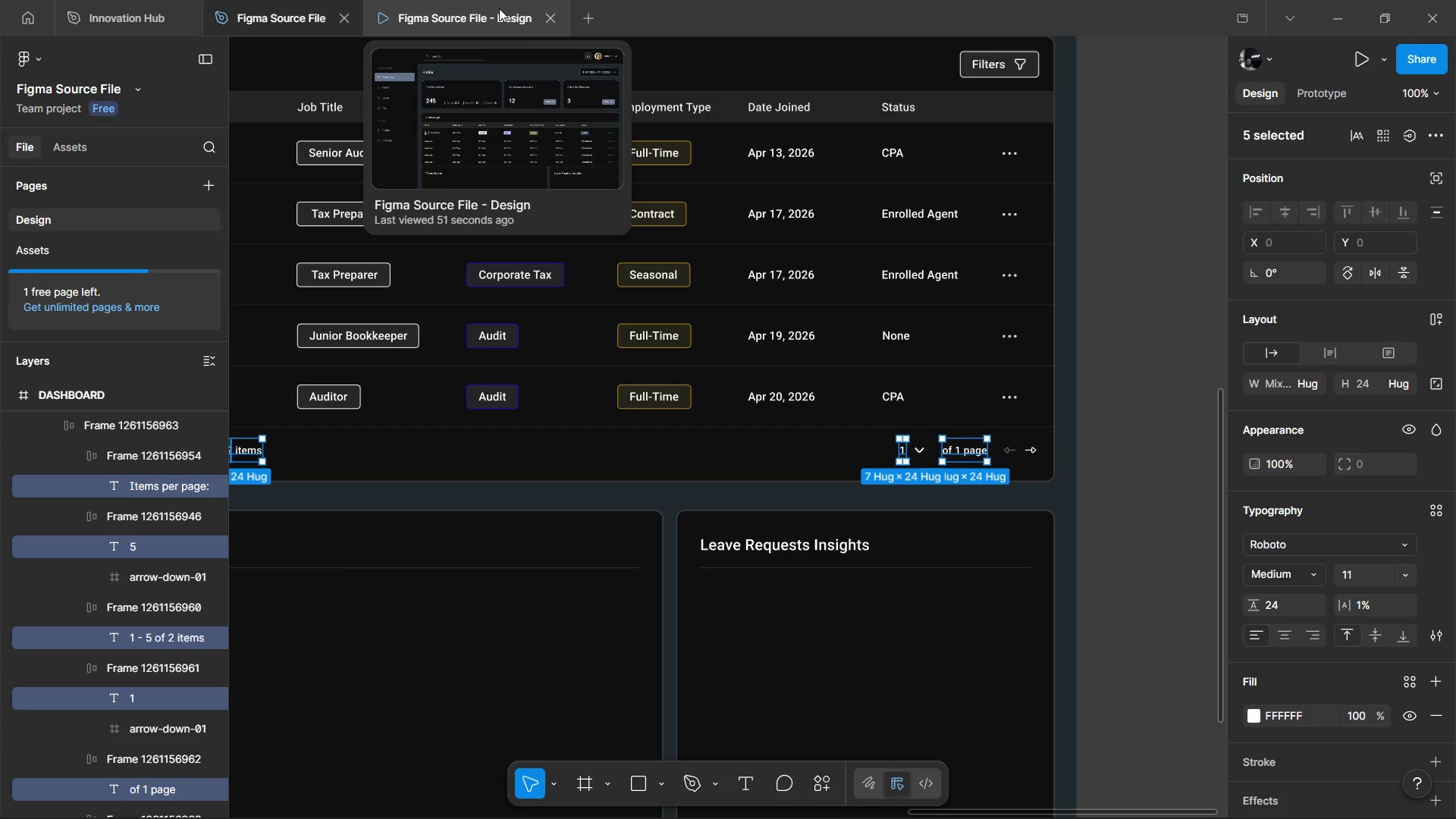 
wait(15.15)
 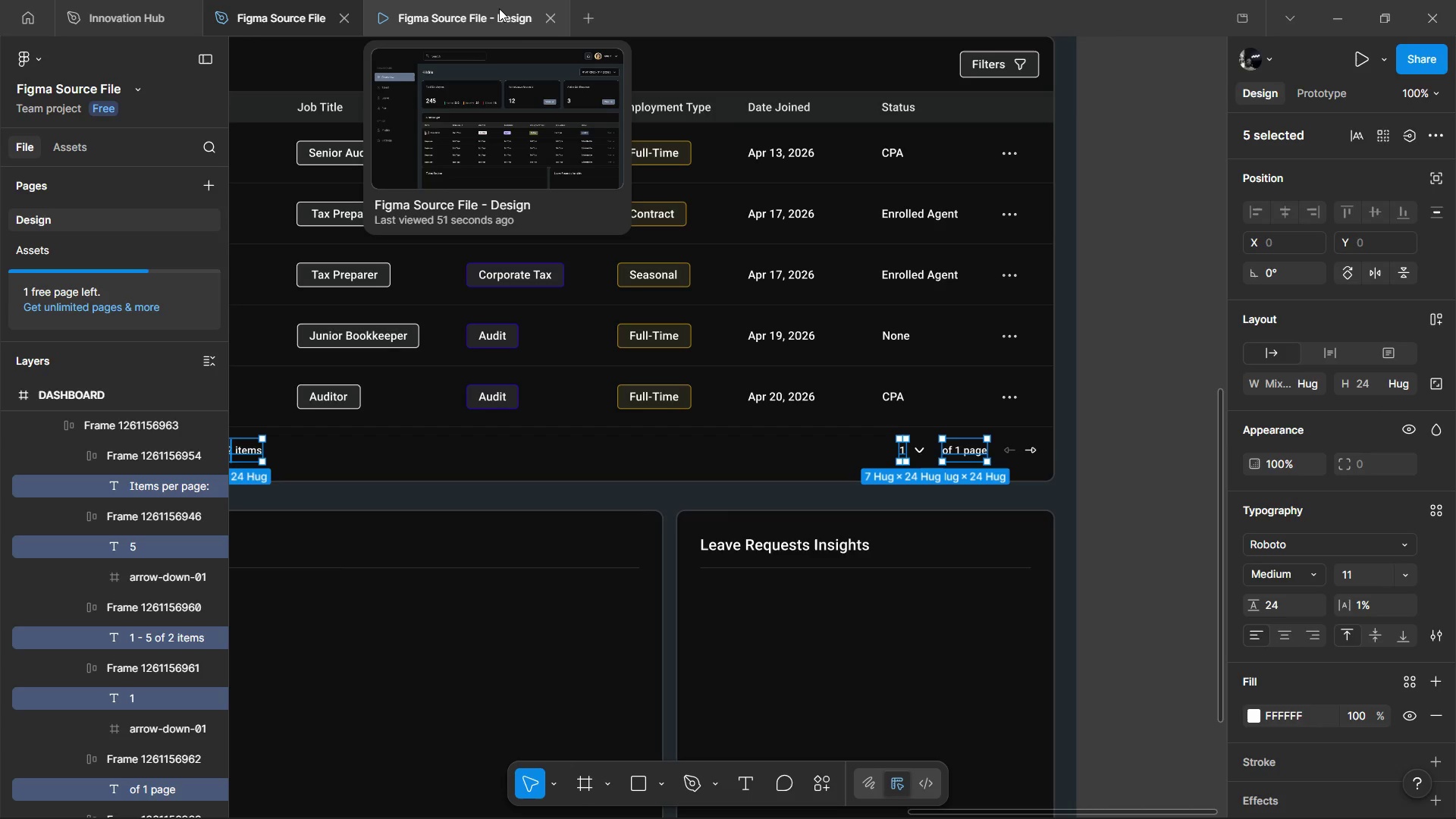 
mouse_move([147, 59])
 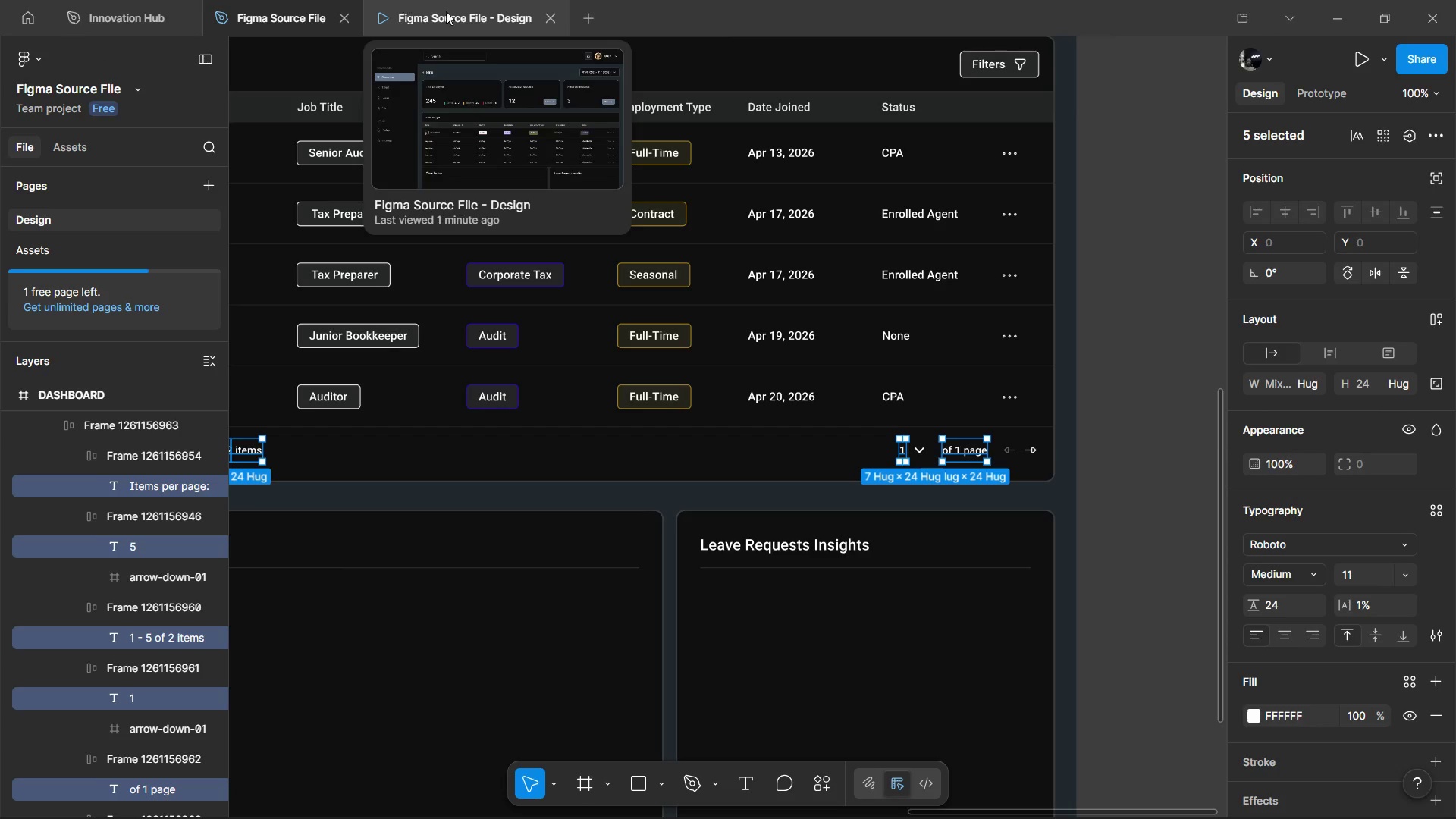 
wait(5.08)
 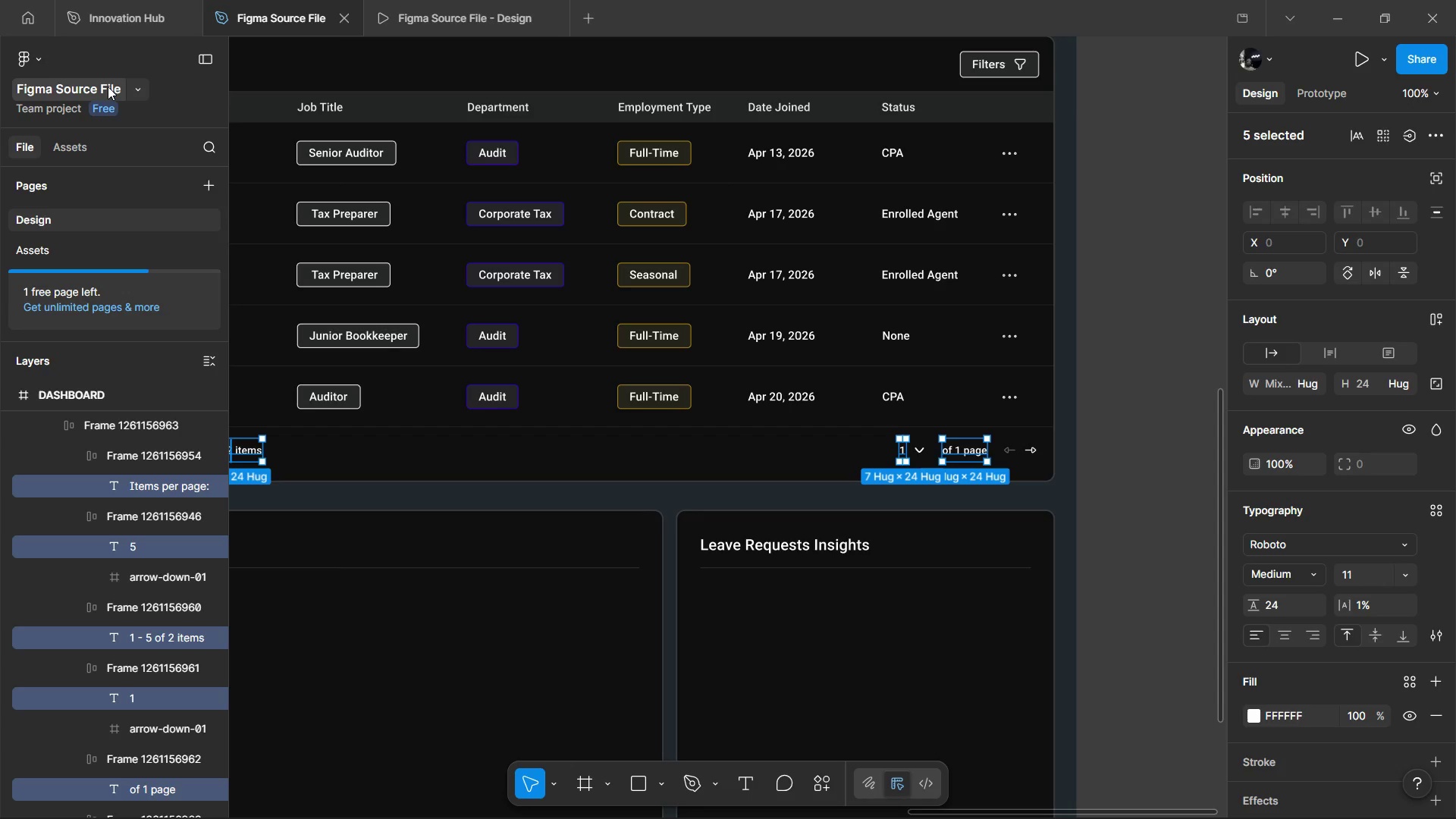 
left_click([1415, 570])
 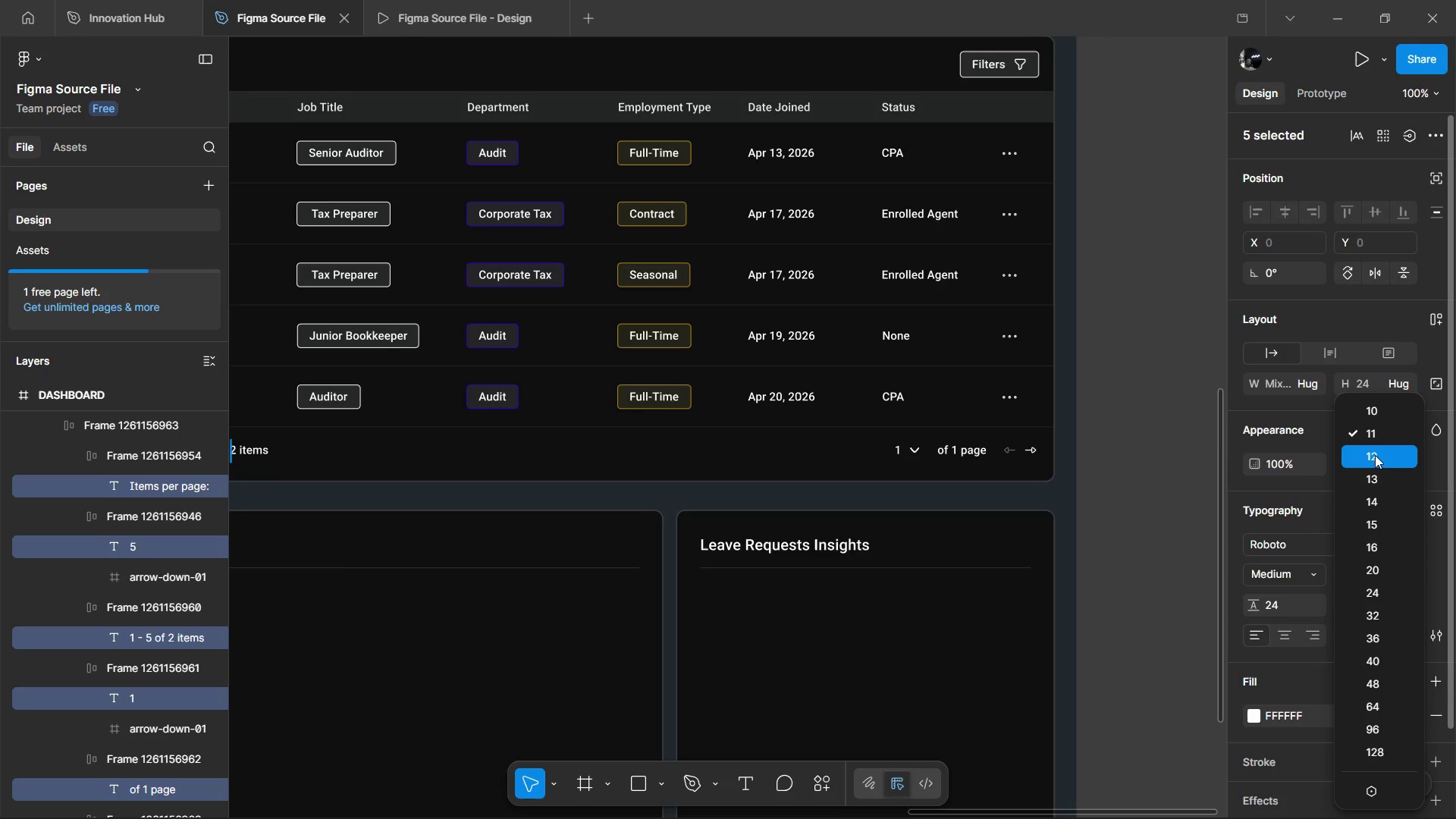 
left_click([1375, 455])
 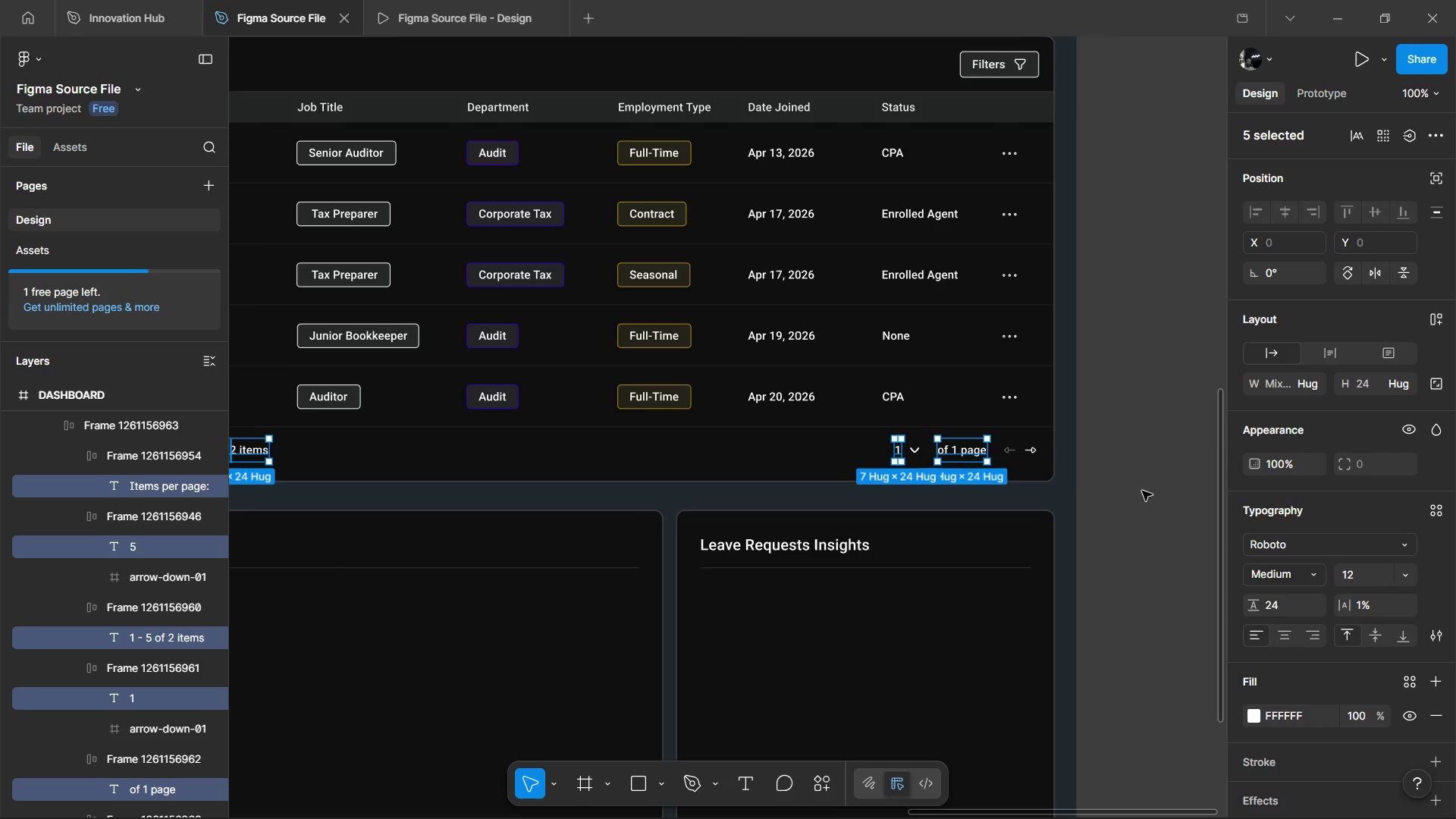 
hold_key(key=ShiftLeft, duration=1.03)
scroll: coordinate [1054, 475], scroll_direction: up, amount: 3.0
 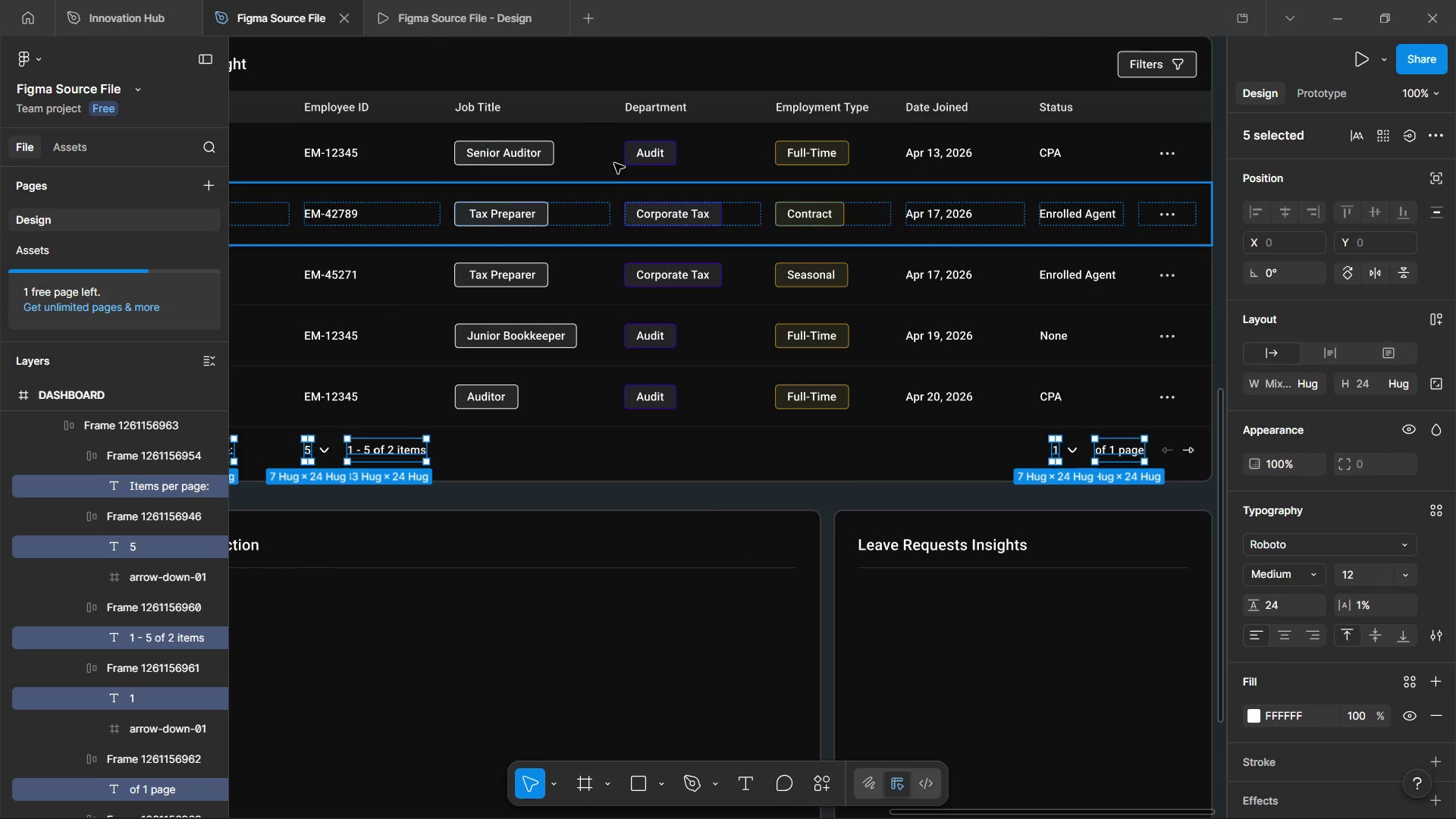 
left_click([425, 0])
 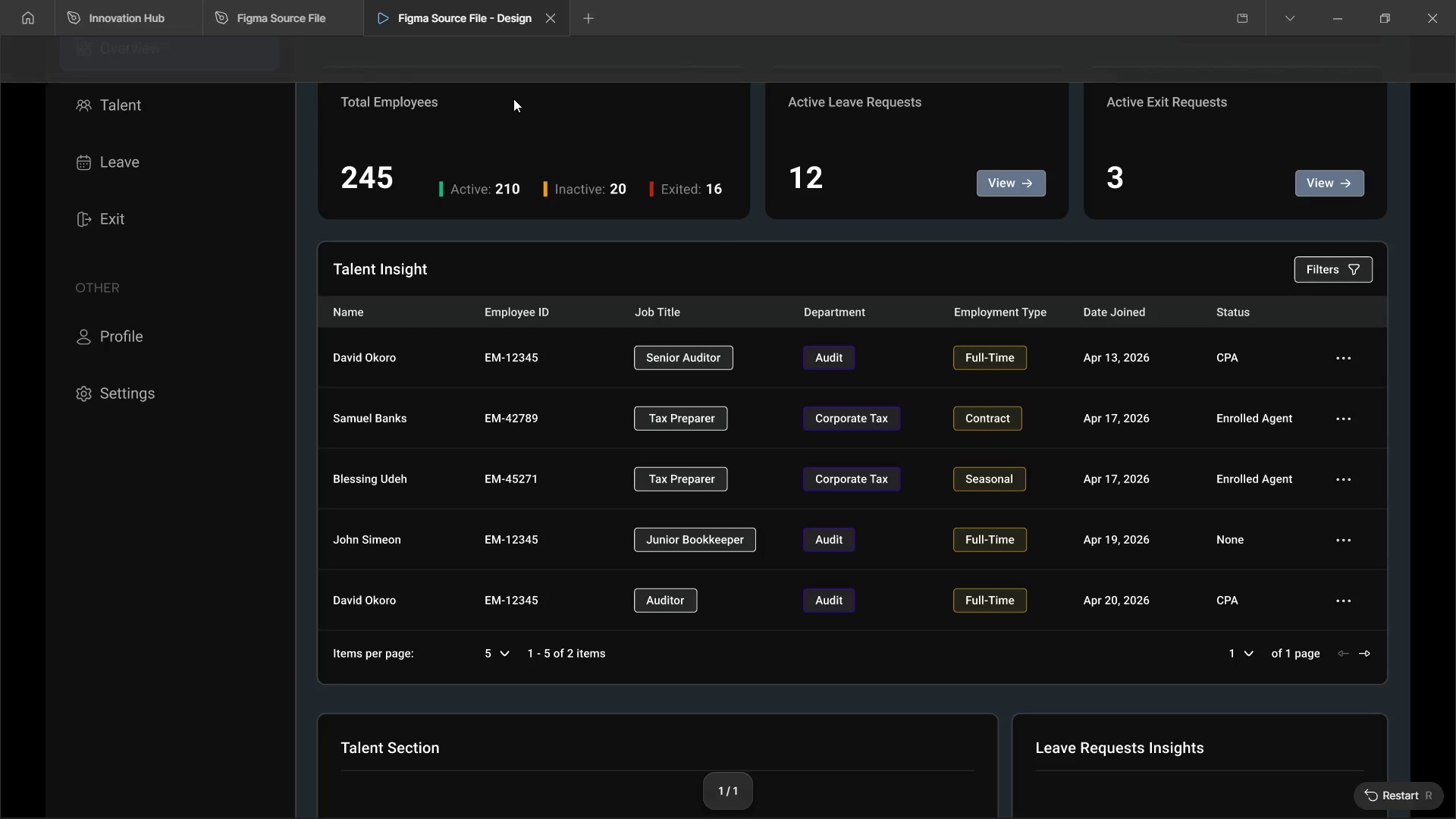 
wait(7.44)
 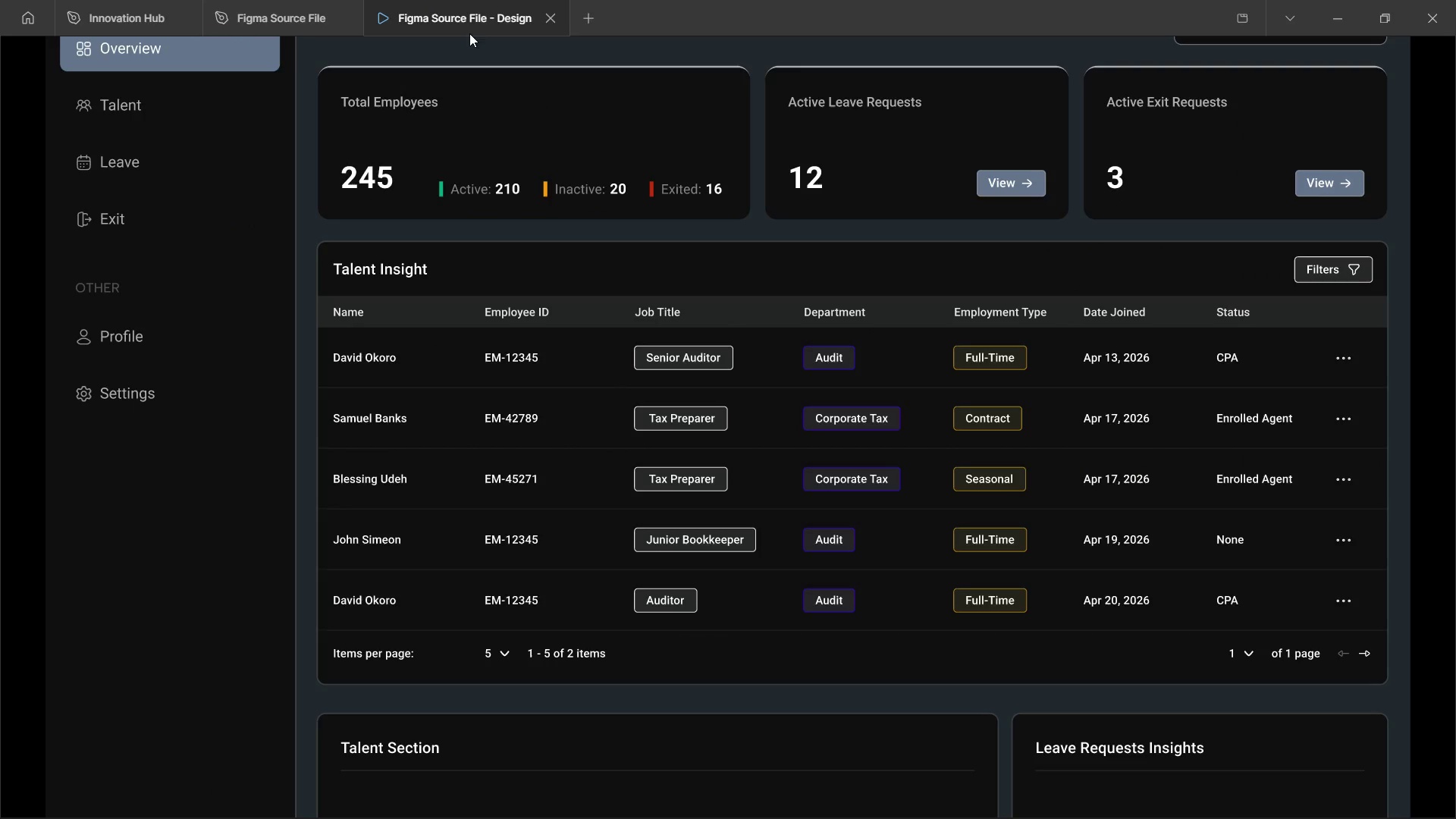 
left_click([291, 16])
 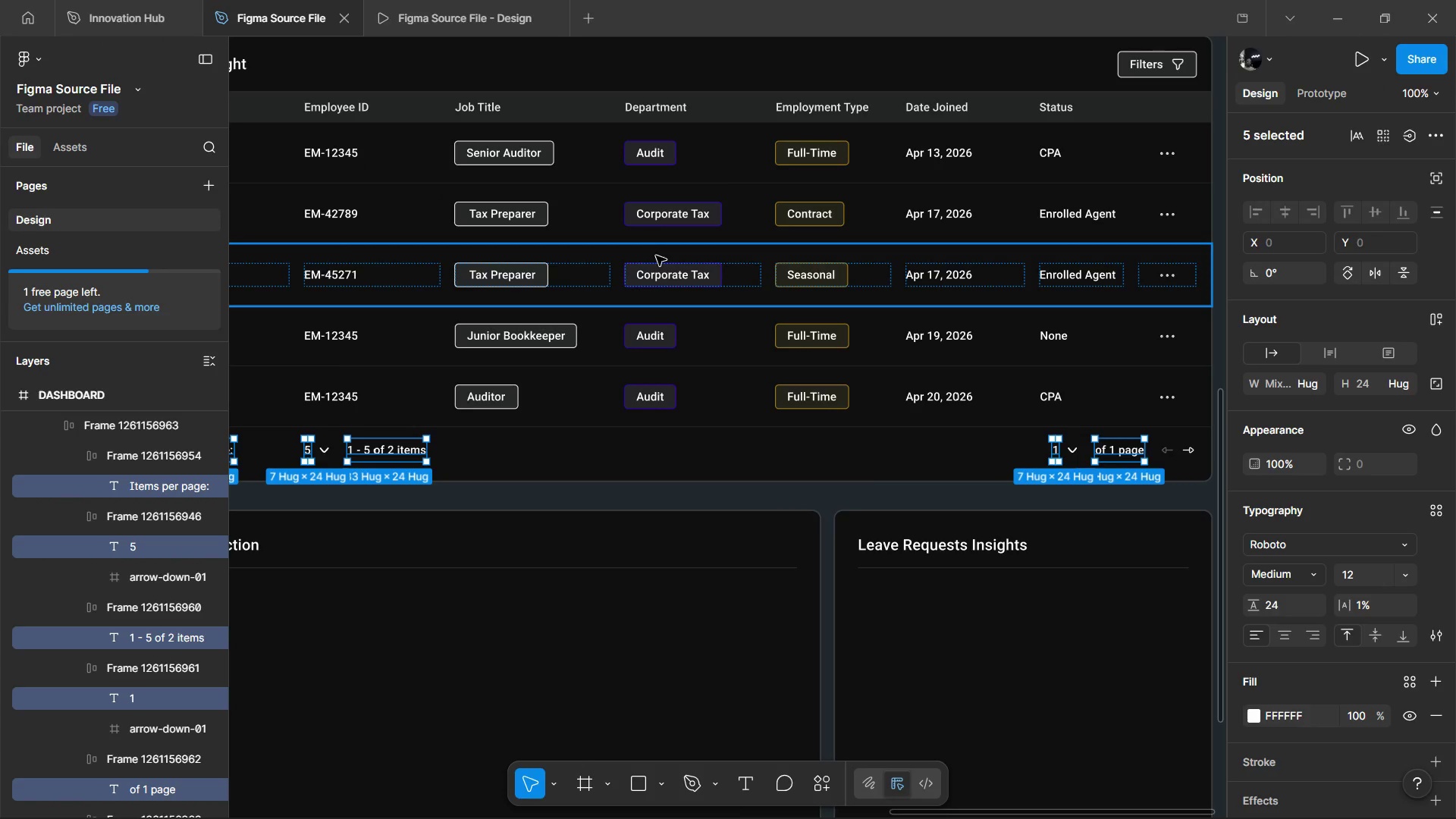 
hold_key(key=ControlLeft, duration=0.55)
scroll: coordinate [652, 268], scroll_direction: down, amount: 1.0
 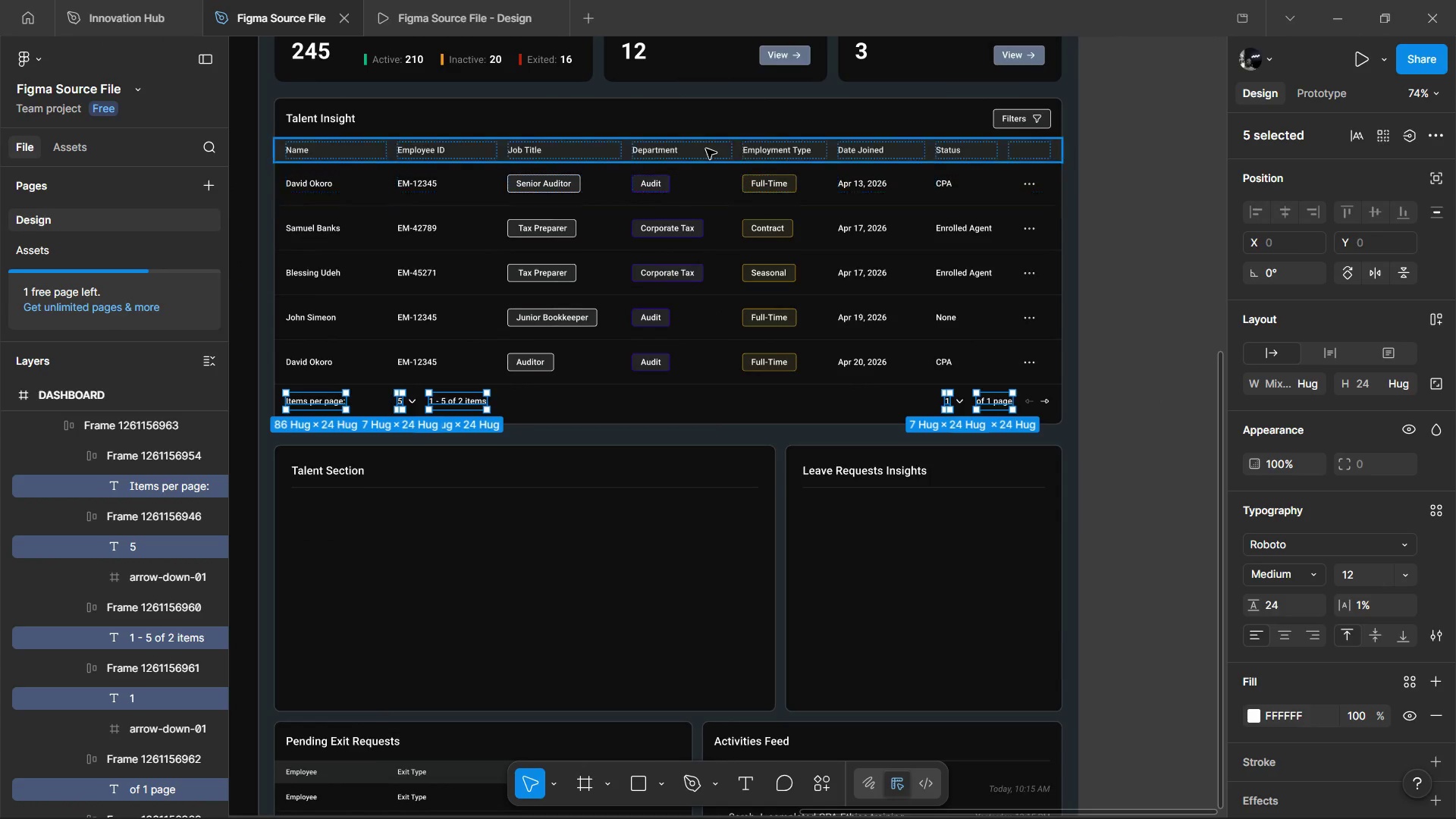 
left_click([706, 149])
 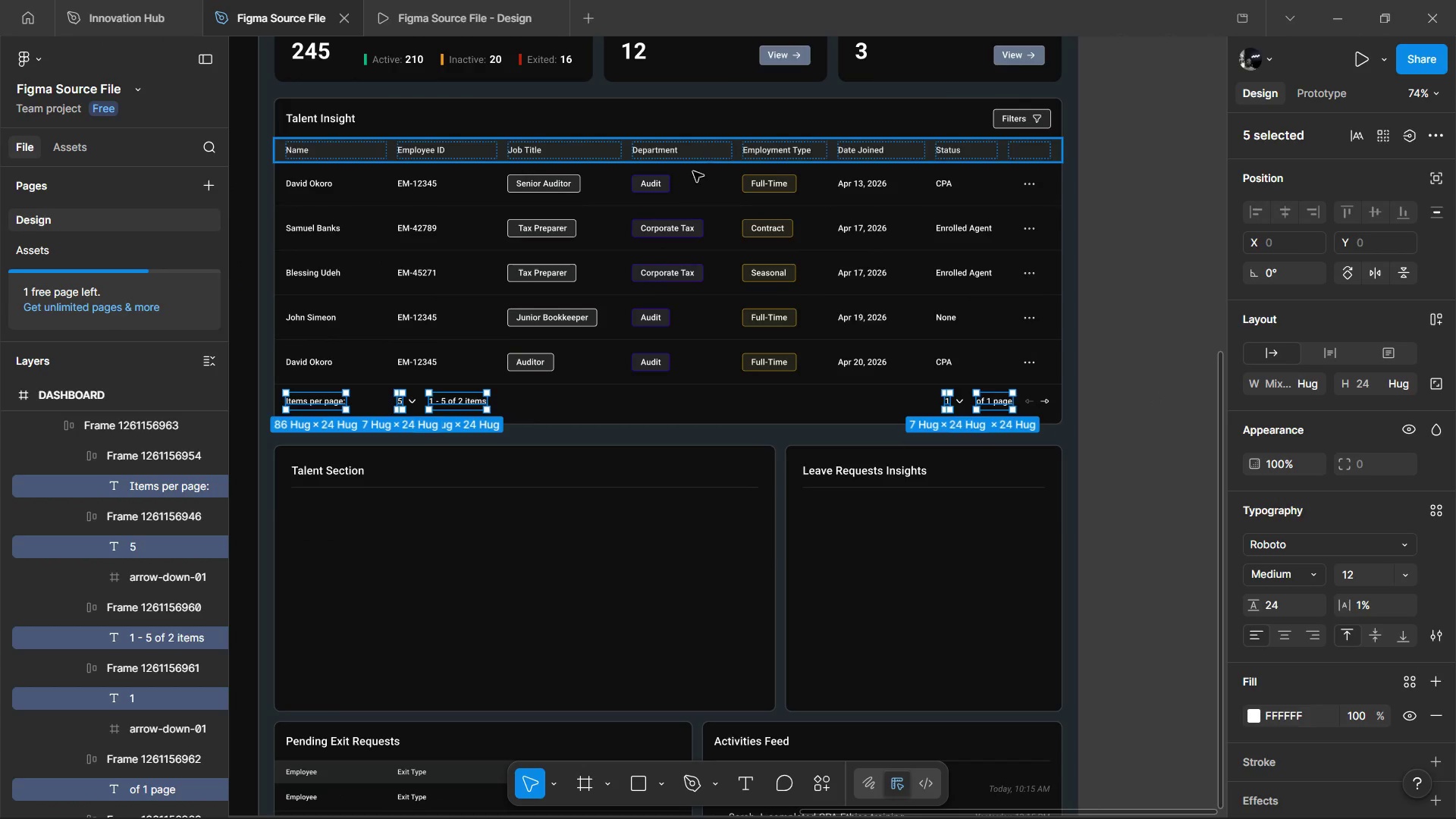 
key(Alt+AltLeft)
 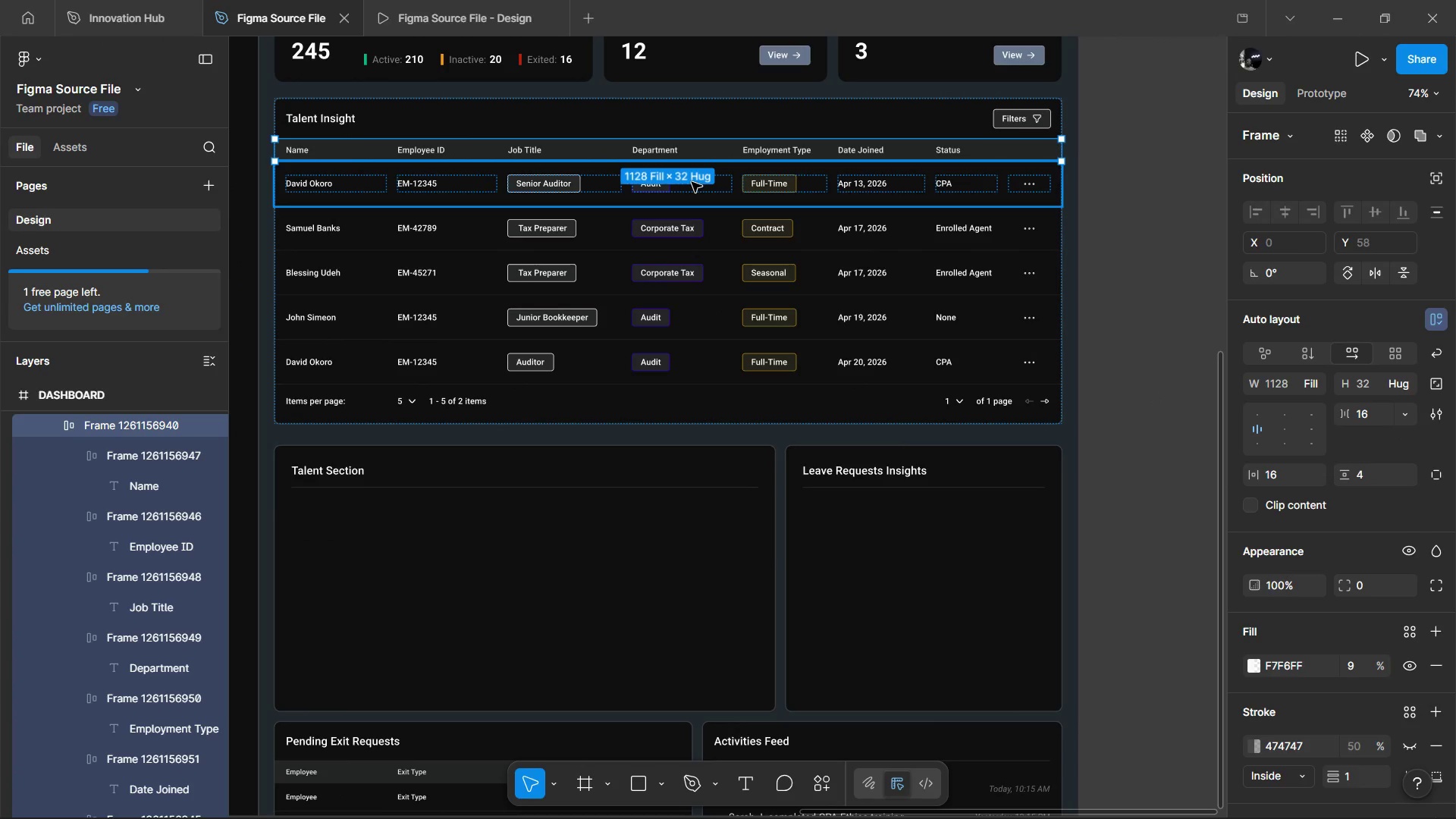 
left_click([692, 182])
 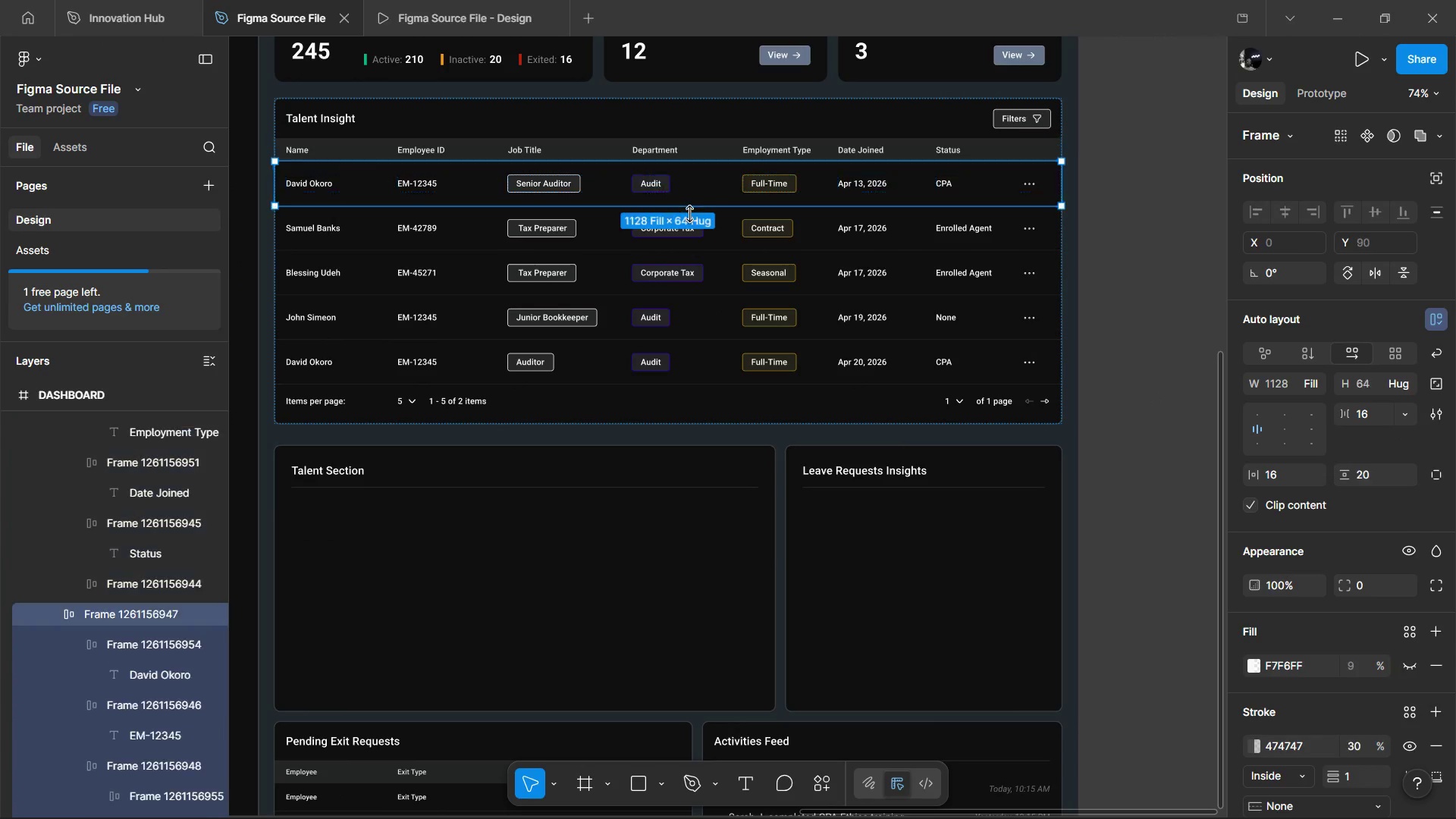 
hold_key(key=ShiftLeft, duration=1.5)
left_click([689, 221])
 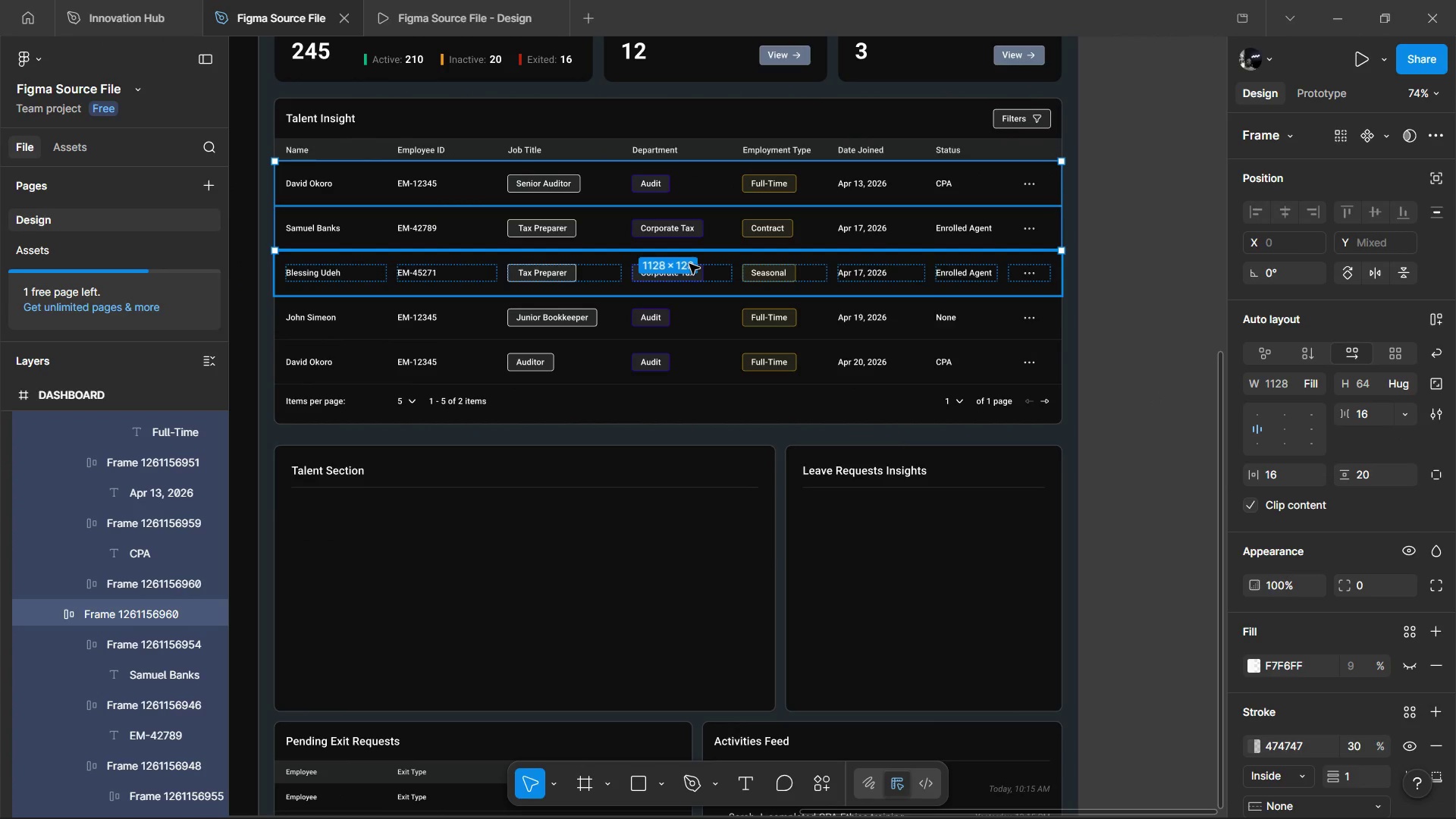 
left_click([689, 264])
 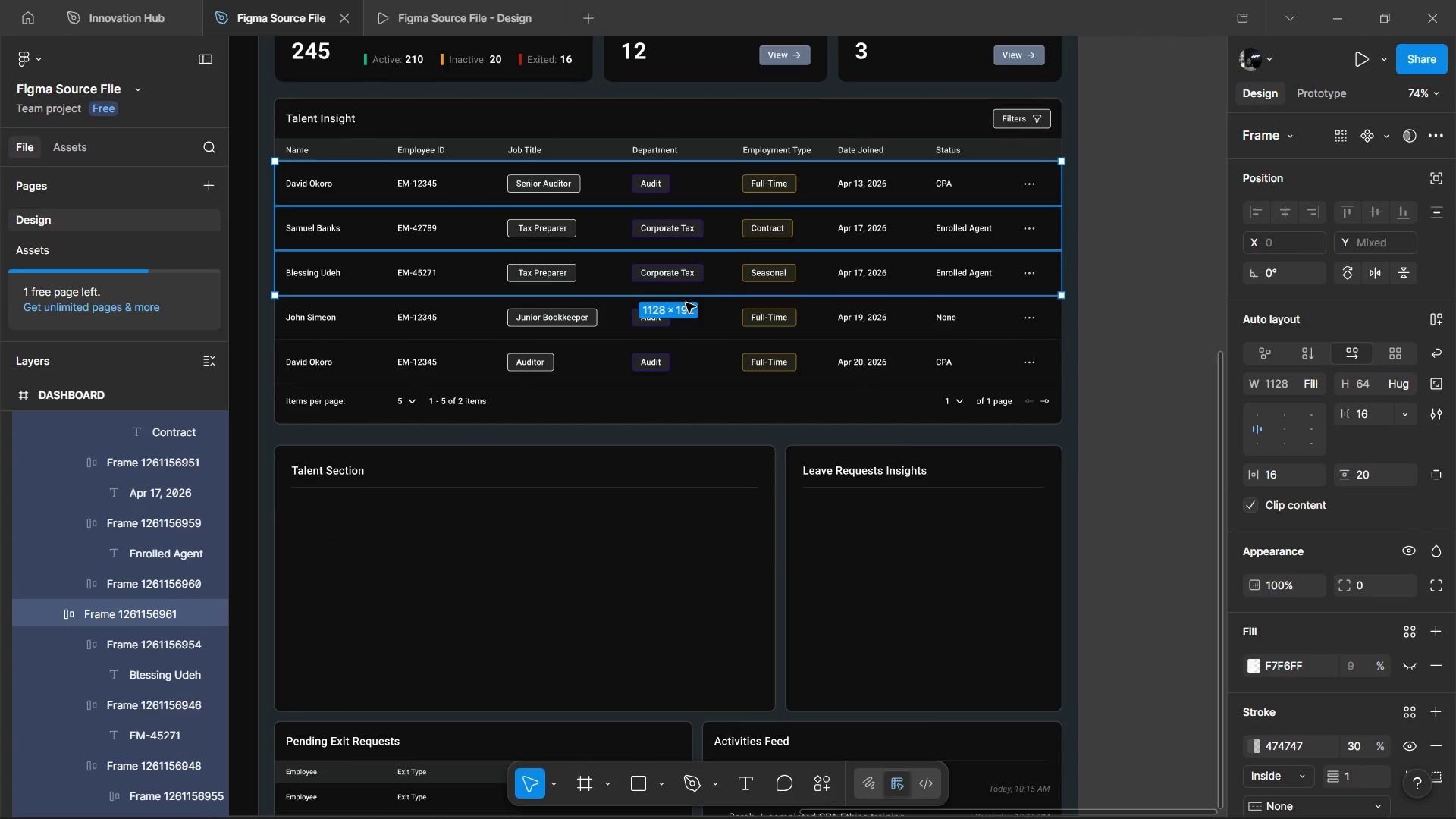 
double_click([686, 303])
 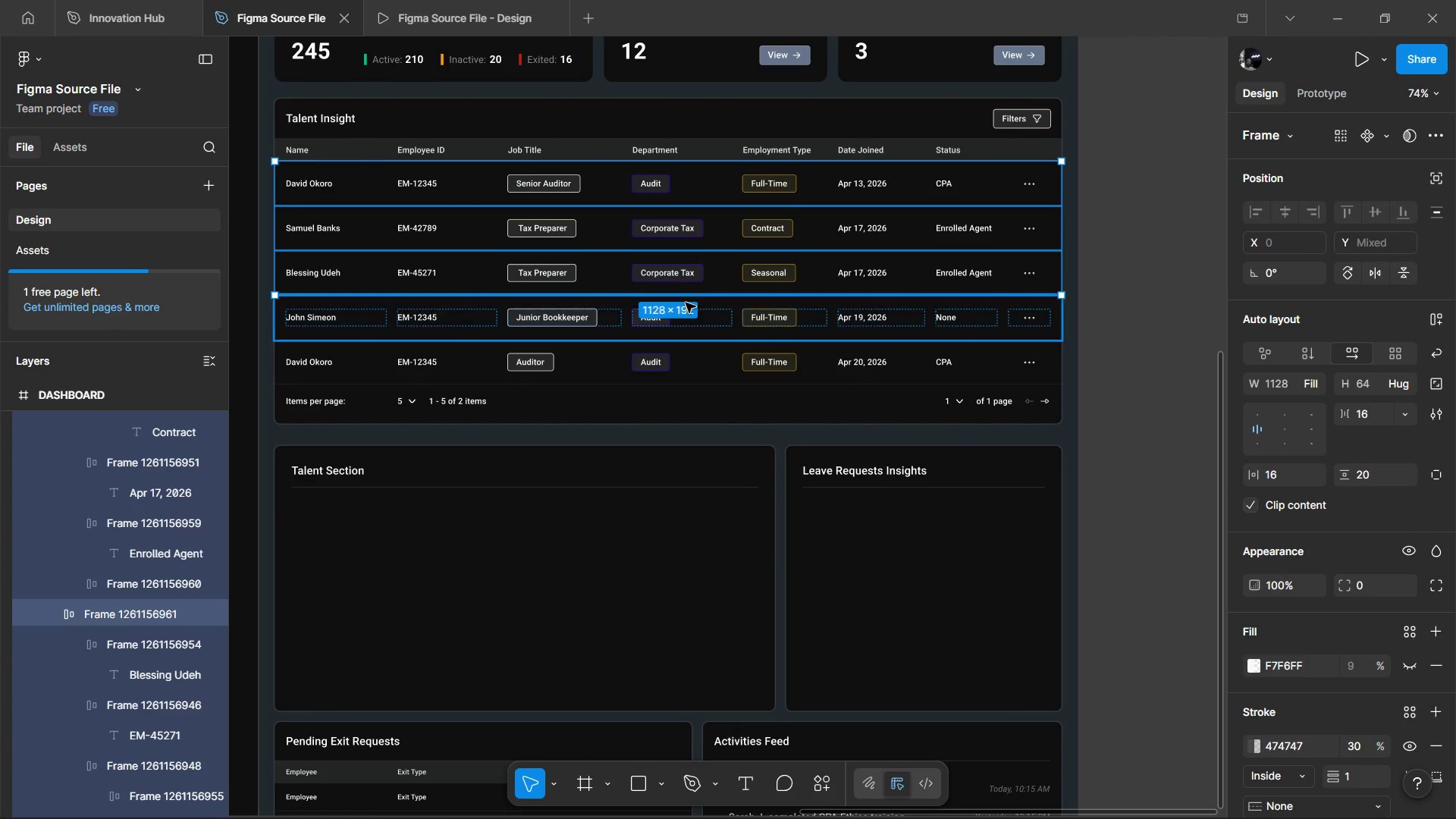 
hold_key(key=ShiftLeft, duration=1.51)
triple_click([679, 358])
 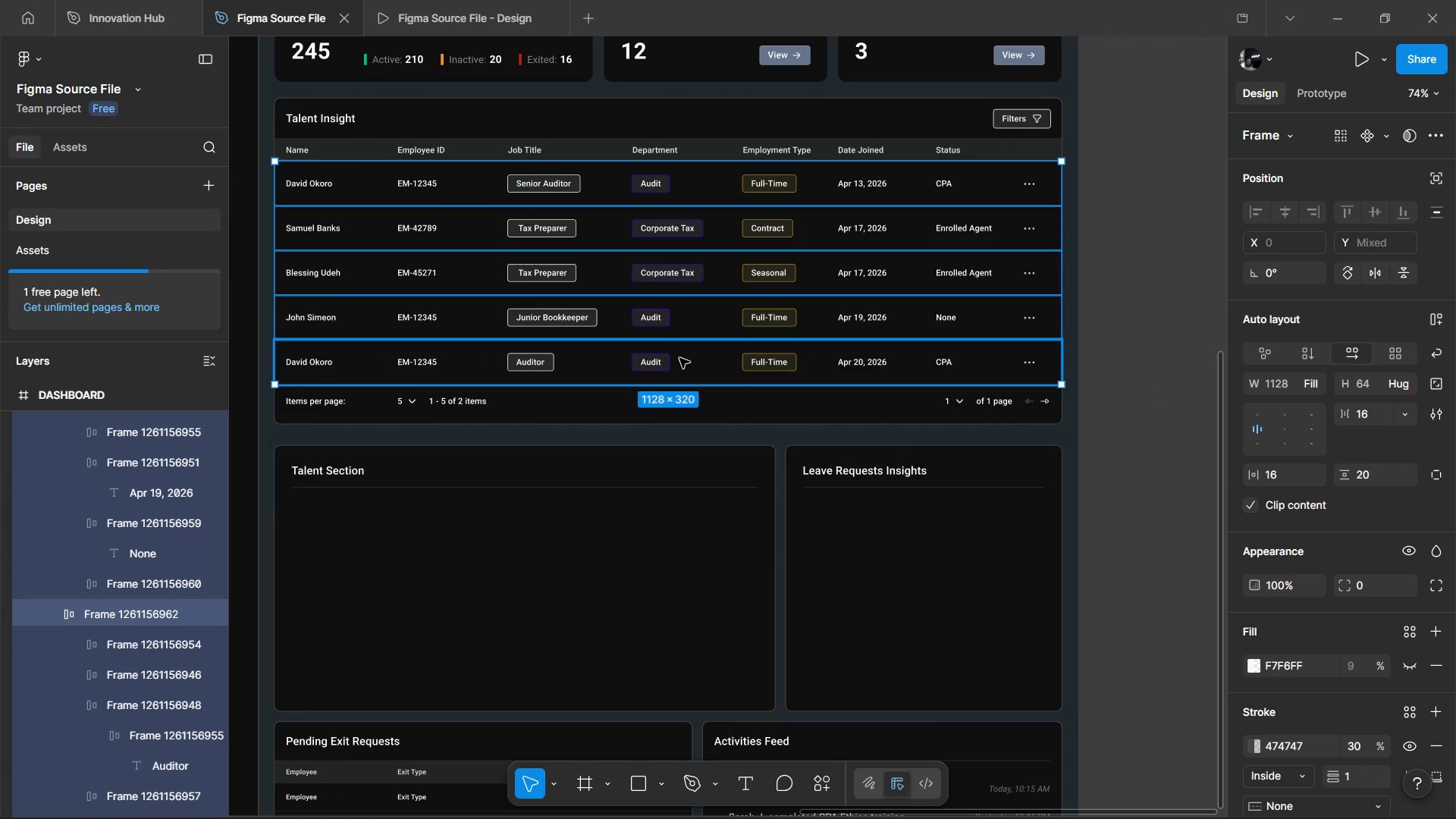 
key(Shift+A)
 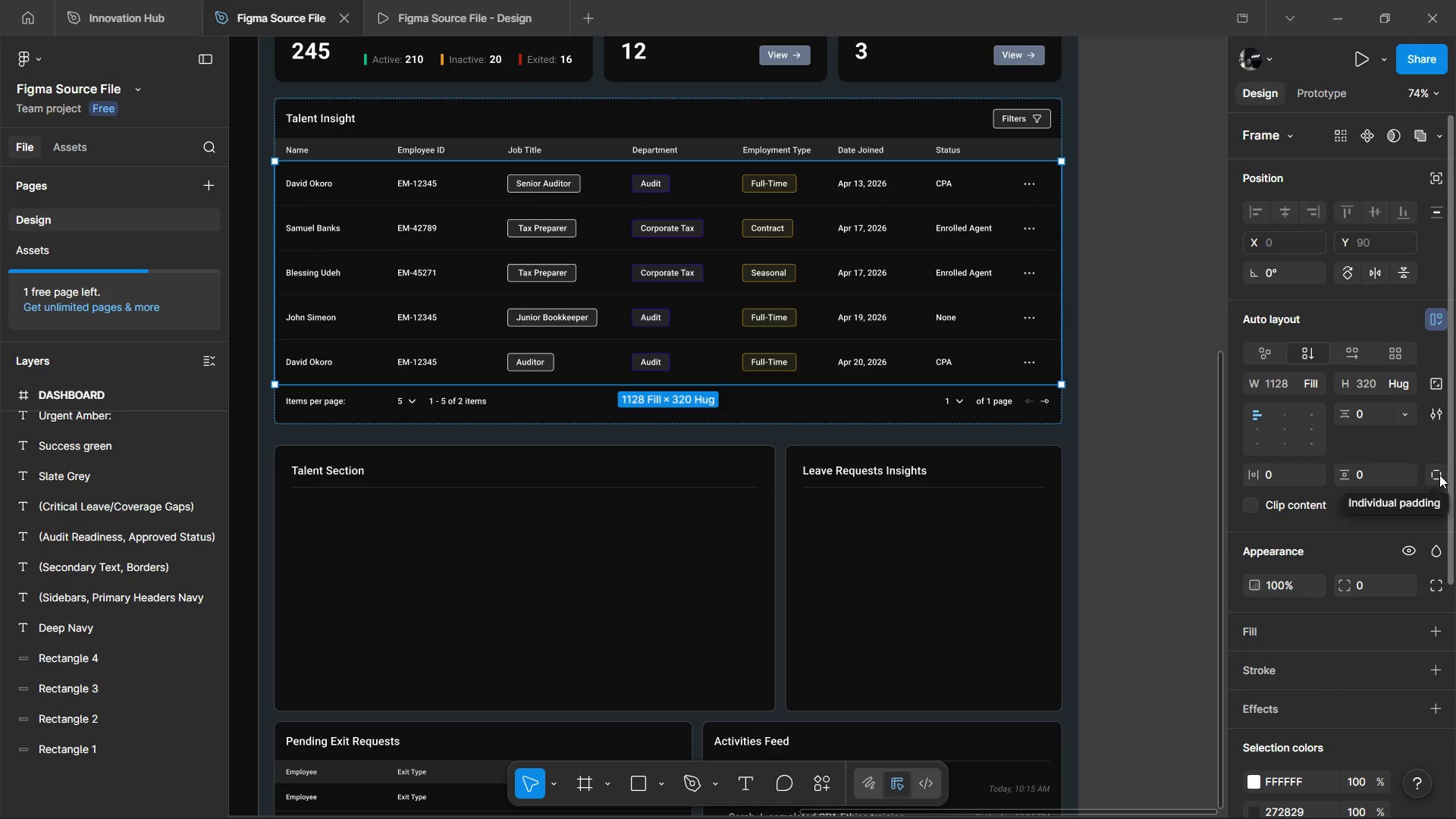 
left_click([1439, 475])
 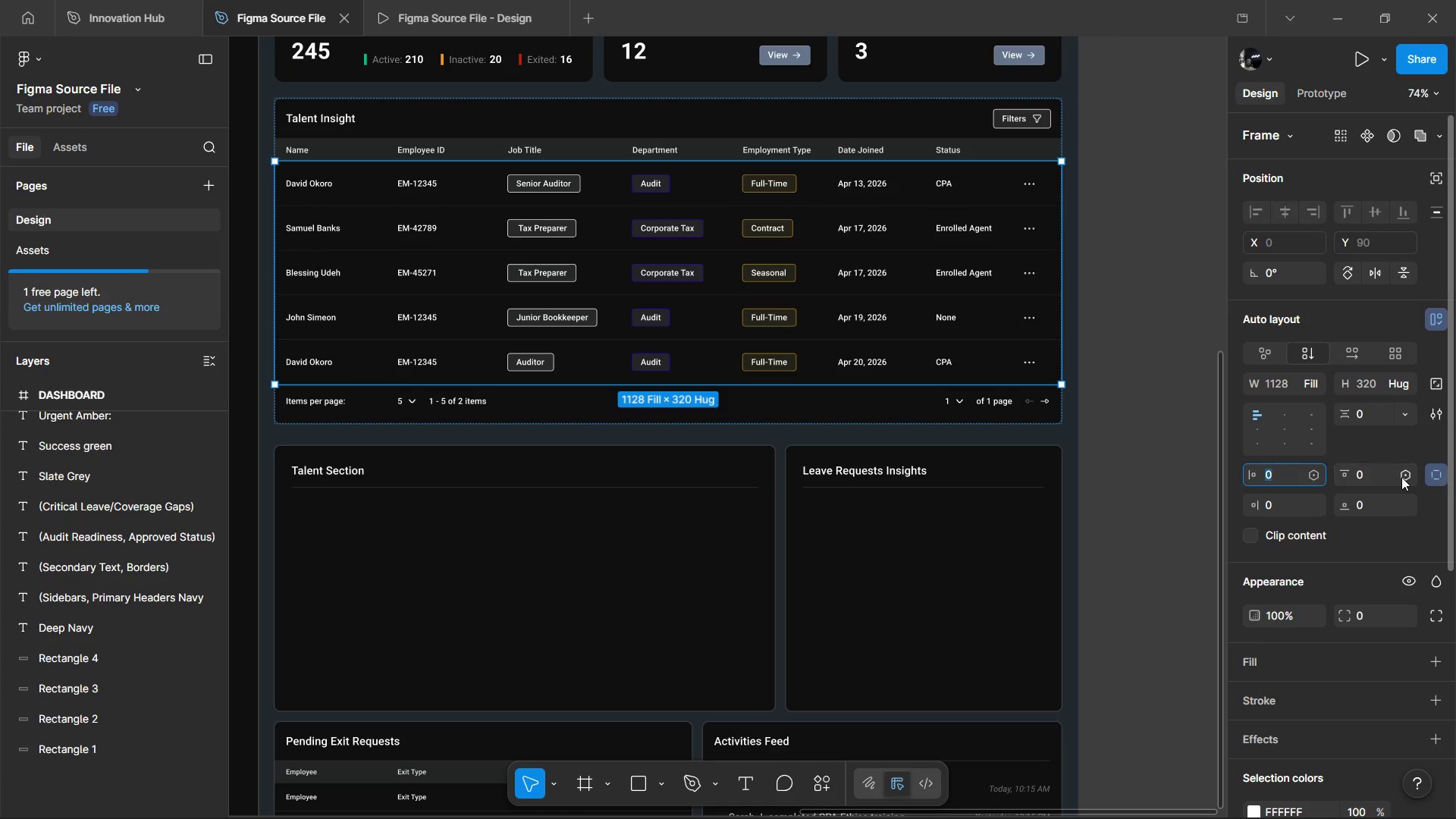 
left_click([1382, 477])
 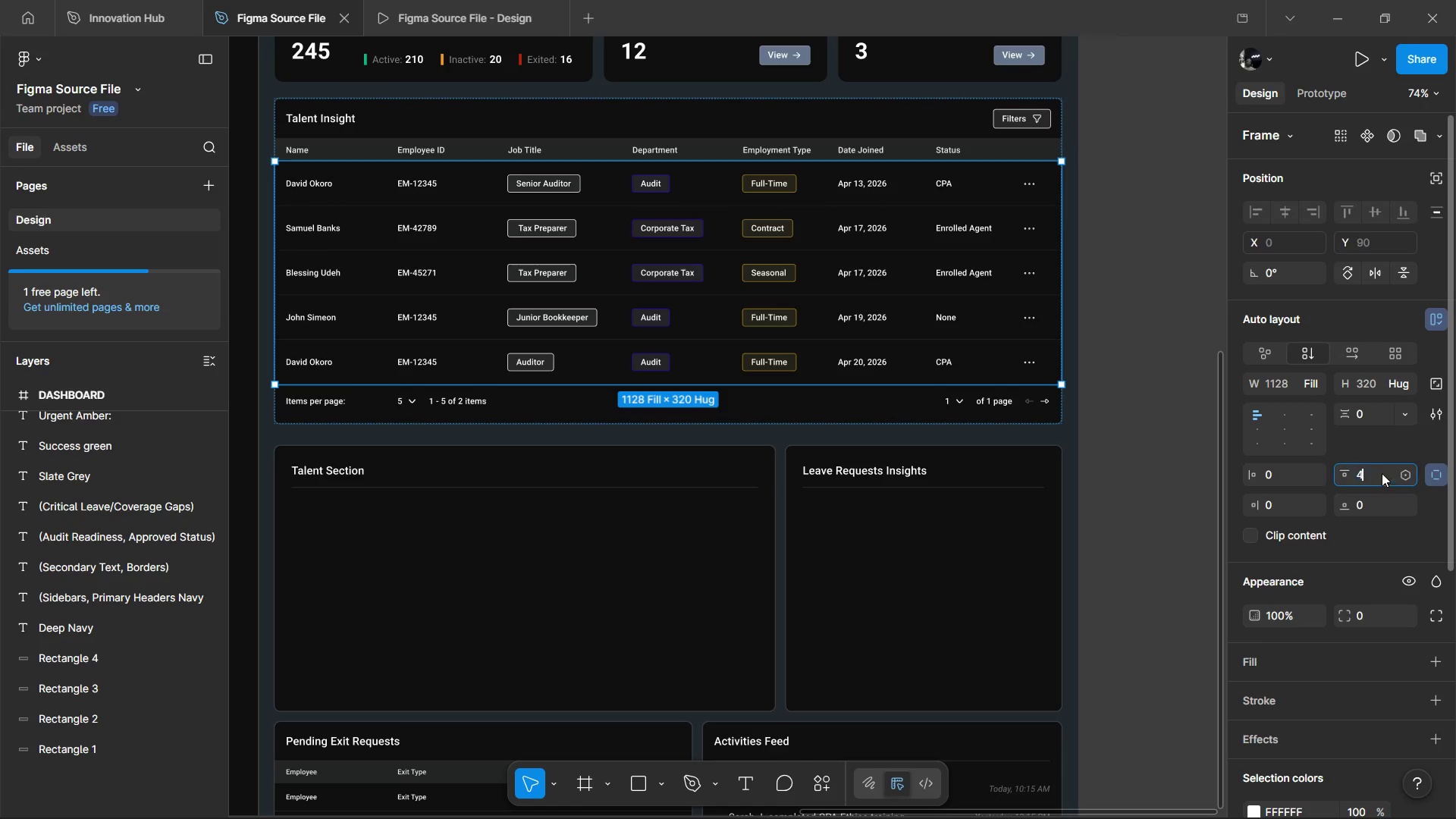 
key(4)
 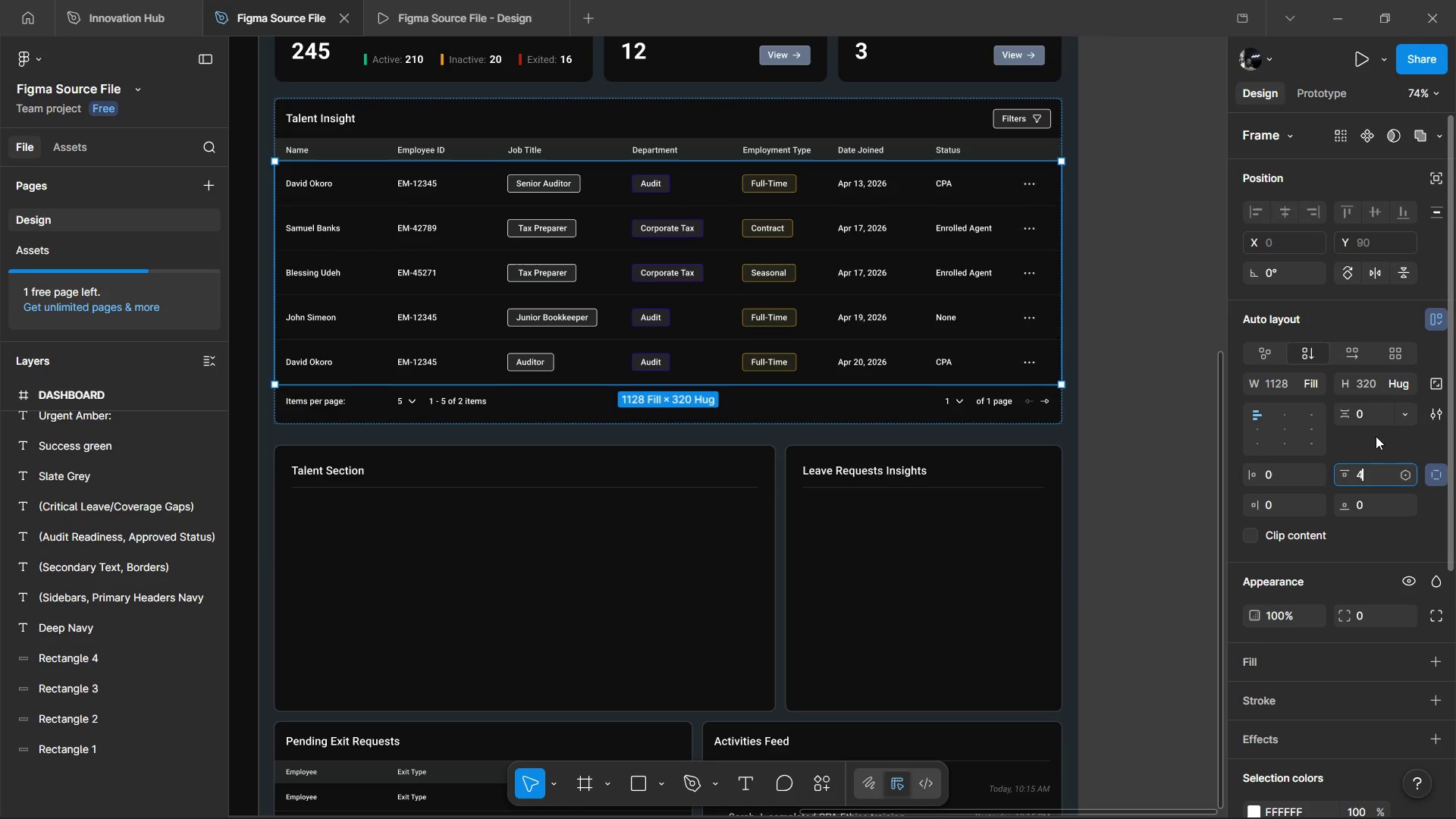 
left_click([1376, 436])
 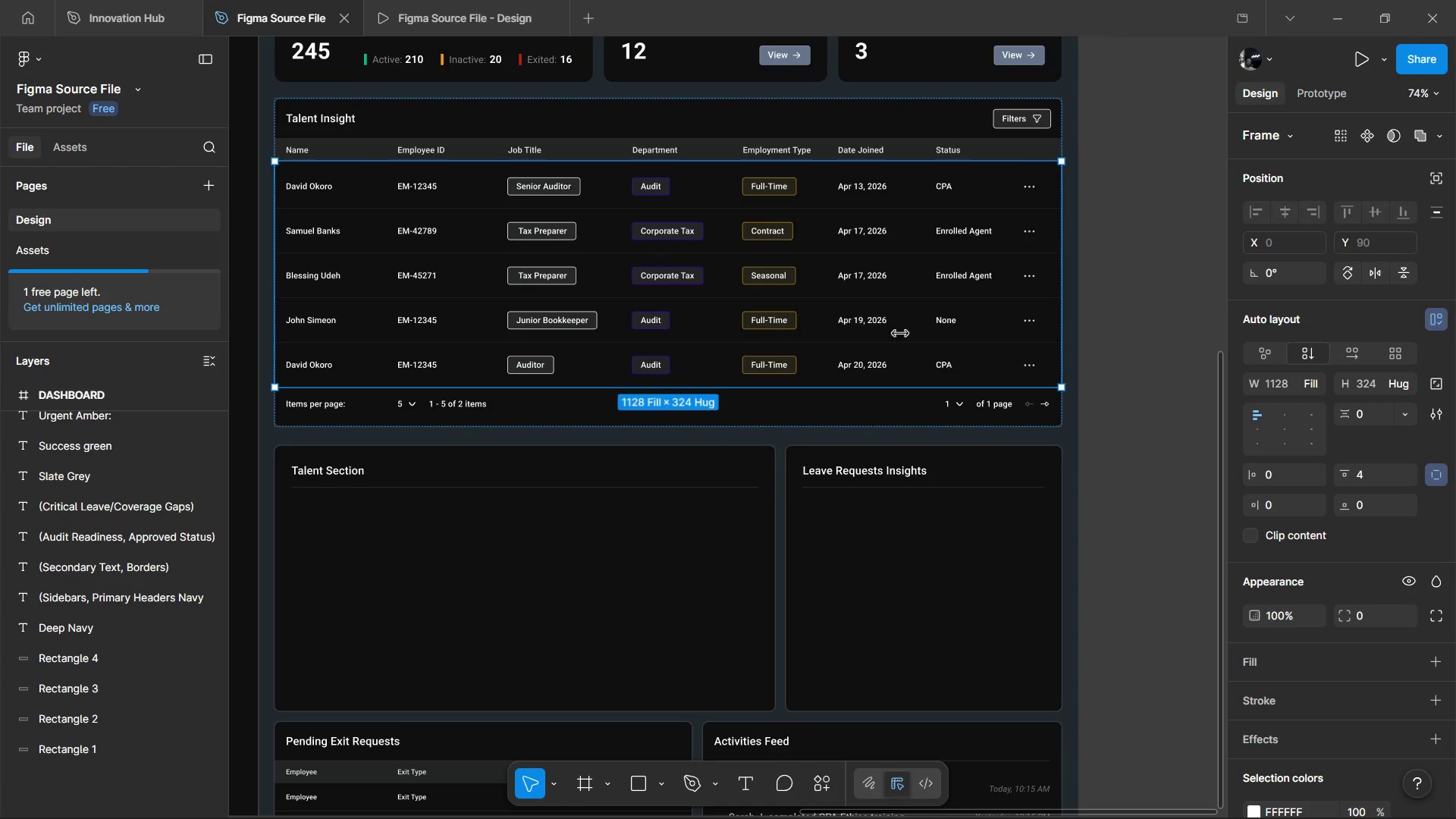 
left_click([478, 30])
 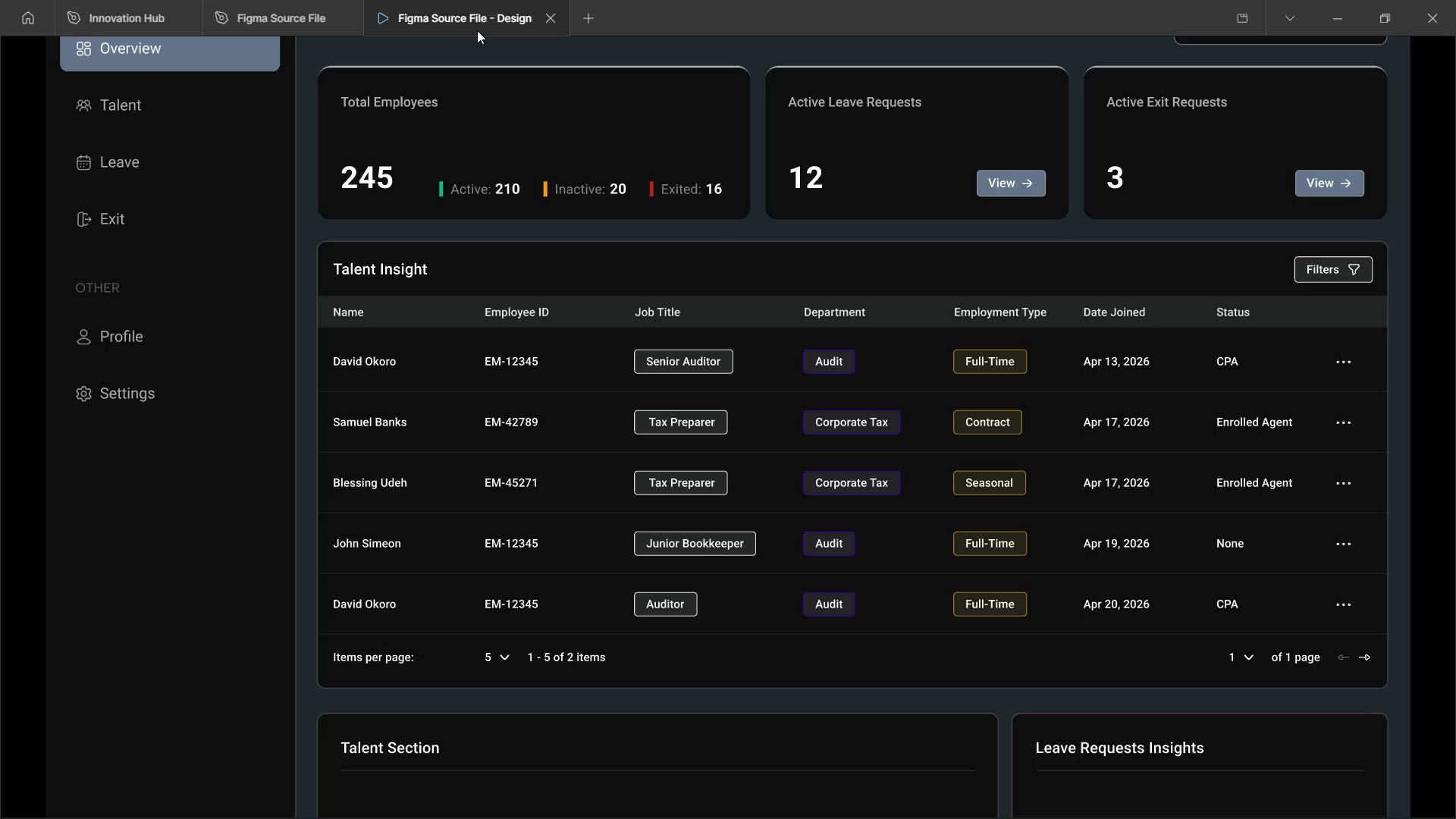 
left_click([271, 14])
 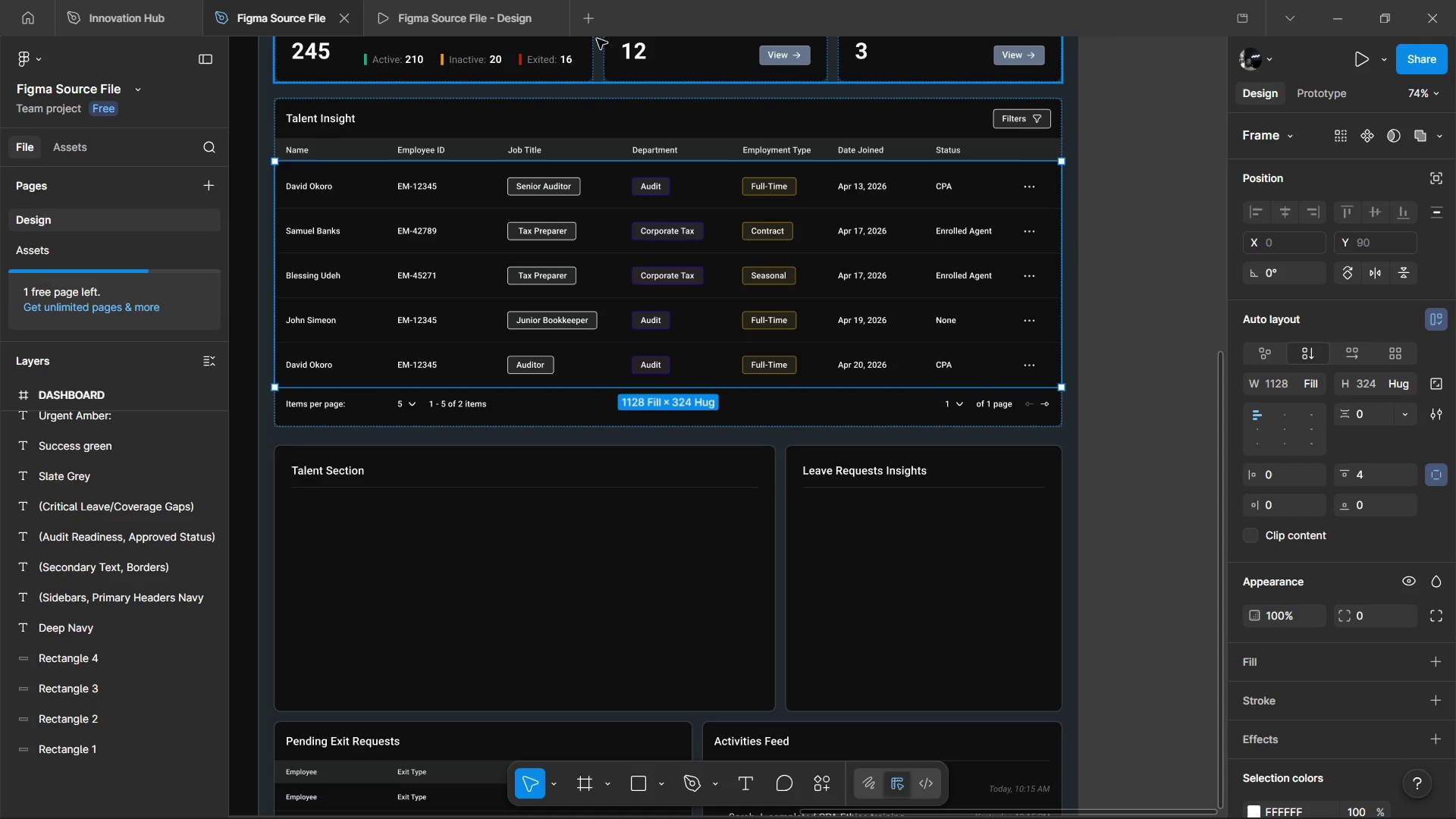 
key(Control+Backspace)
 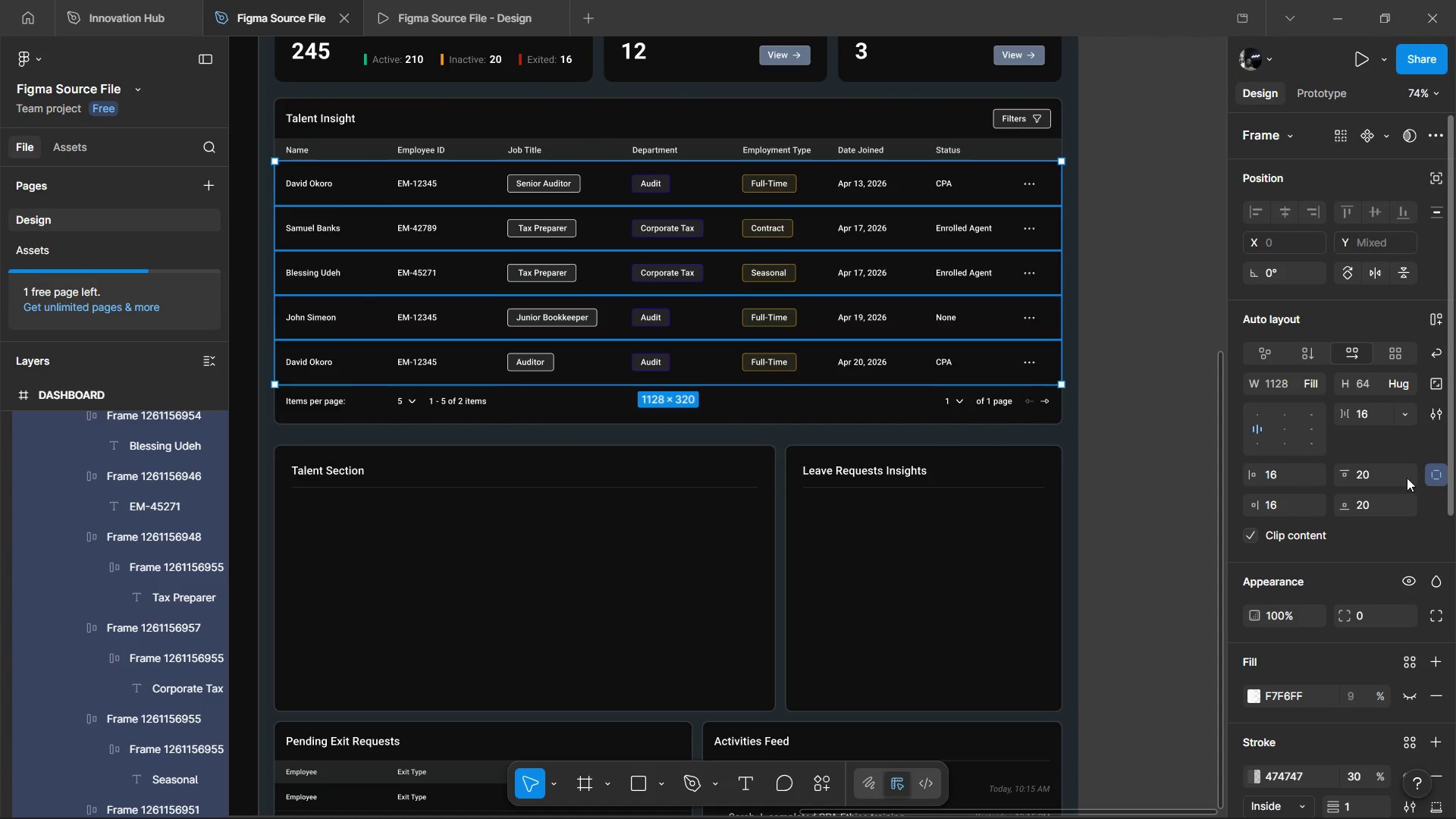 
left_click([1369, 471])
 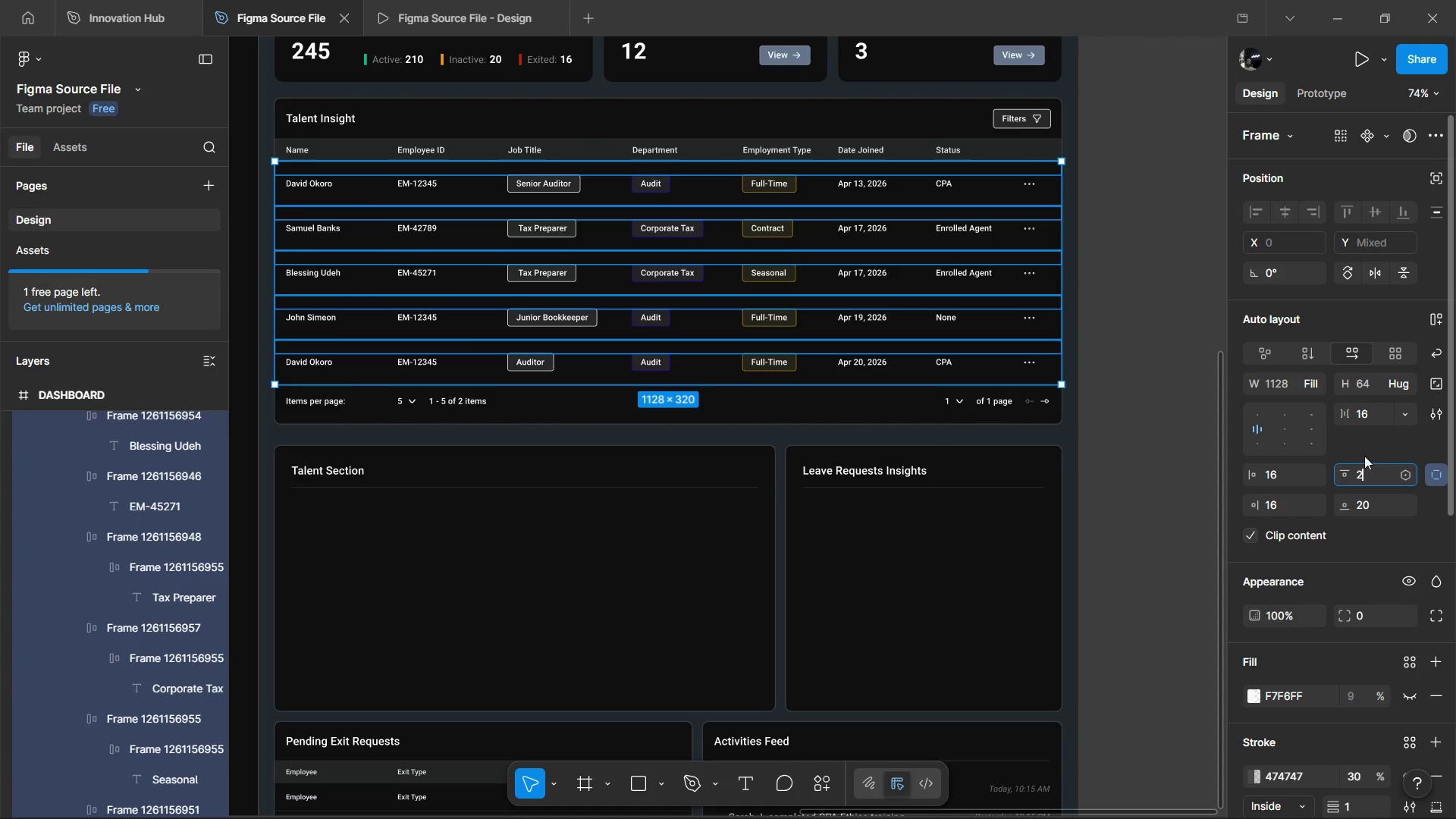 
type(24)
 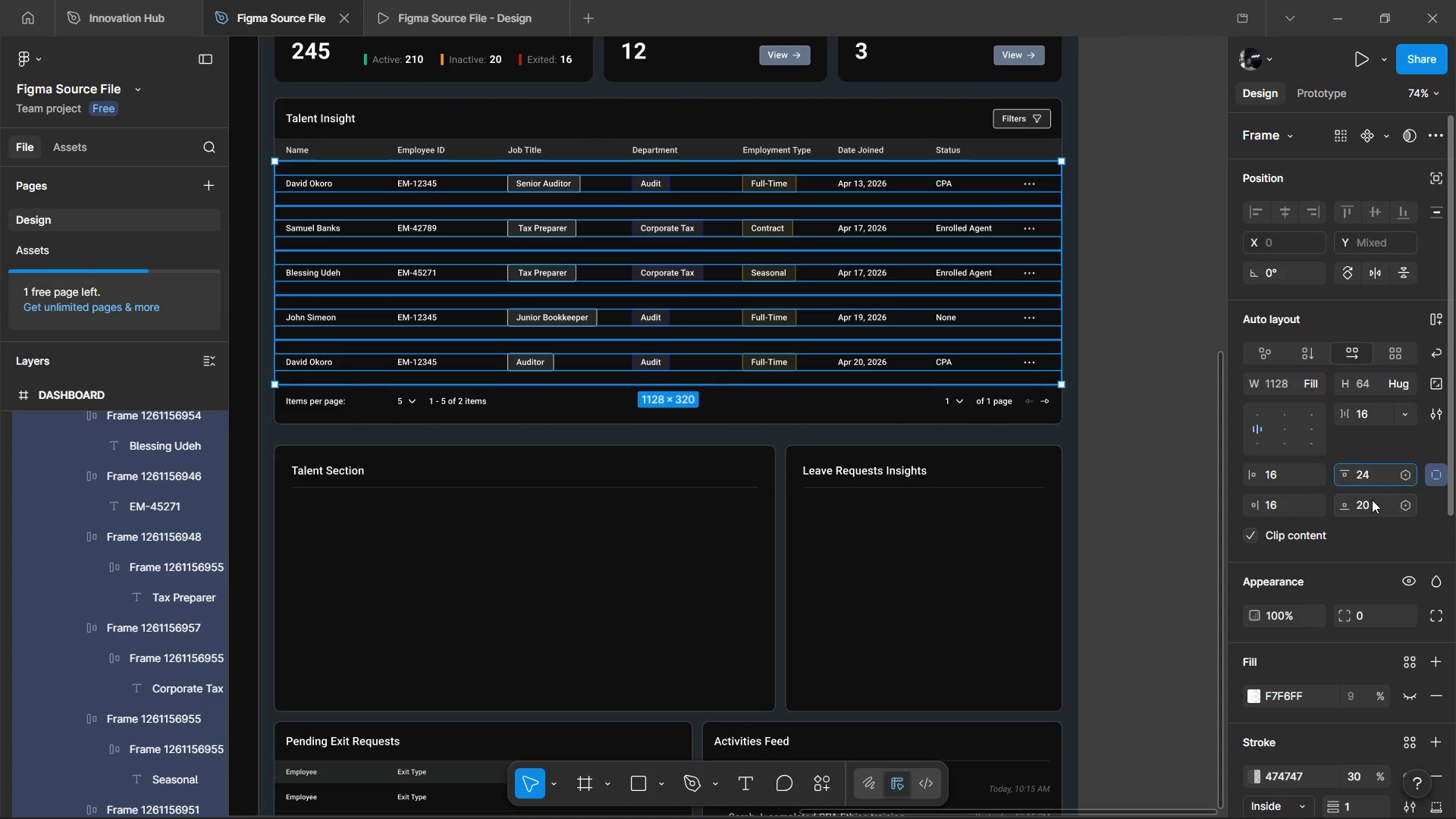 
left_click([1372, 500])
 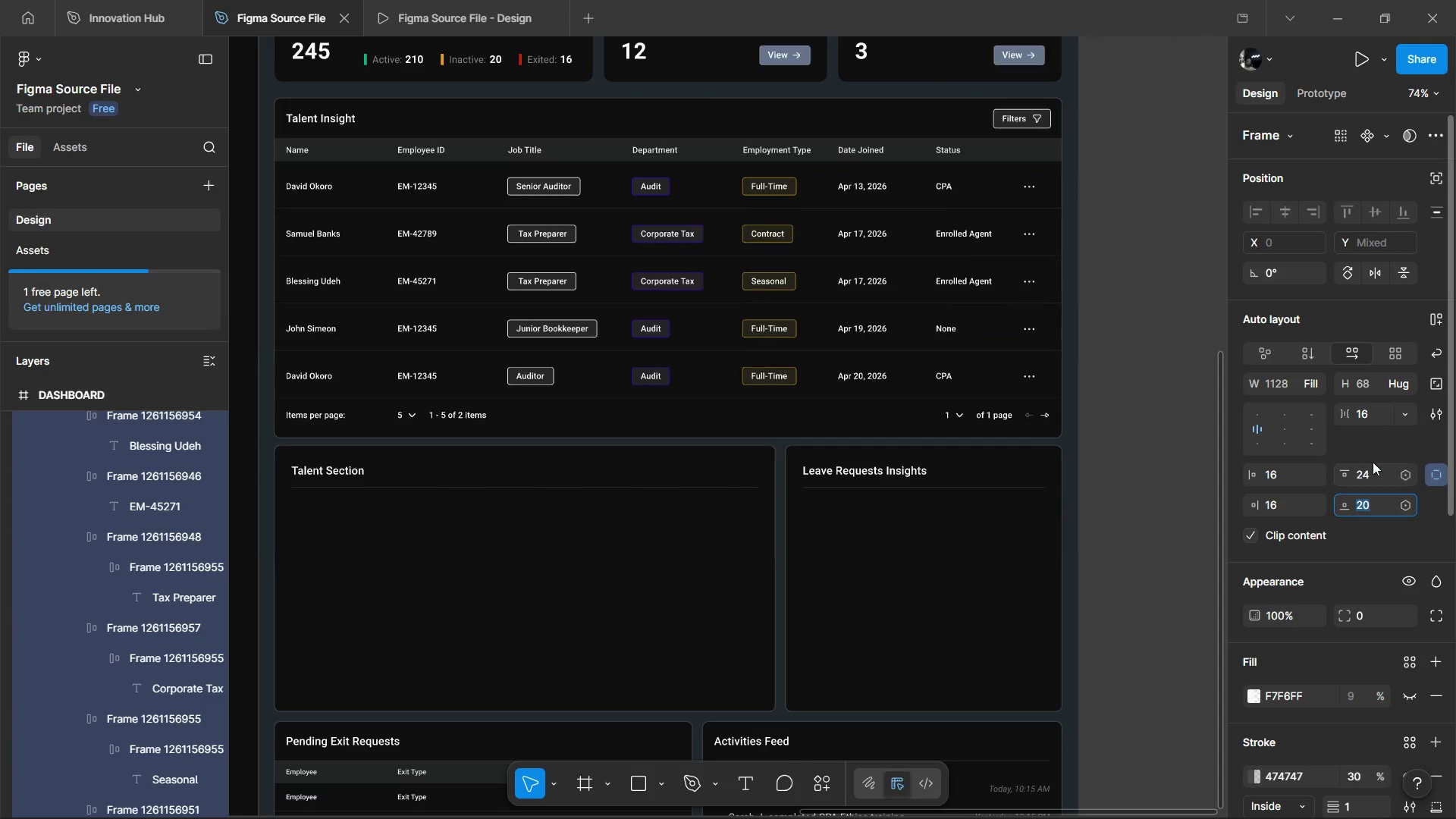 
type(24)
 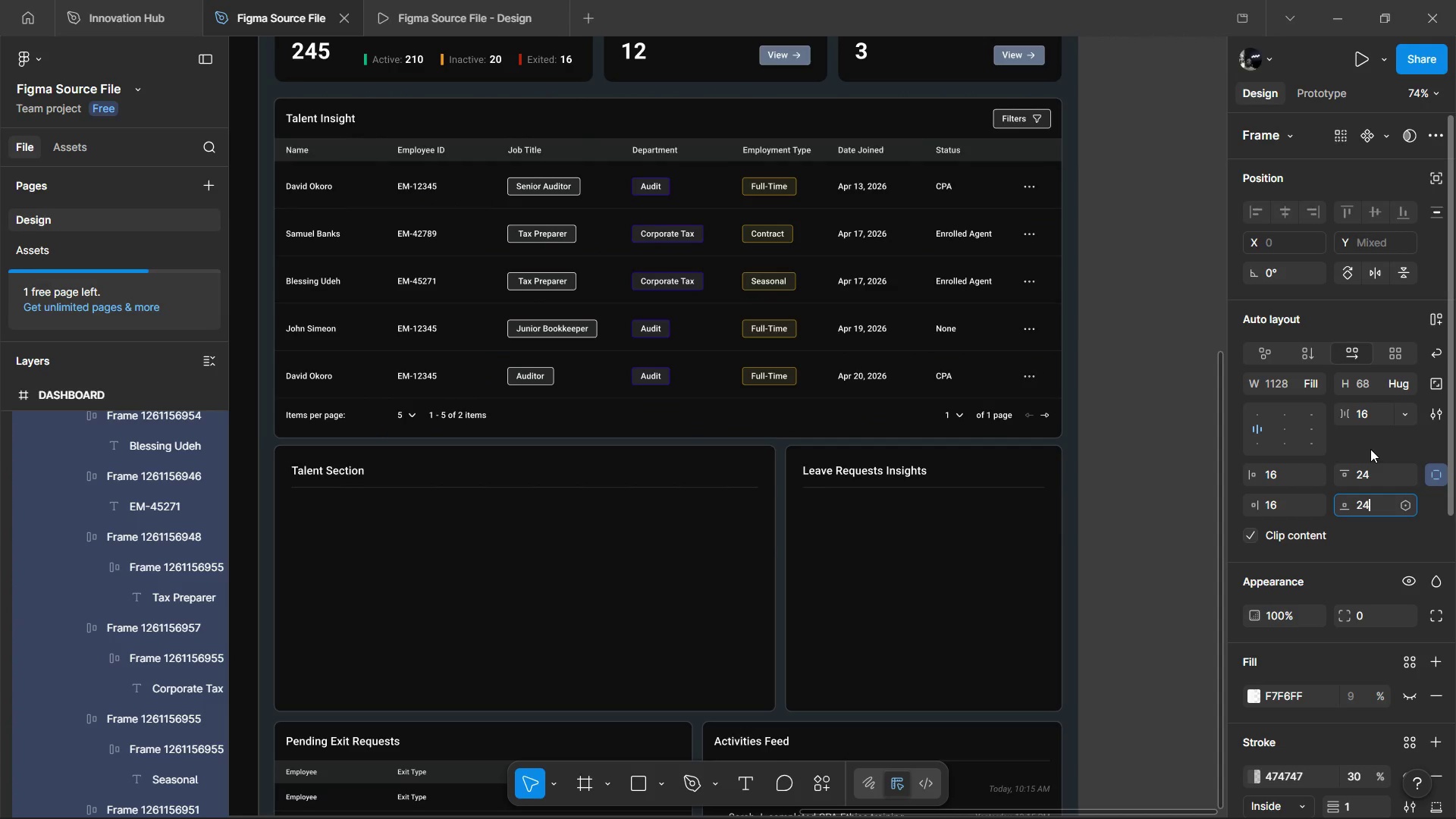 
left_click([1370, 449])
 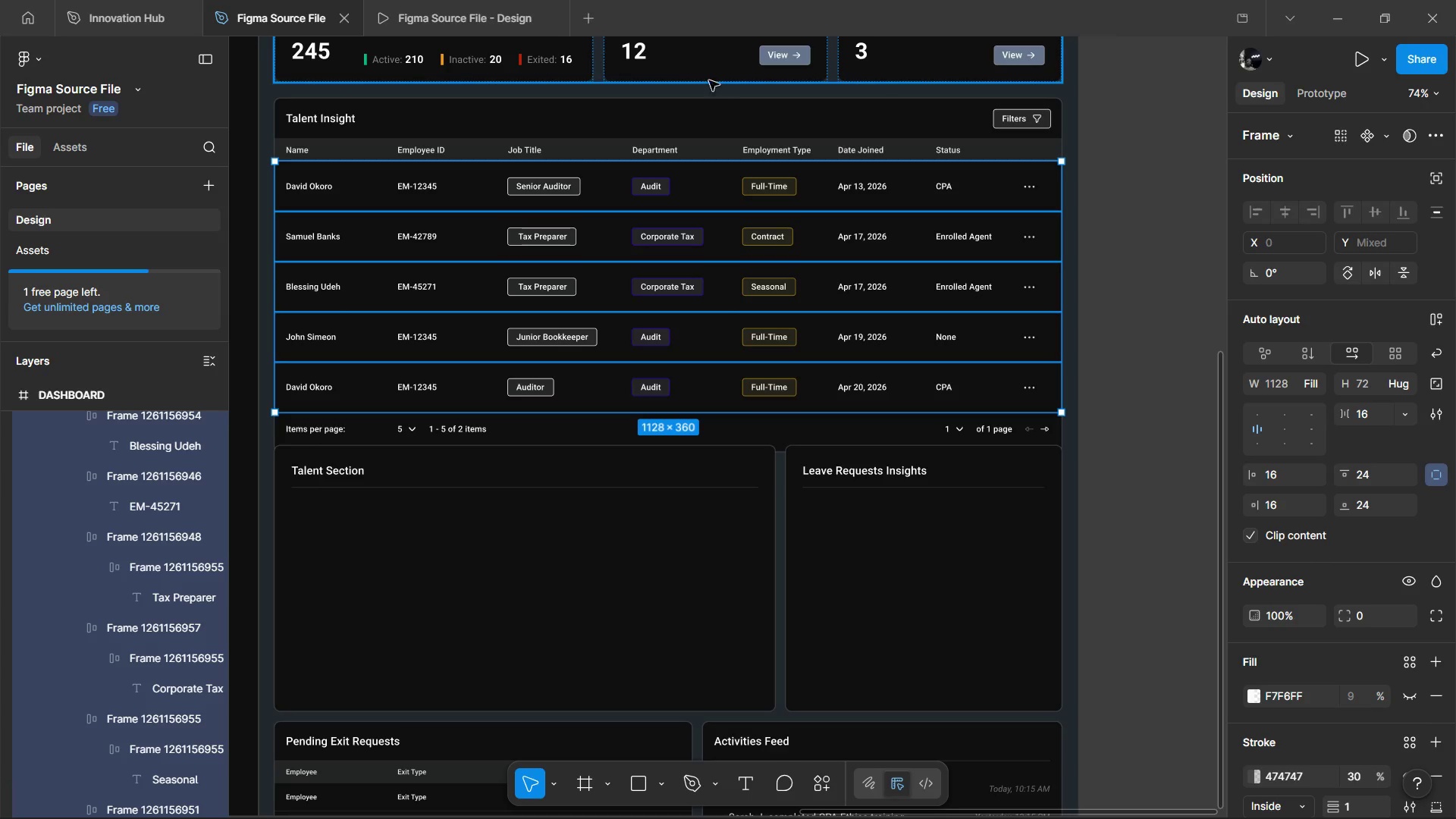 
left_click([511, 0])
 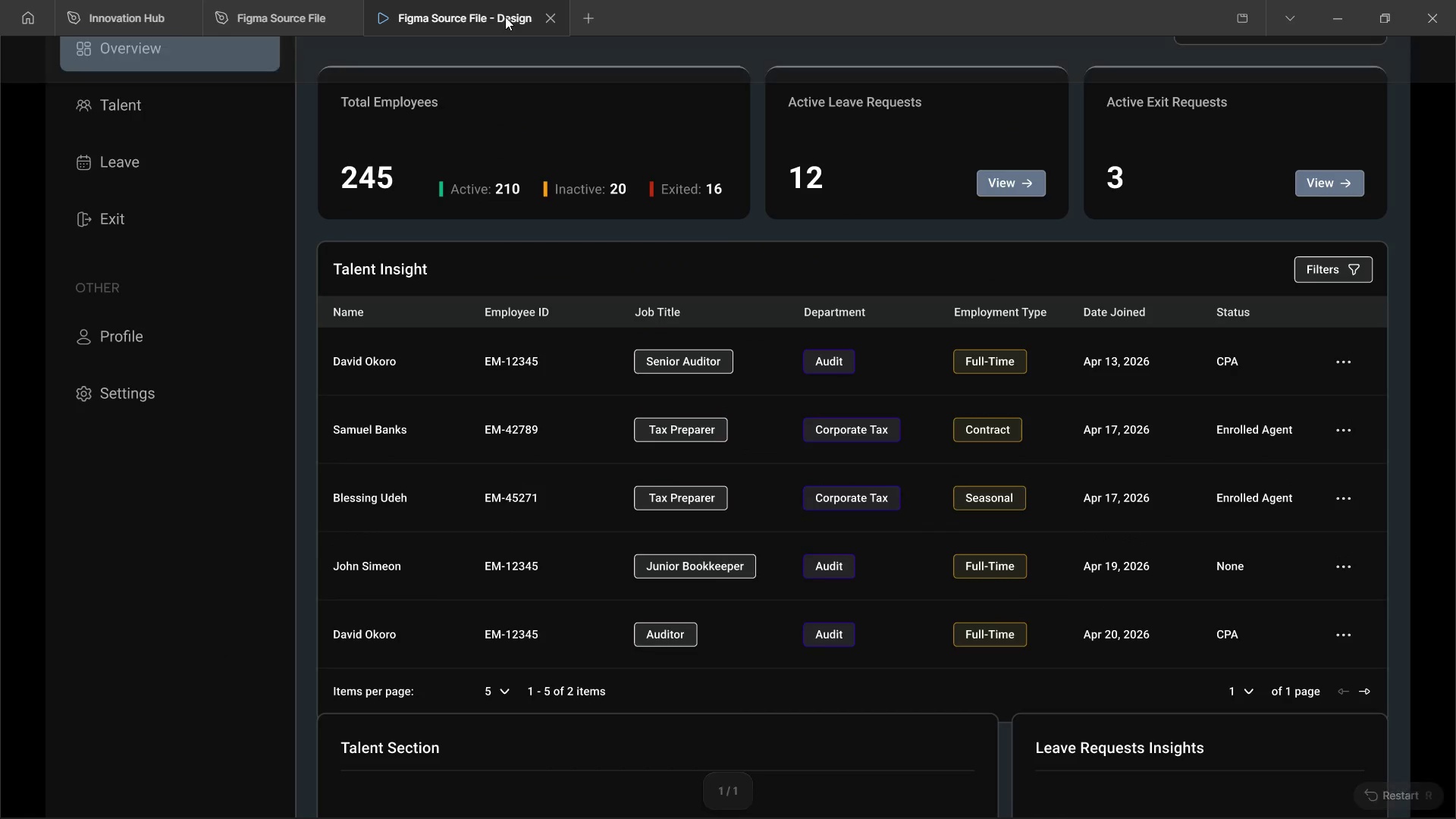 
left_click([292, 0])
 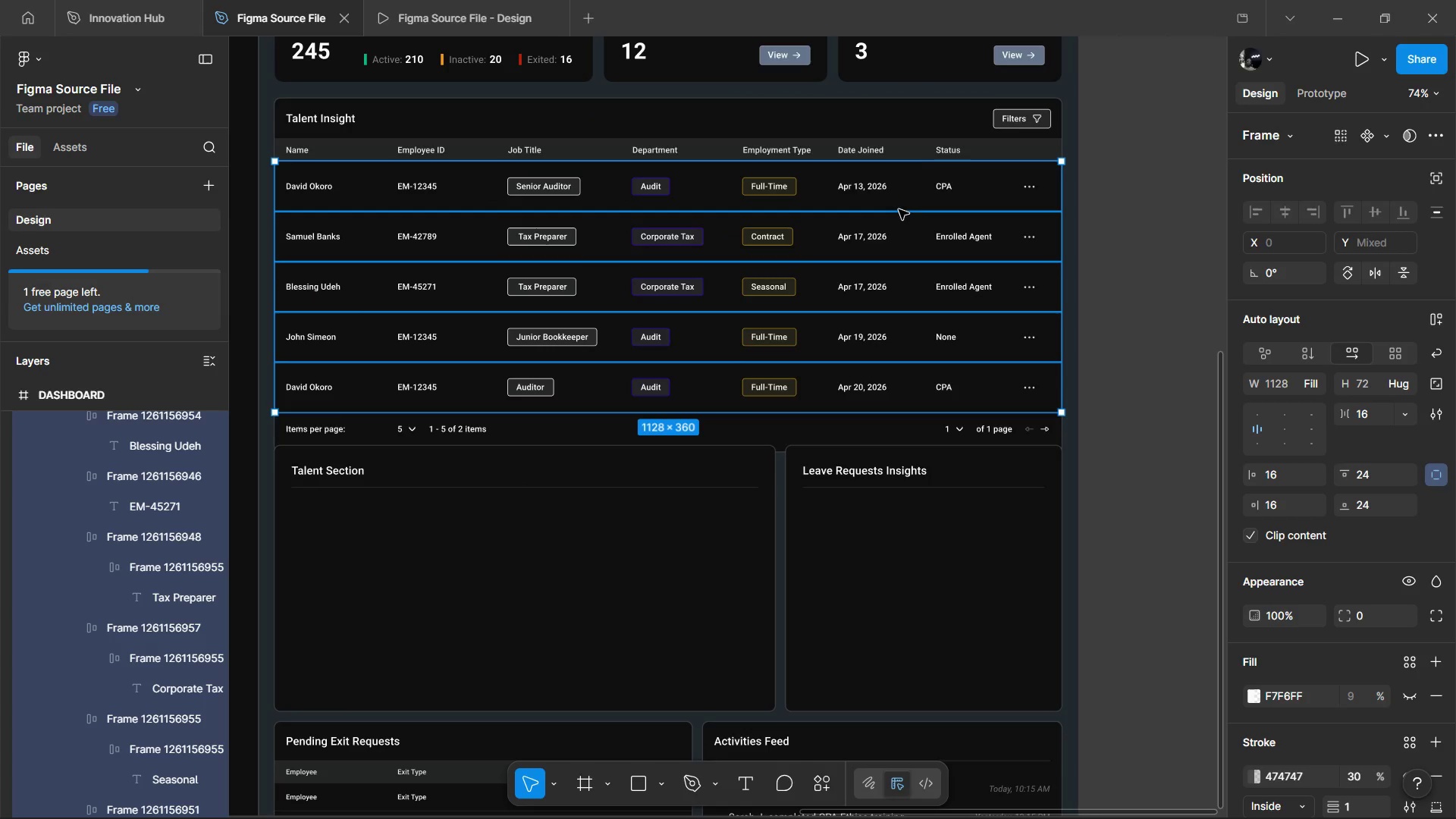 
hold_key(key=AltLeft, duration=0.47)
 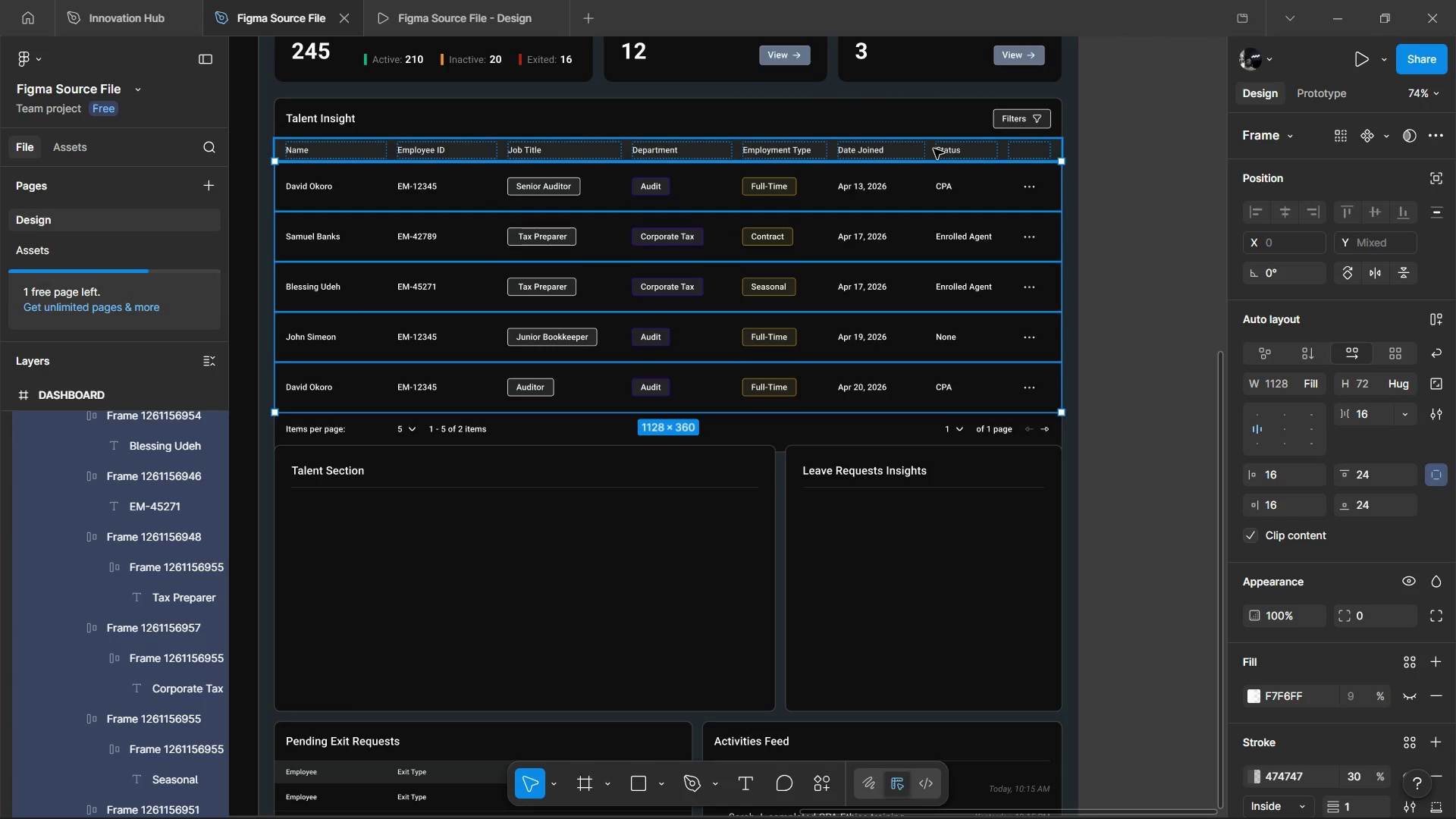 
left_click([934, 149])
 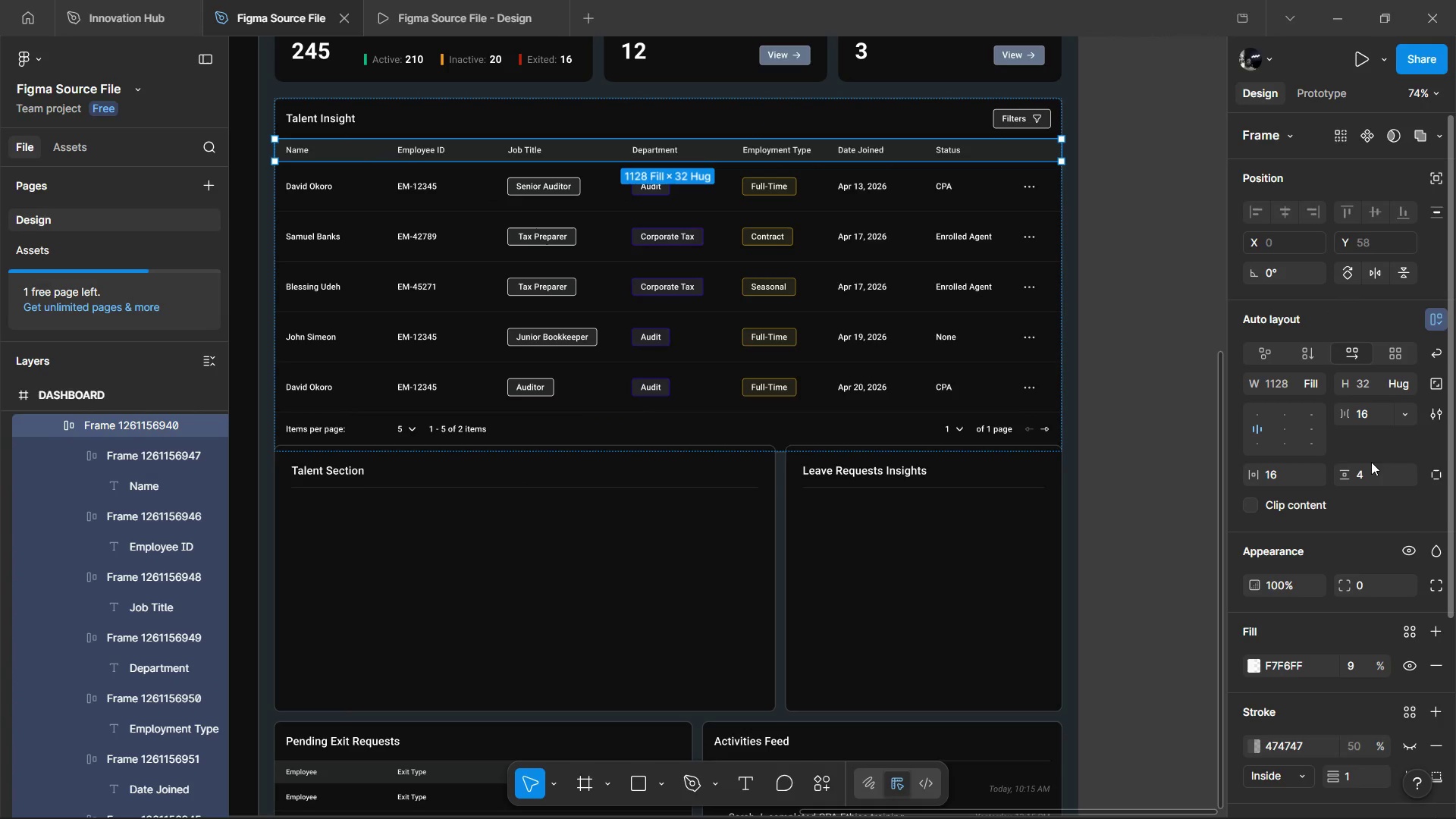 
left_click([1371, 484])
 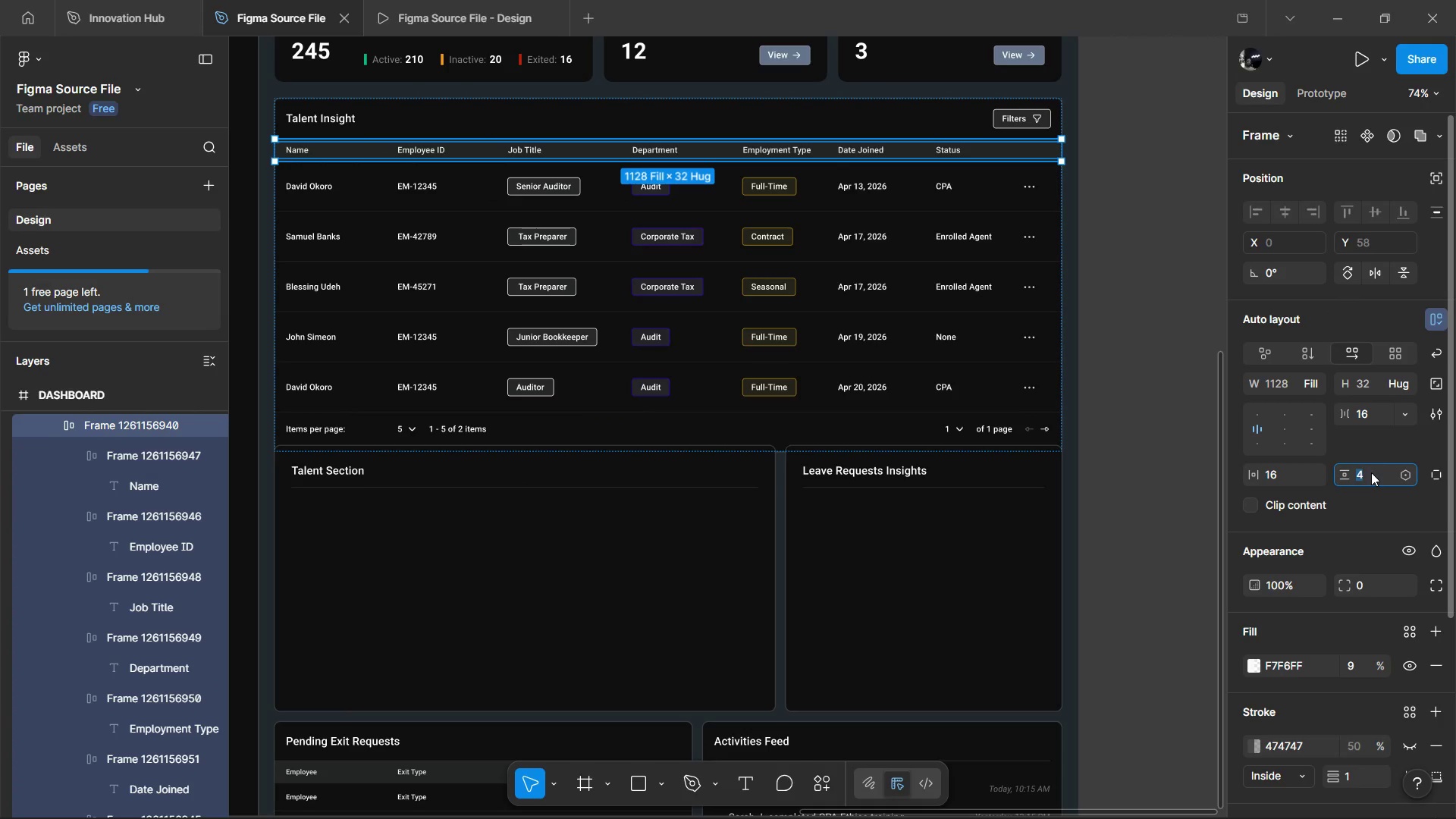 
key(6)
 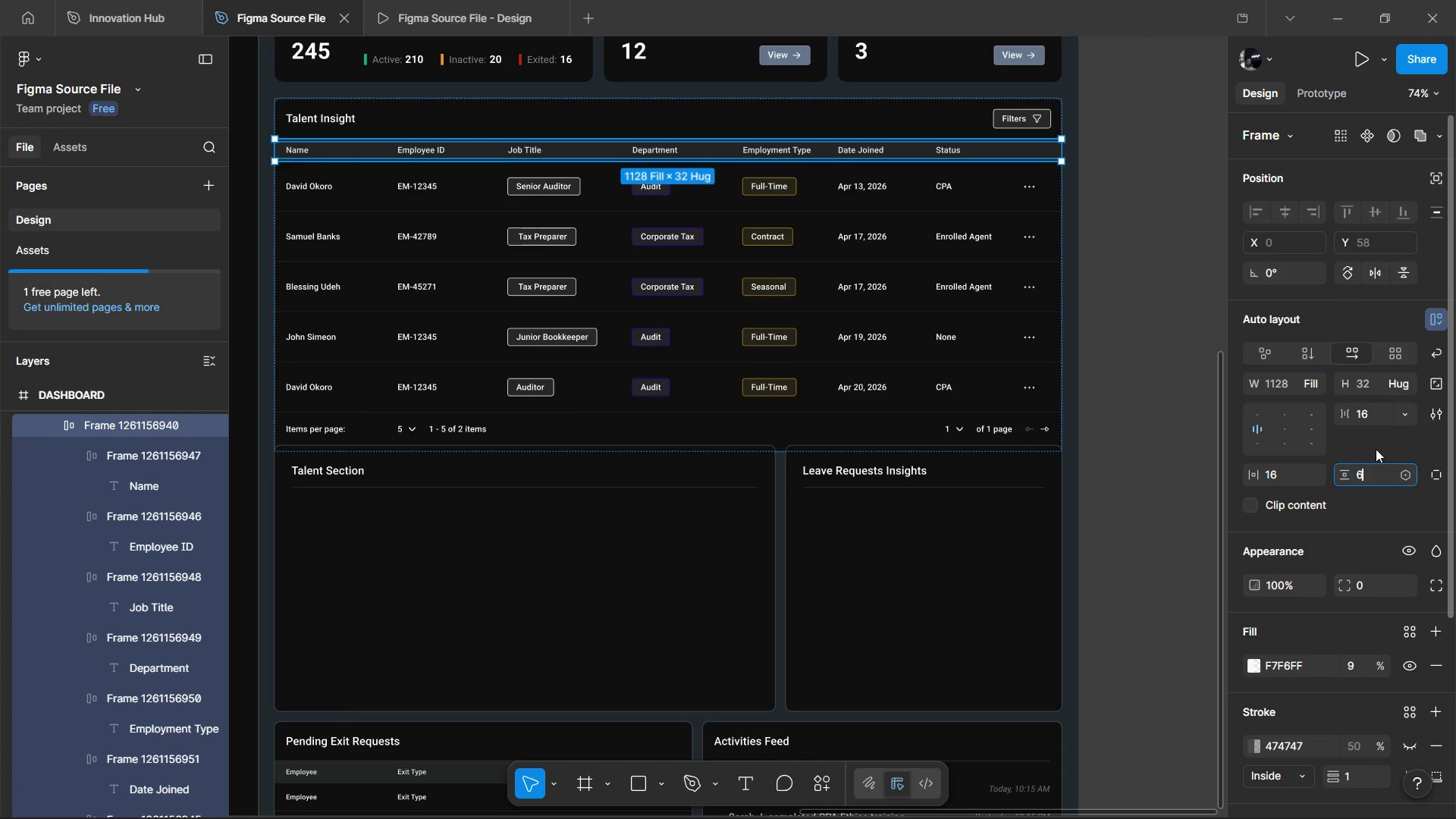 
left_click([1376, 449])
 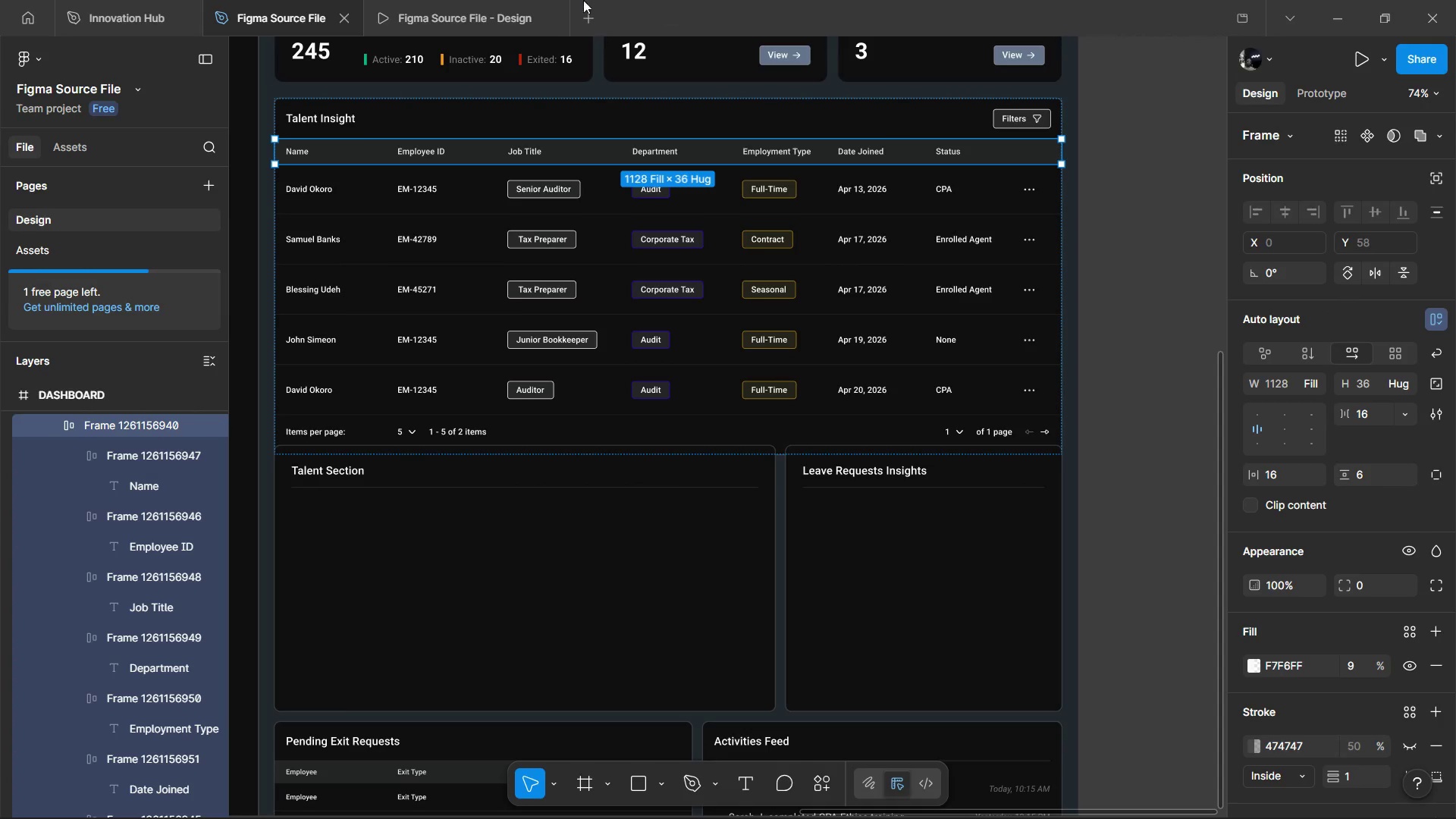 
left_click([512, 0])
 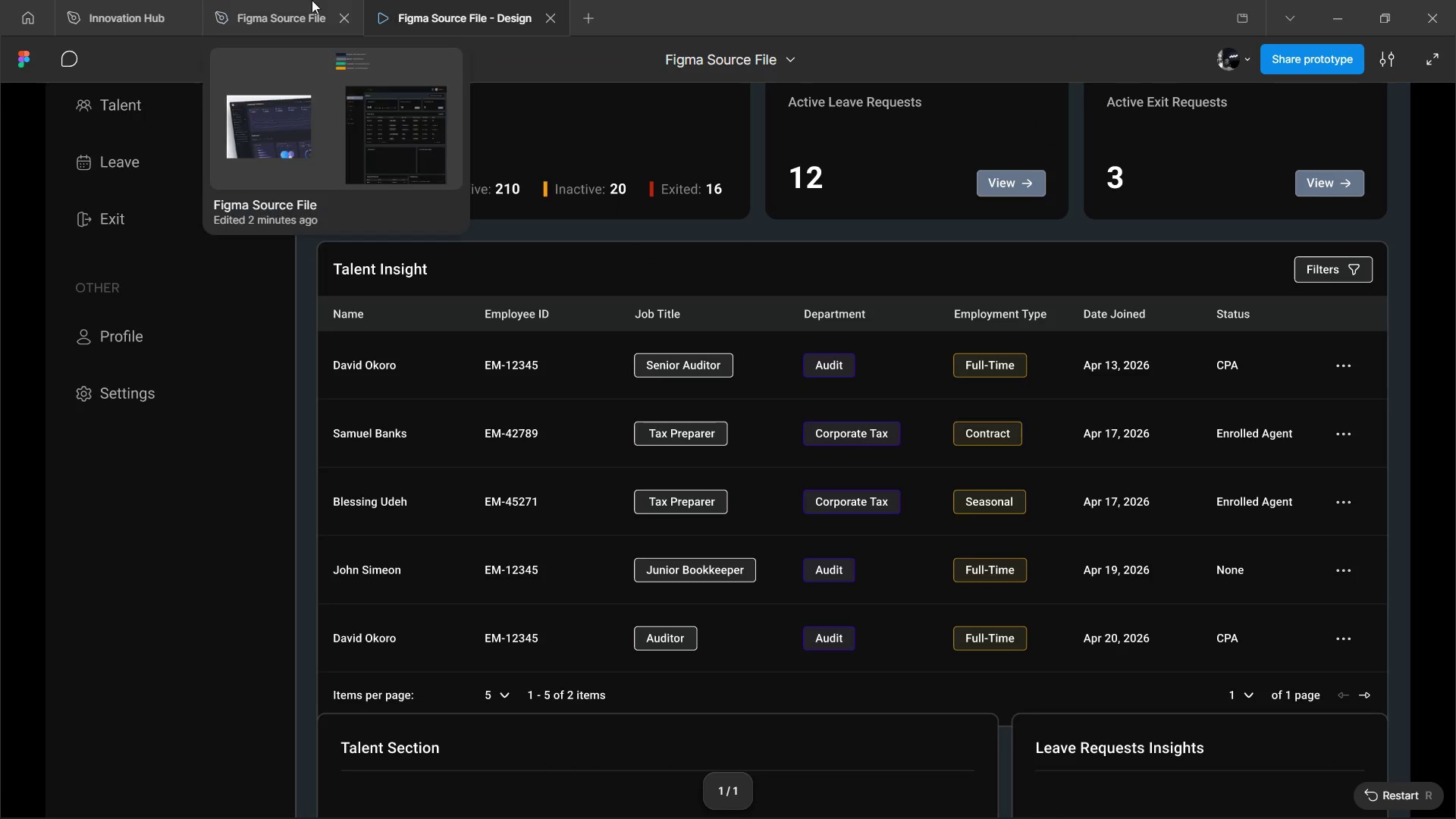 
left_click([269, 0])
 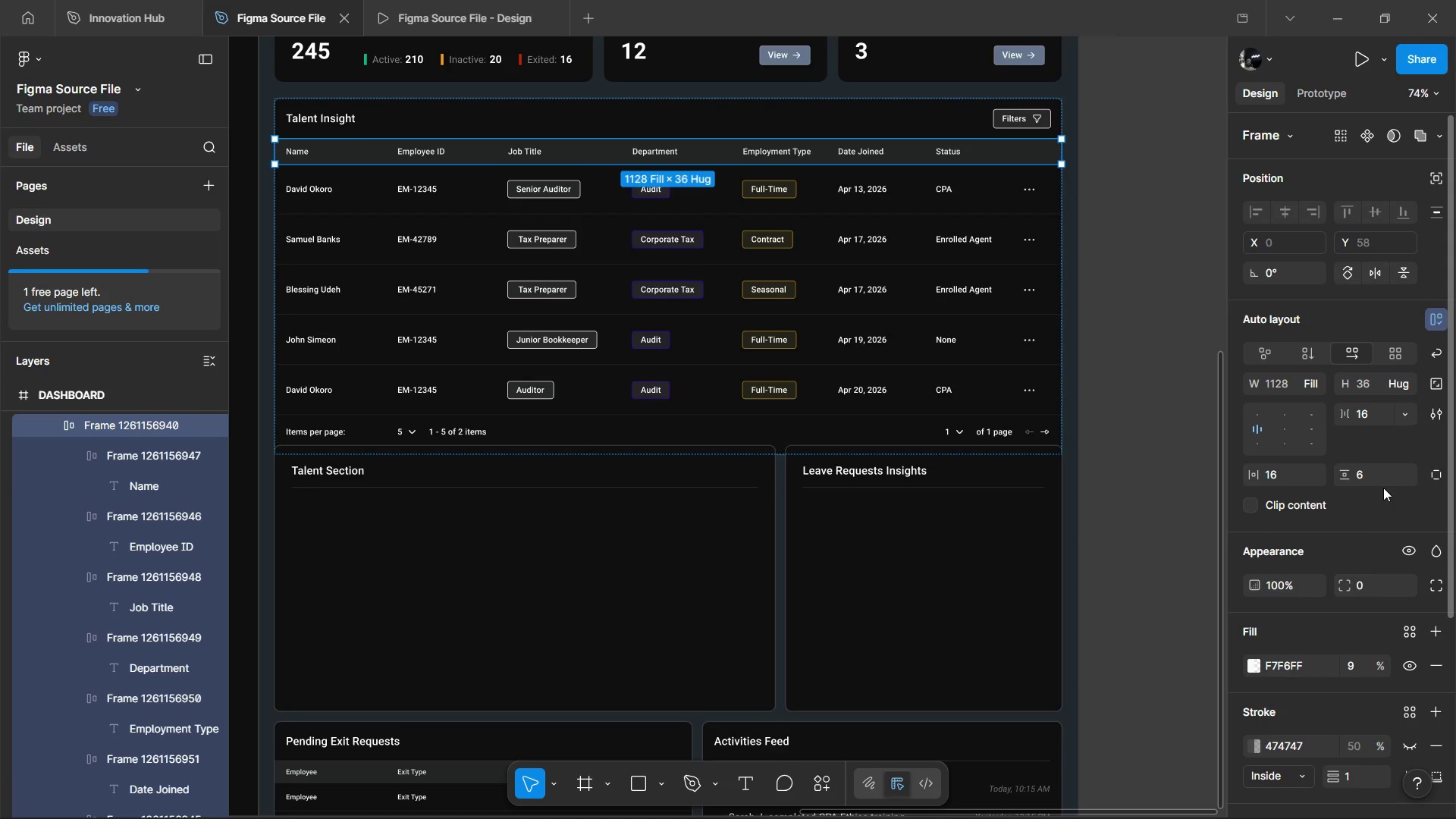 
double_click([1378, 480])
 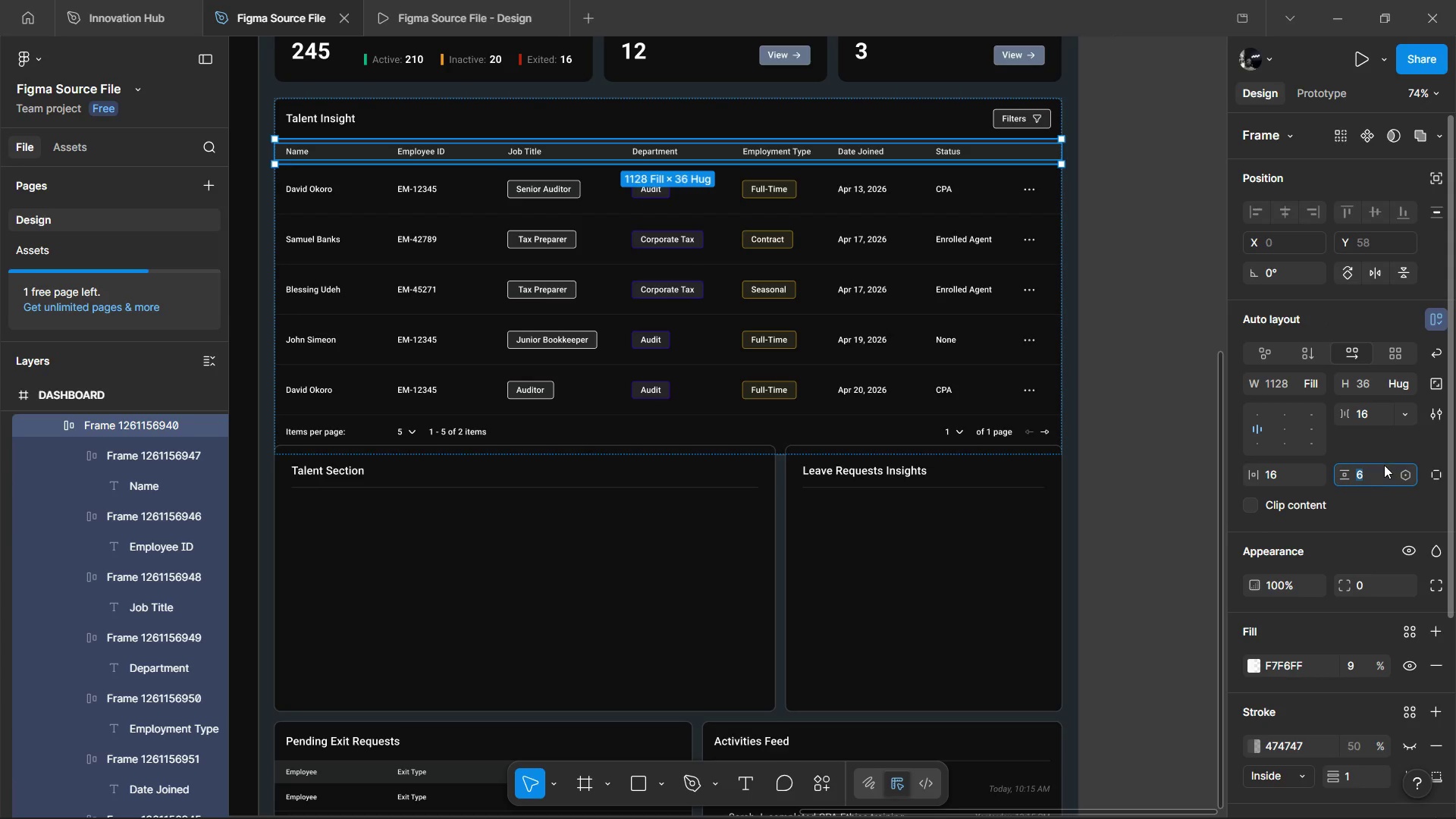 
key(8)
 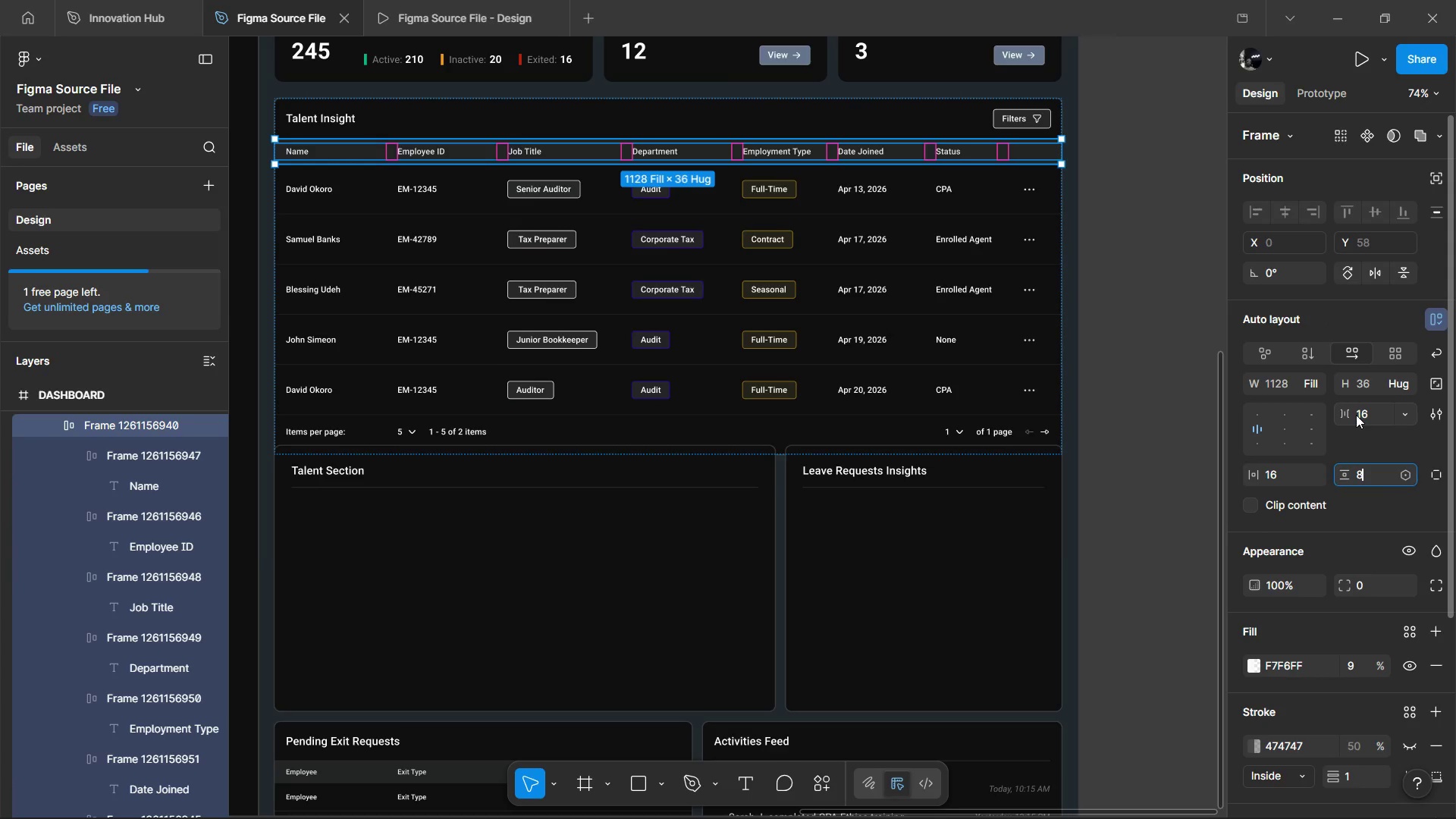 
left_click([1356, 415])
 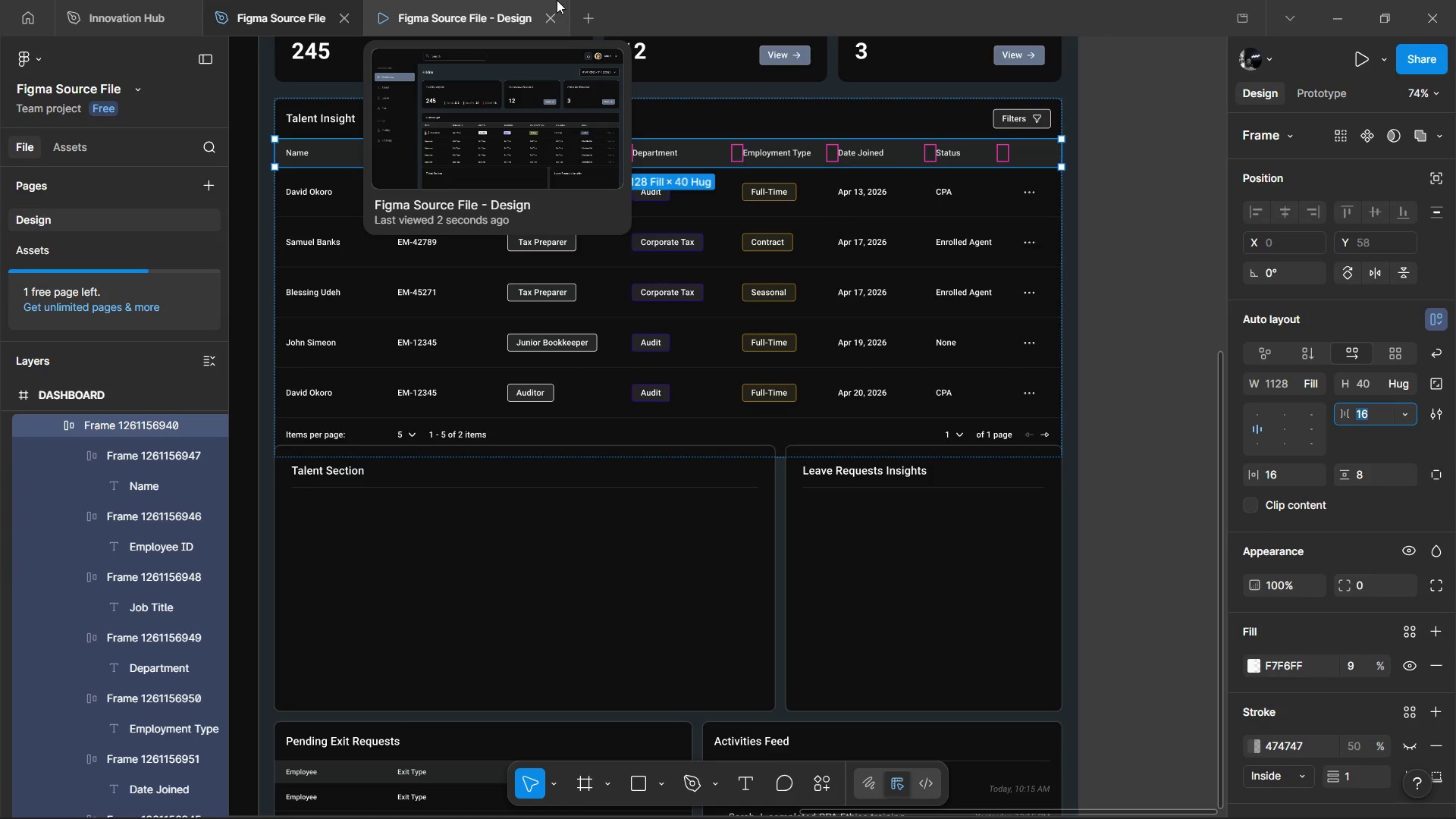 
left_click([518, 0])
 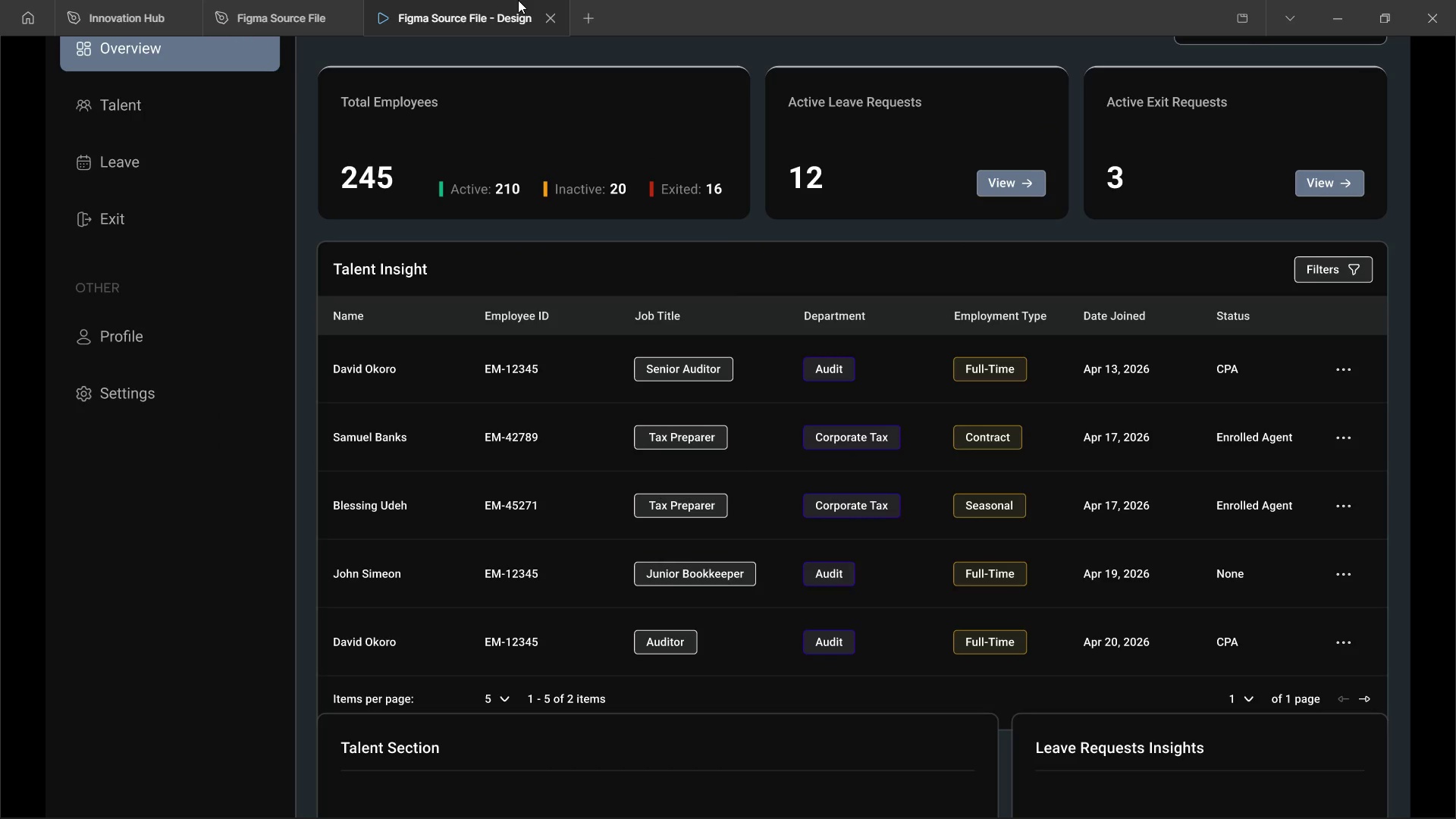 
wait(9.81)
 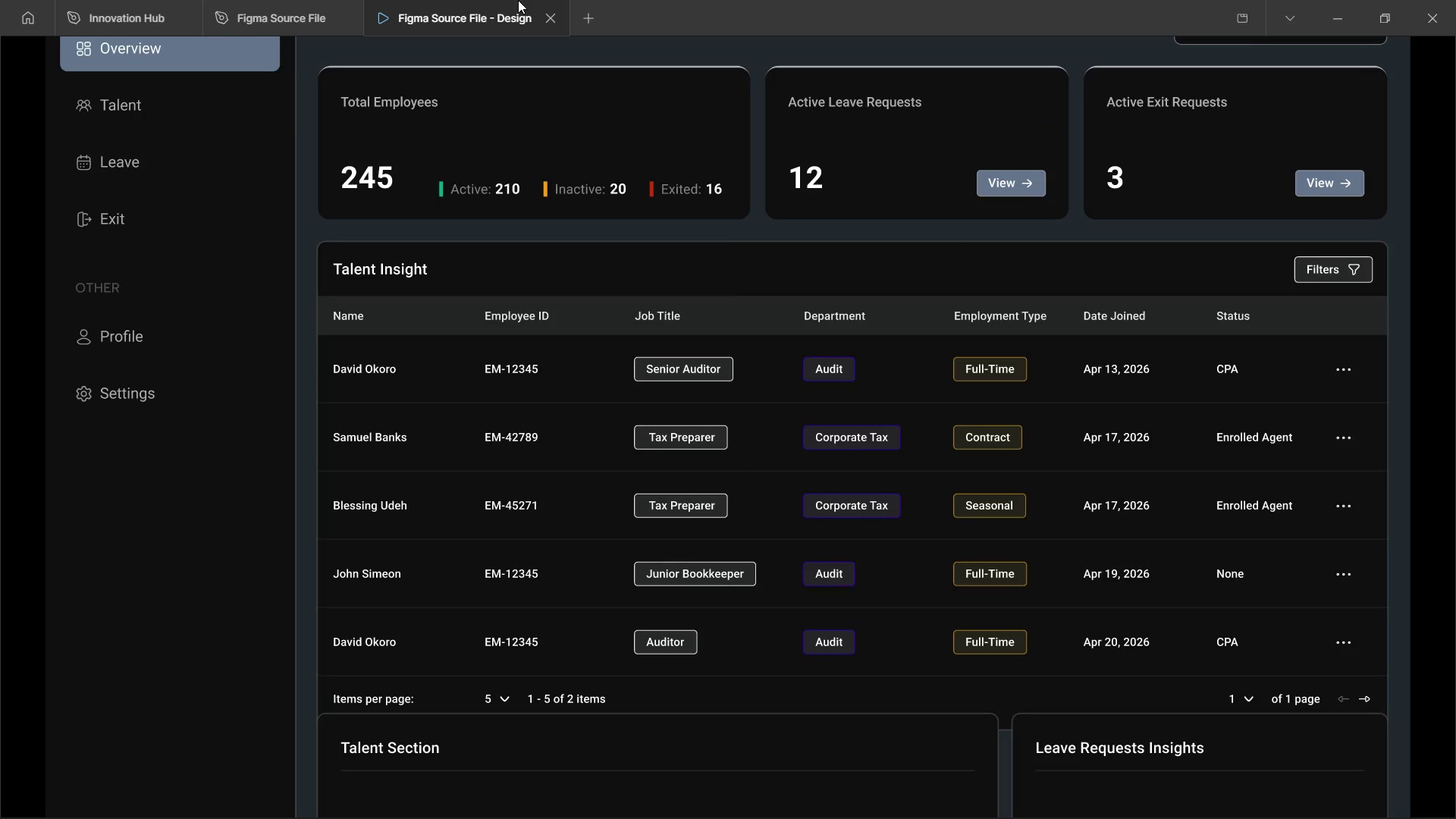 
left_click([256, 0])
 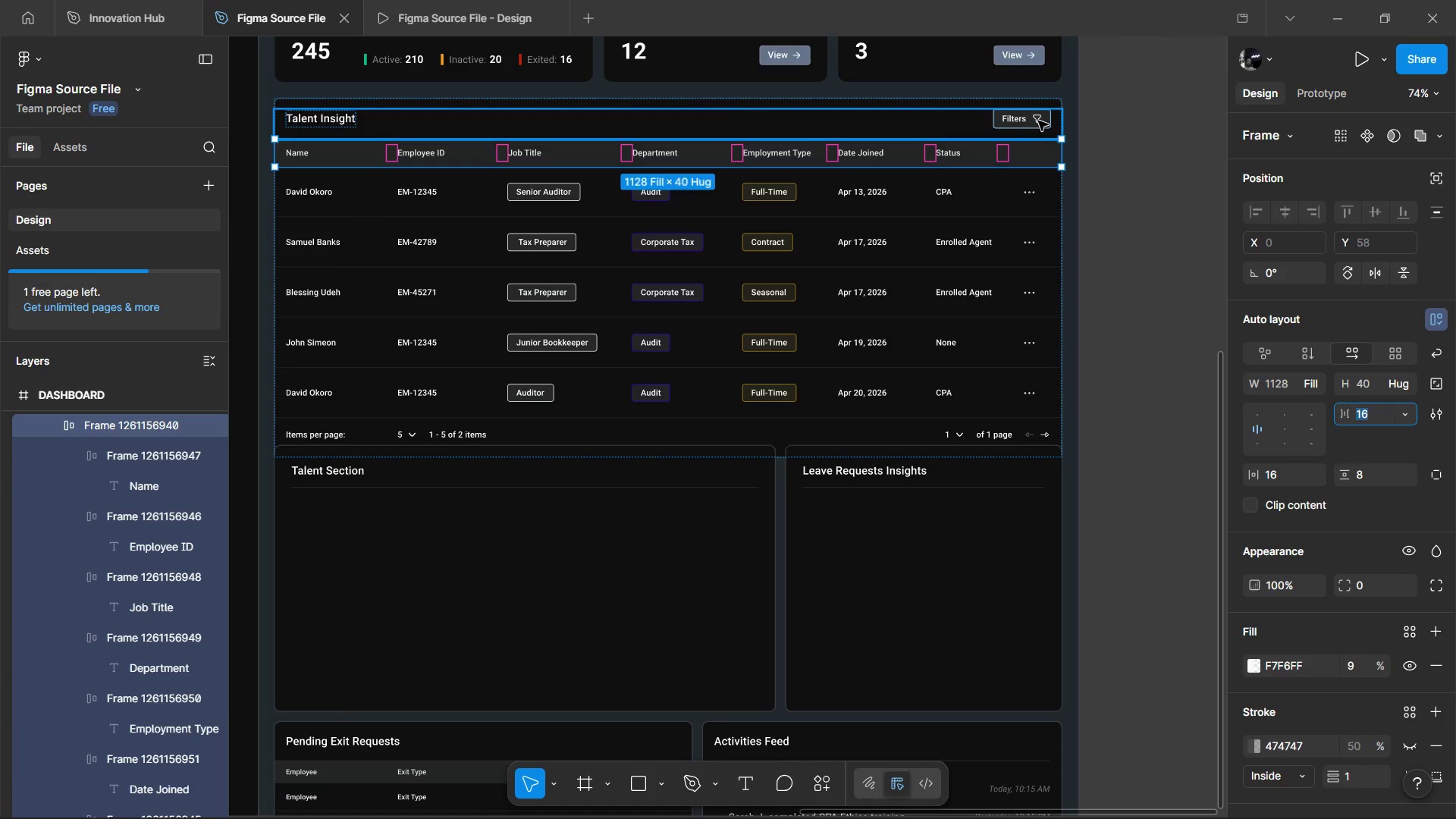 
left_click([1038, 121])
 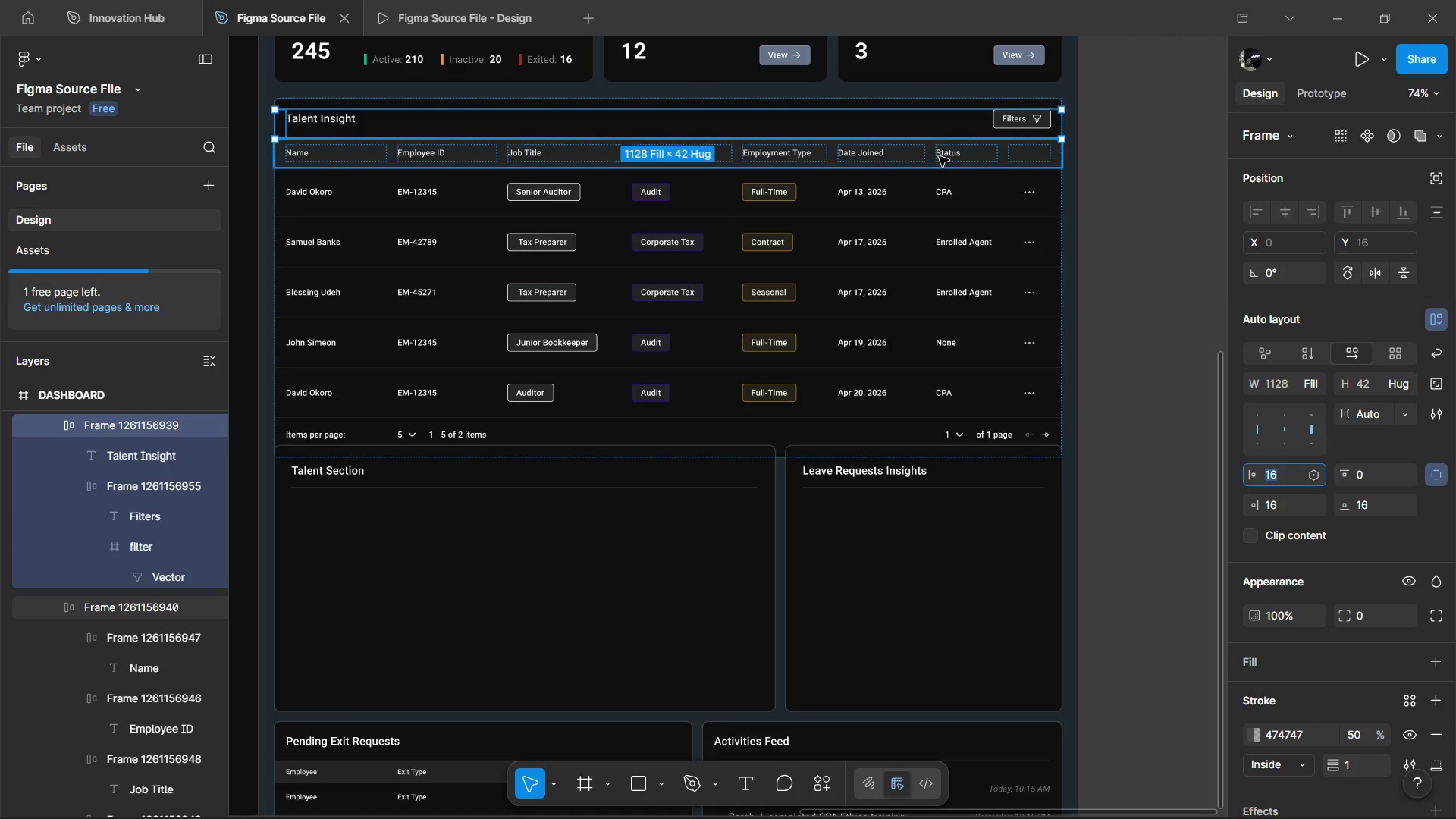 
wait(8.89)
 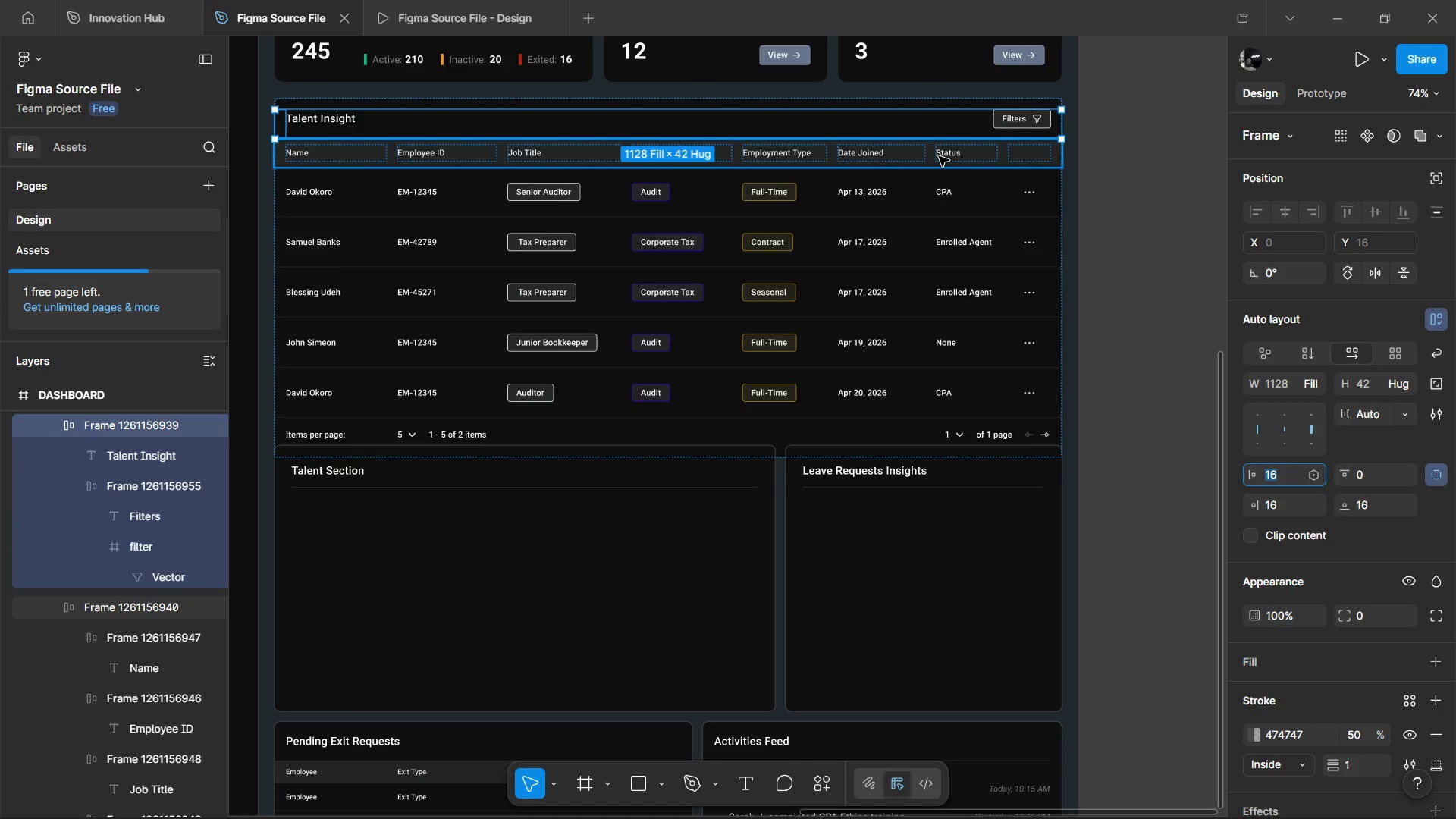 
left_click([1099, 403])
 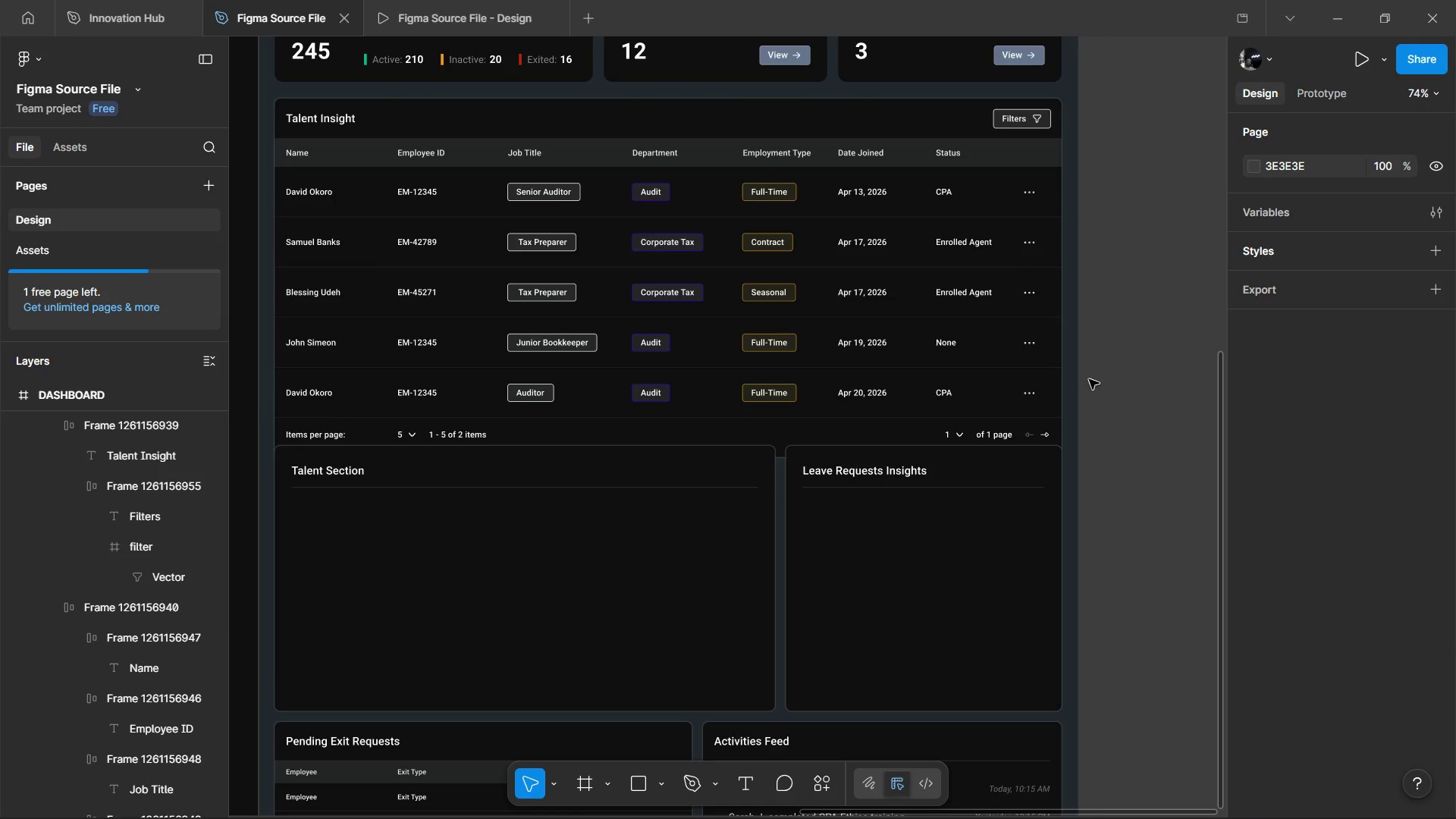 
hold_key(key=ControlLeft, duration=0.56)
 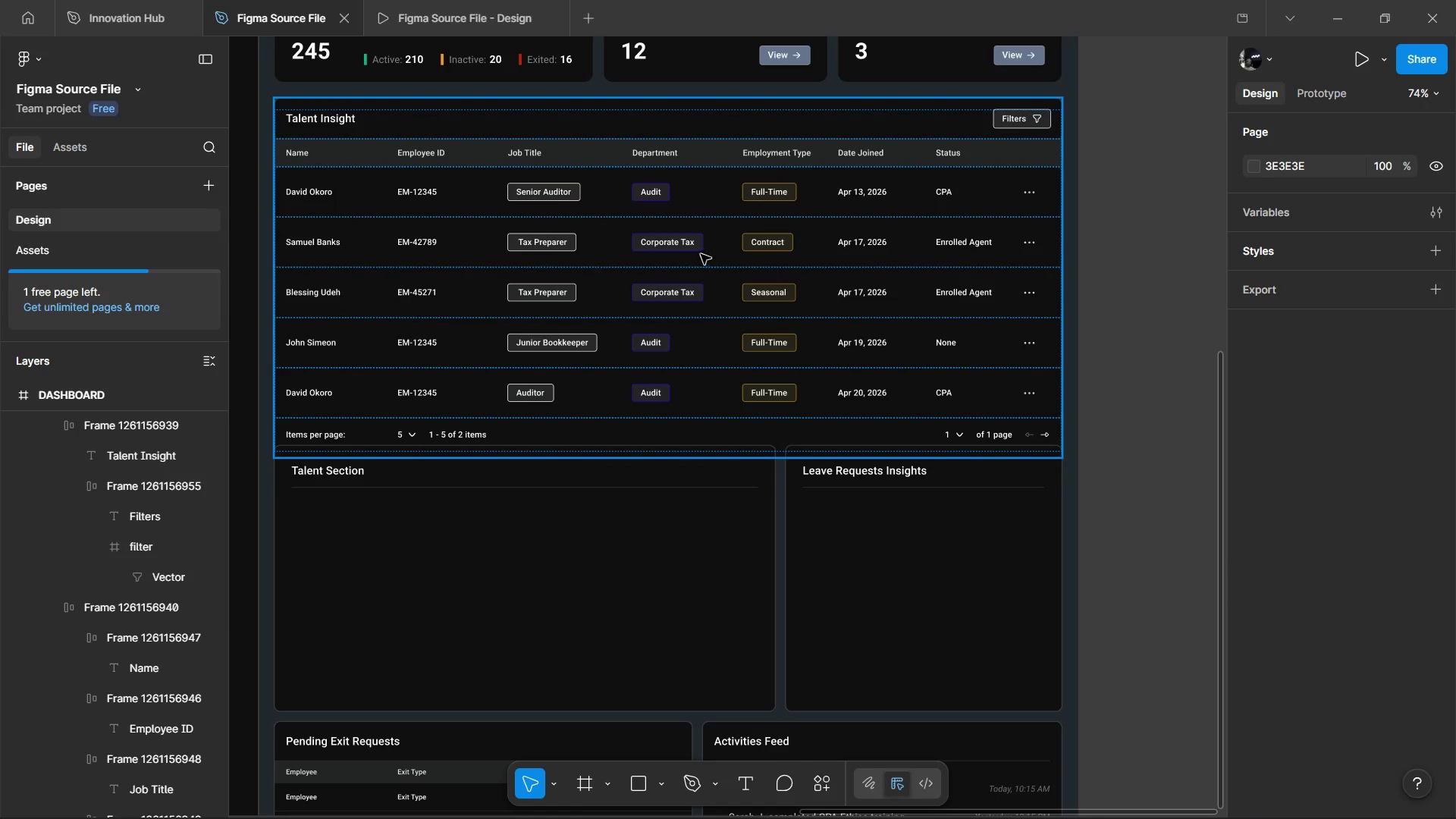 
hold_key(key=ControlLeft, duration=1.31)
left_click([711, 247])
 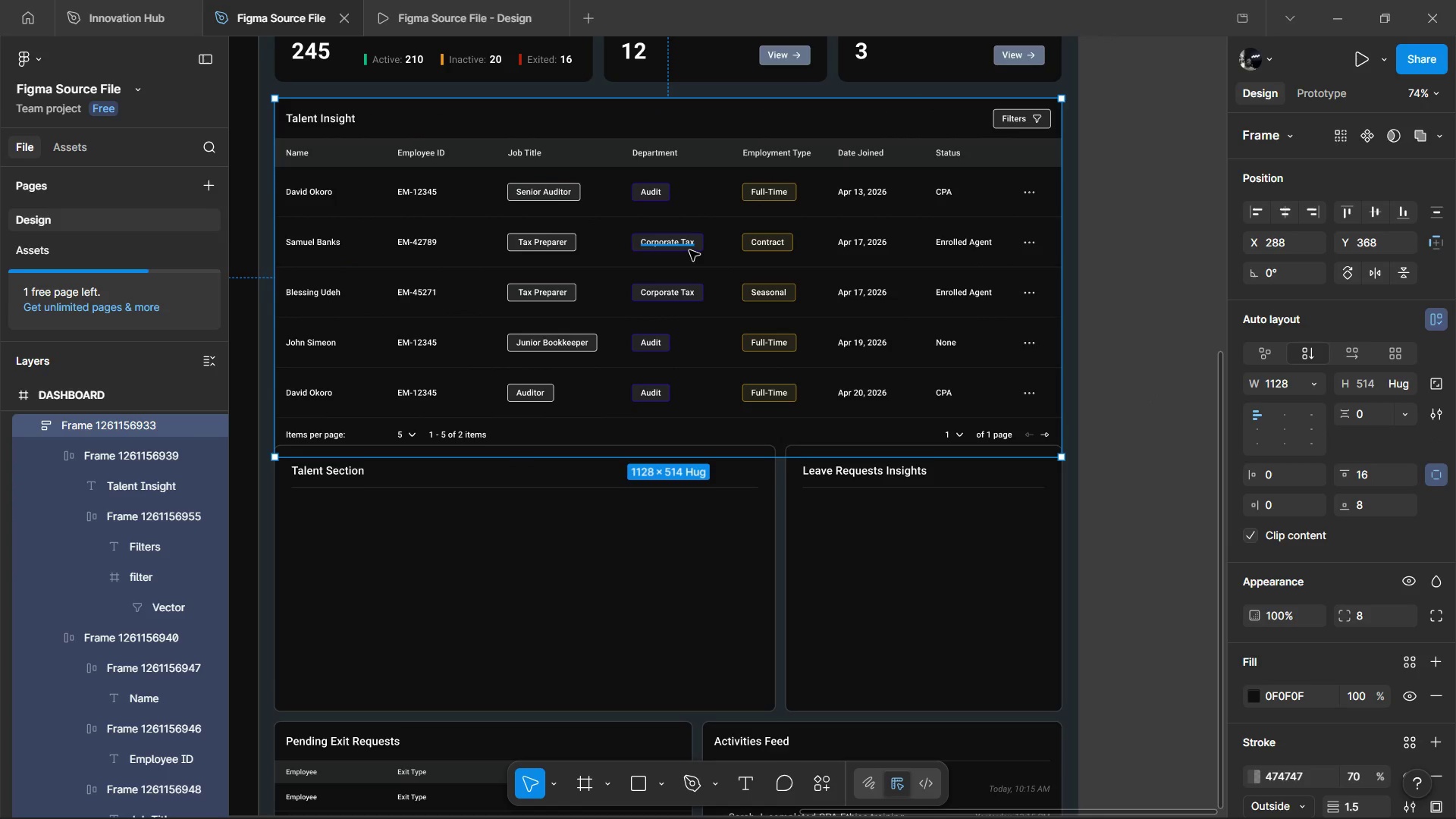 
left_click([689, 250])
 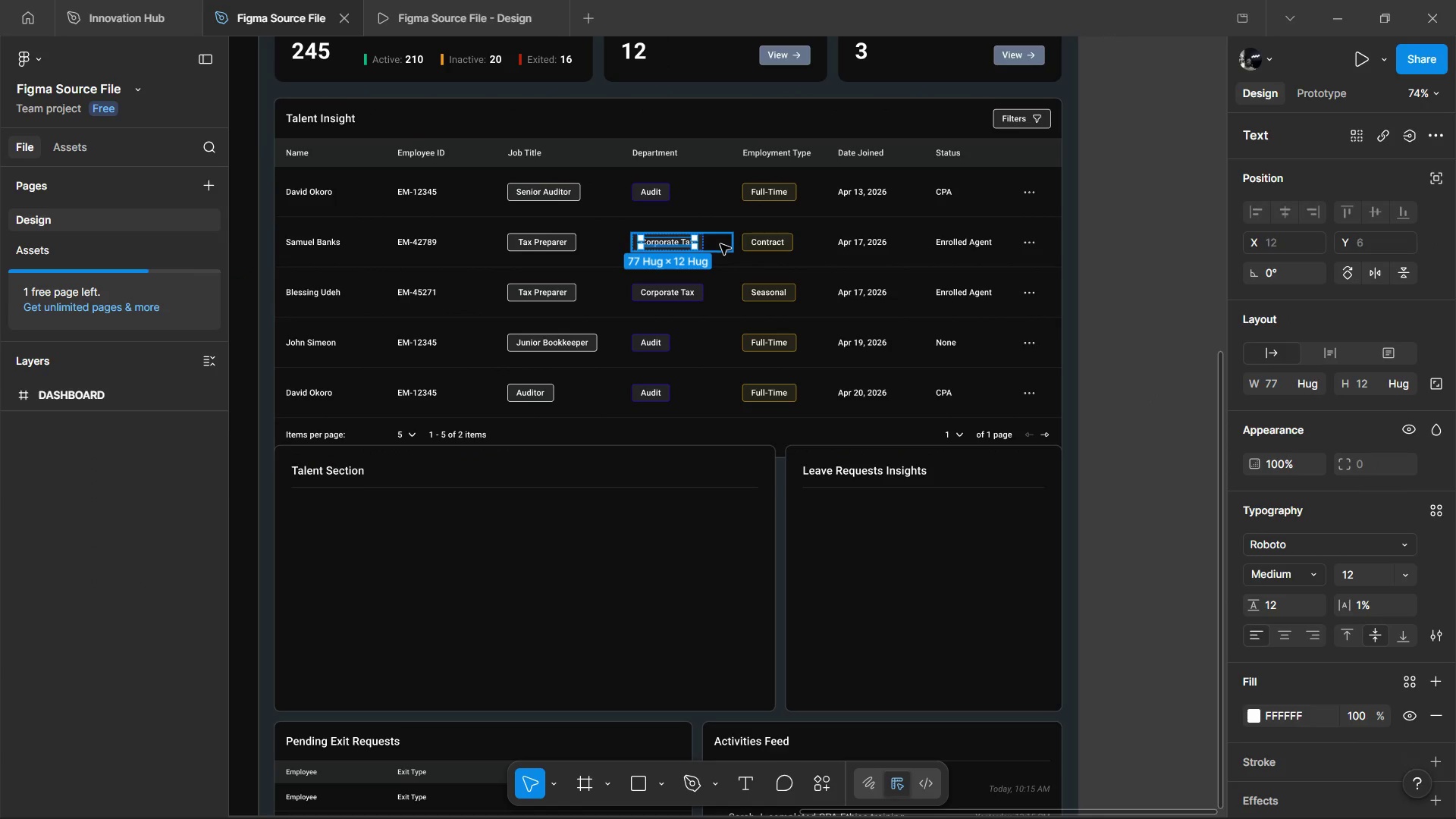 
left_click([720, 244])
 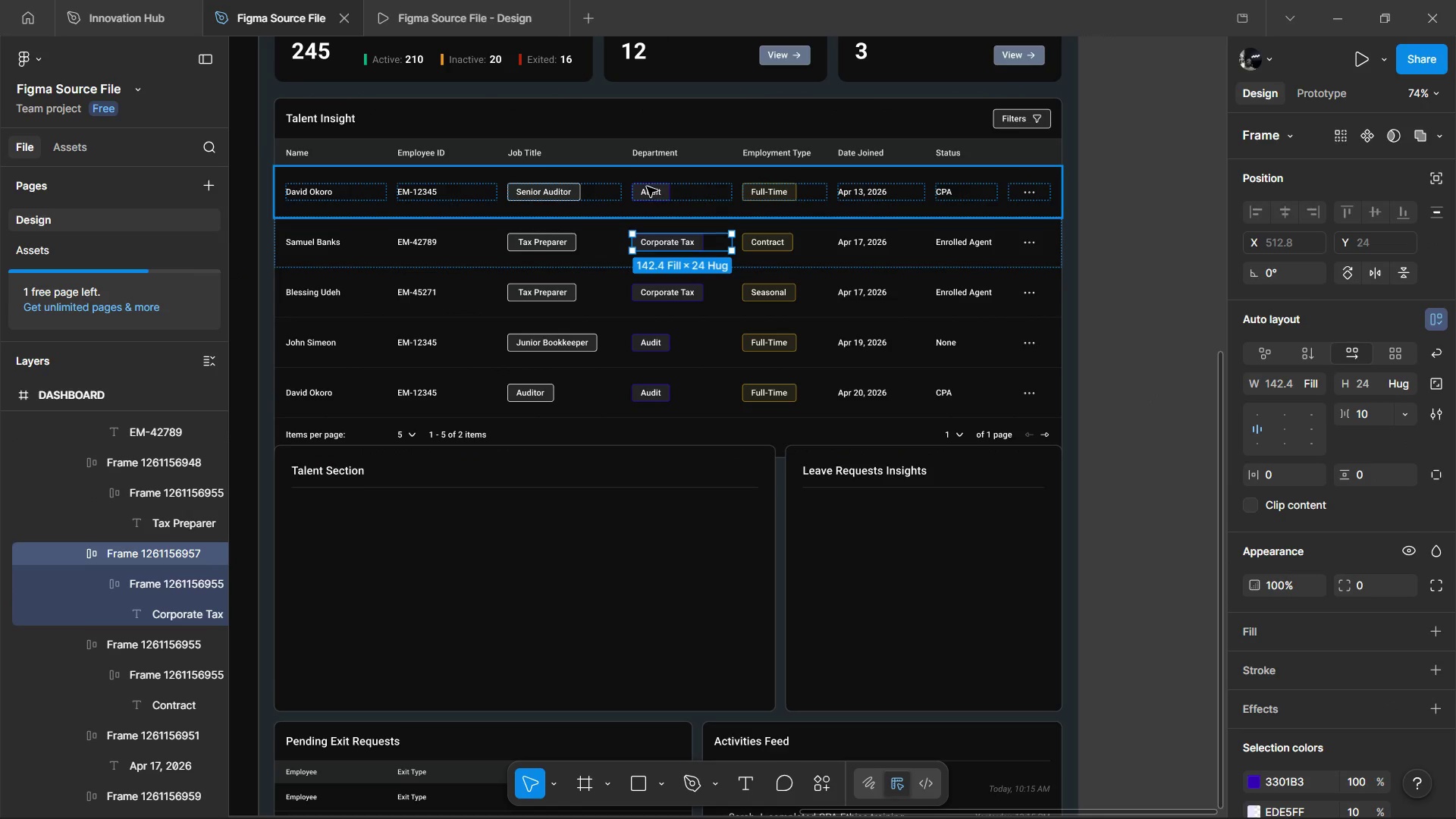 
double_click([647, 187])
 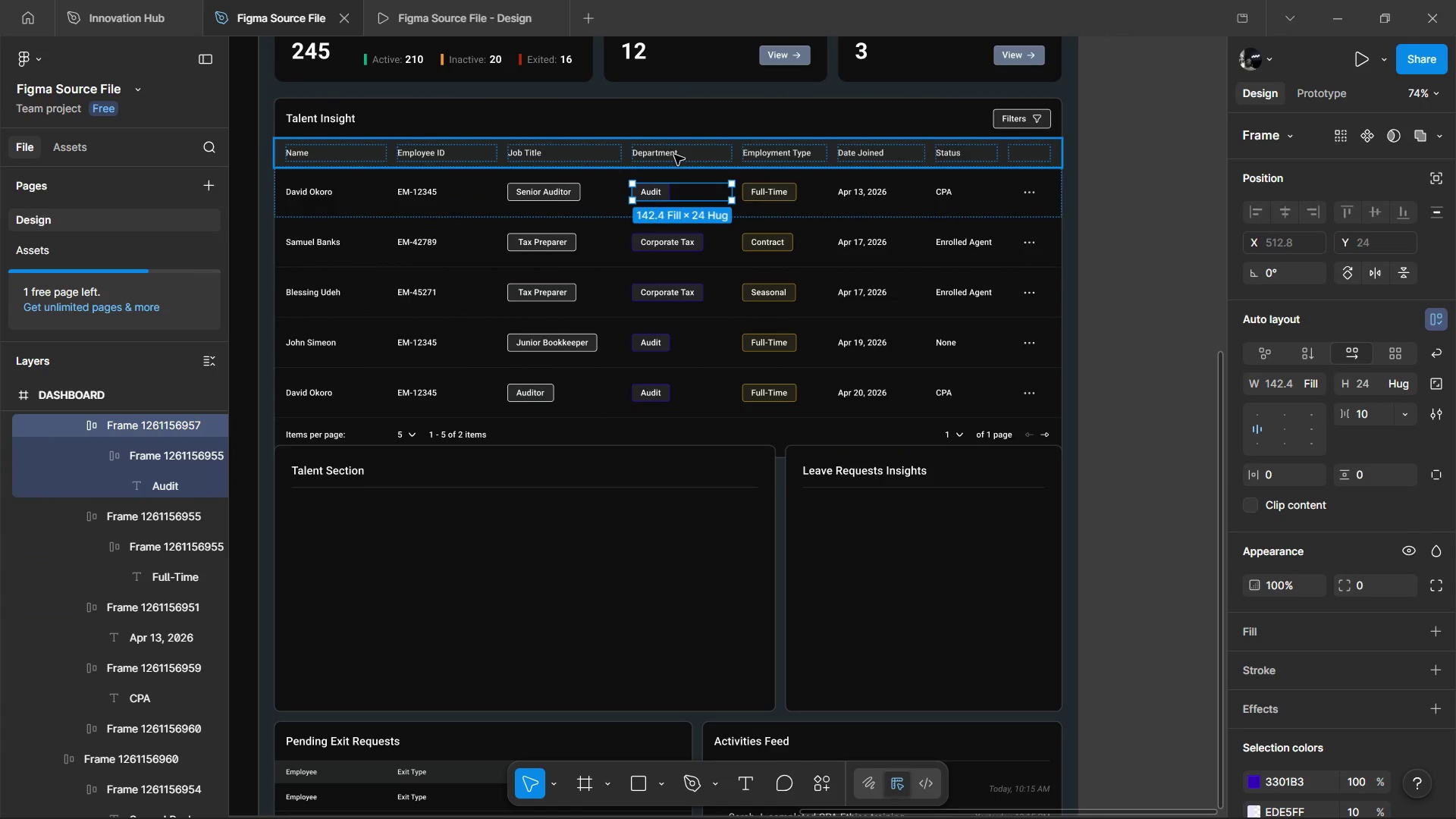 
double_click([674, 155])
 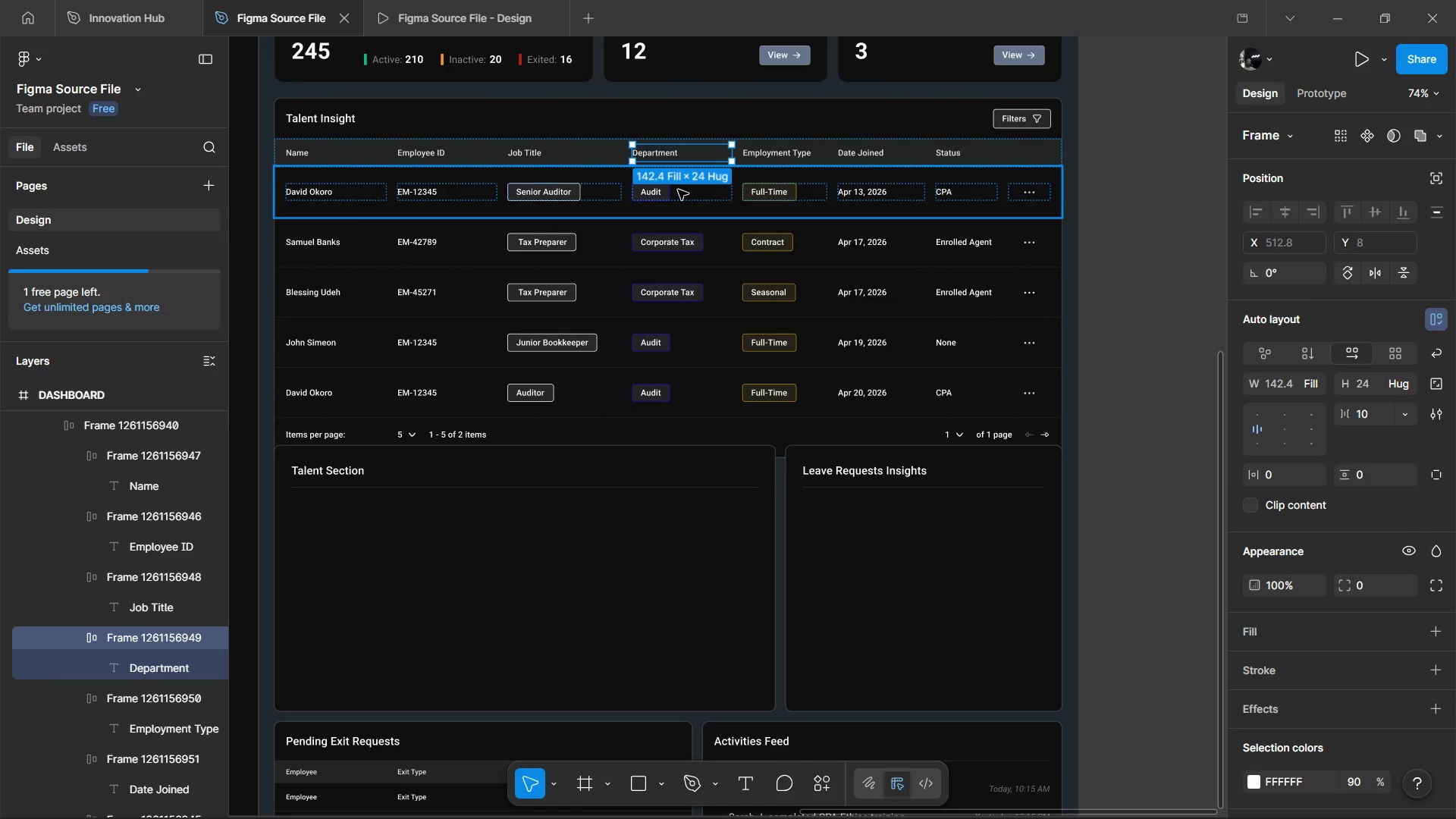 
double_click([678, 190])
 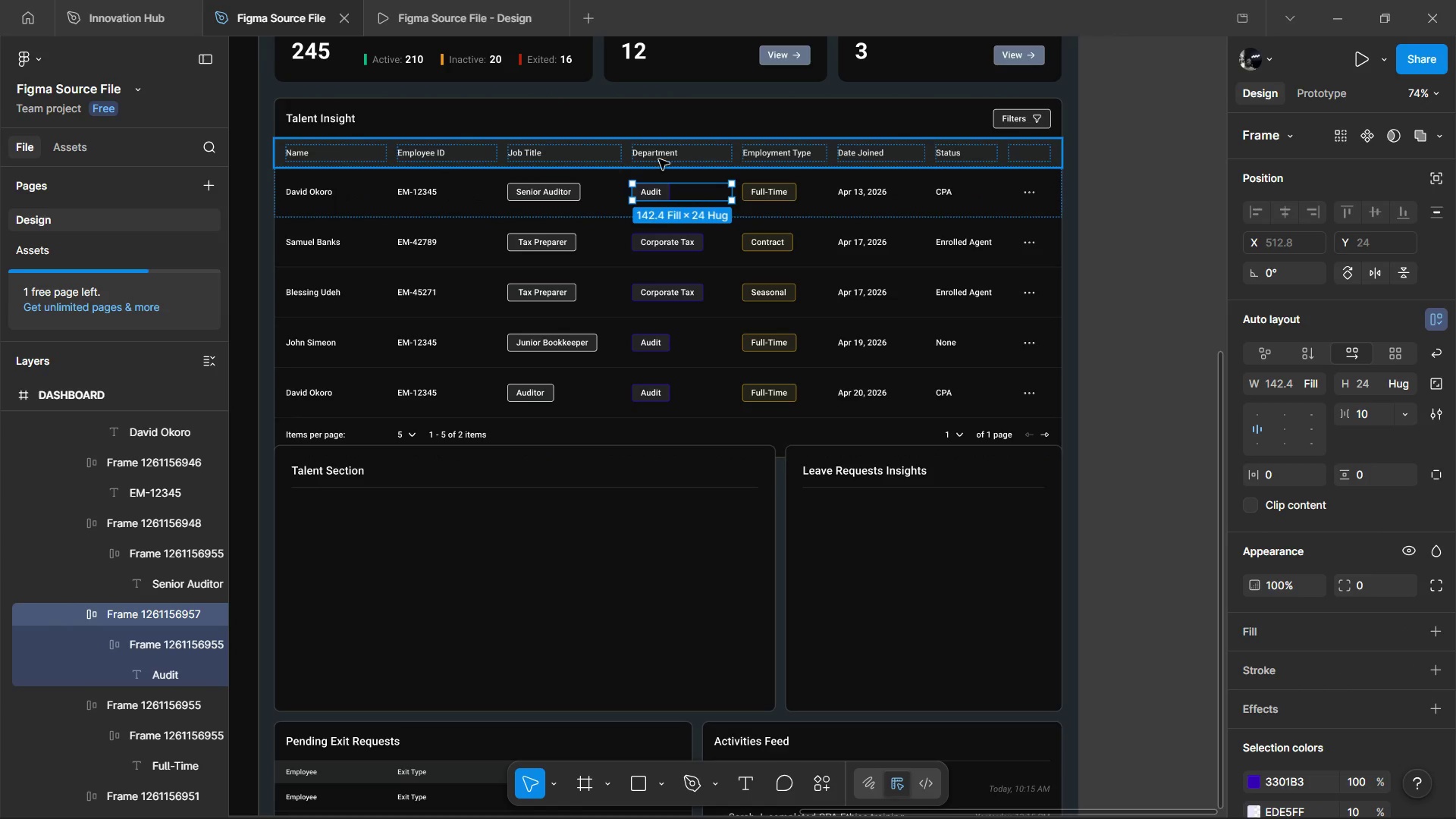 
left_click([580, 193])
 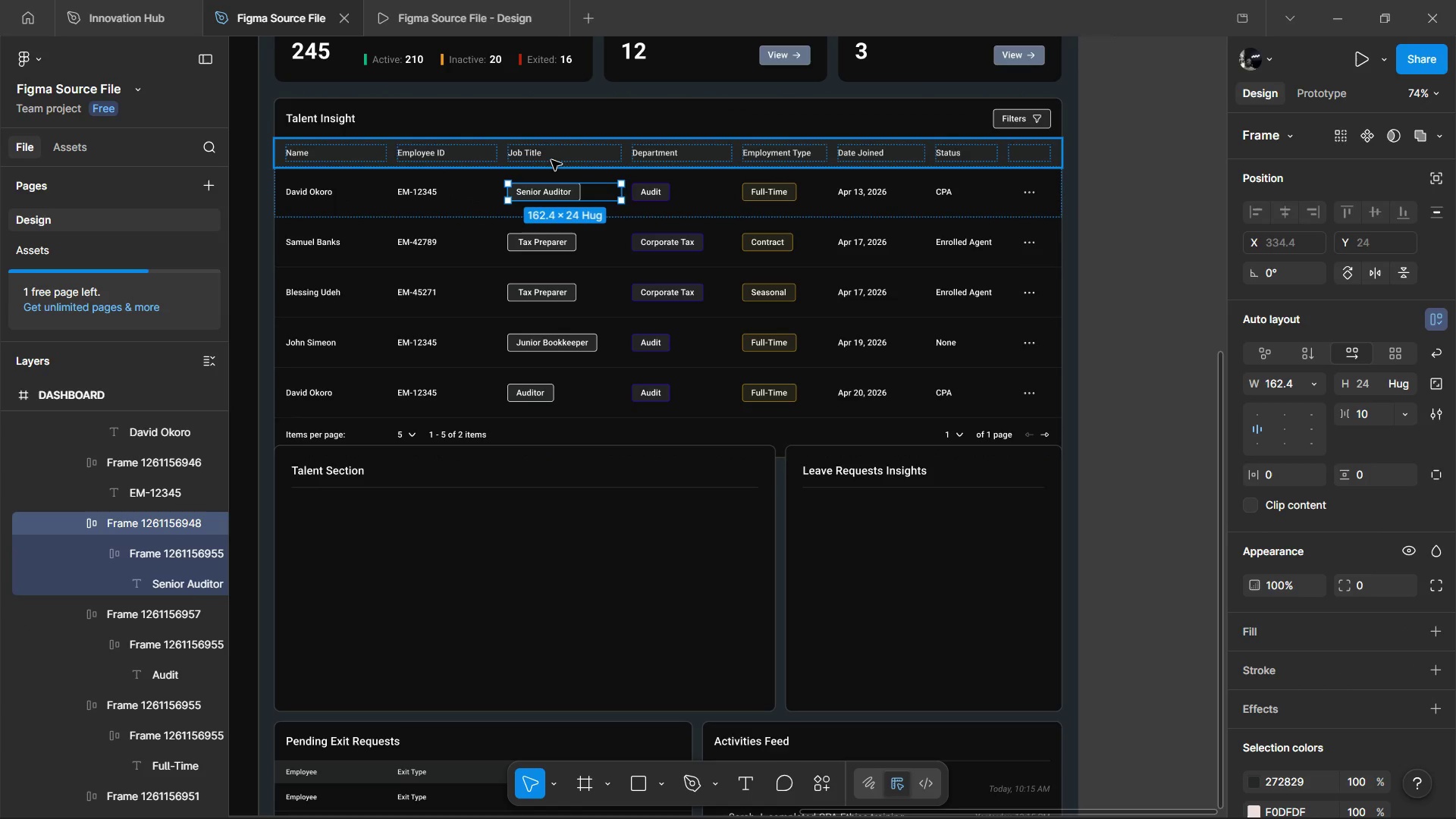 
double_click([554, 156])
 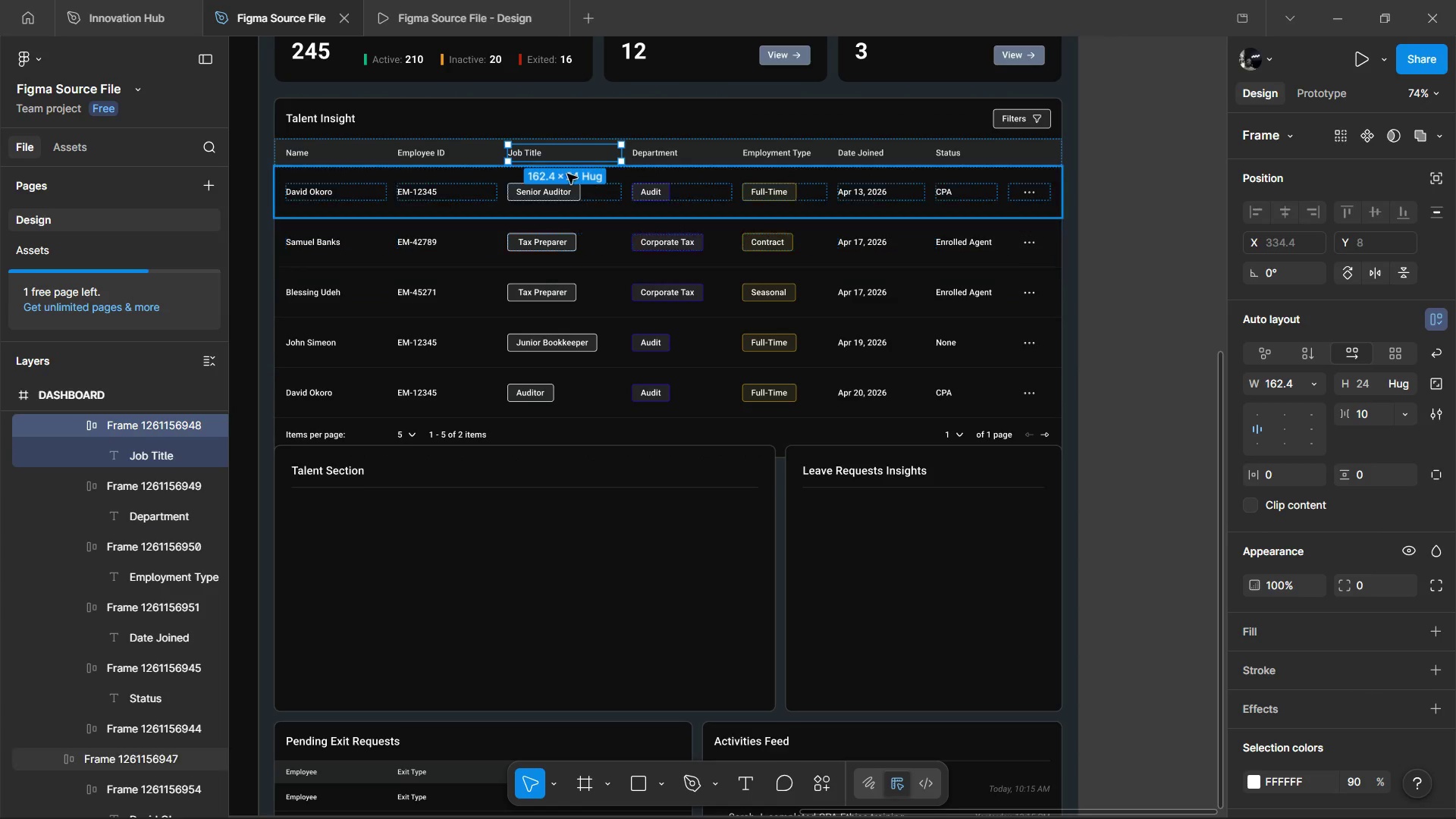 
left_click([423, 146])
 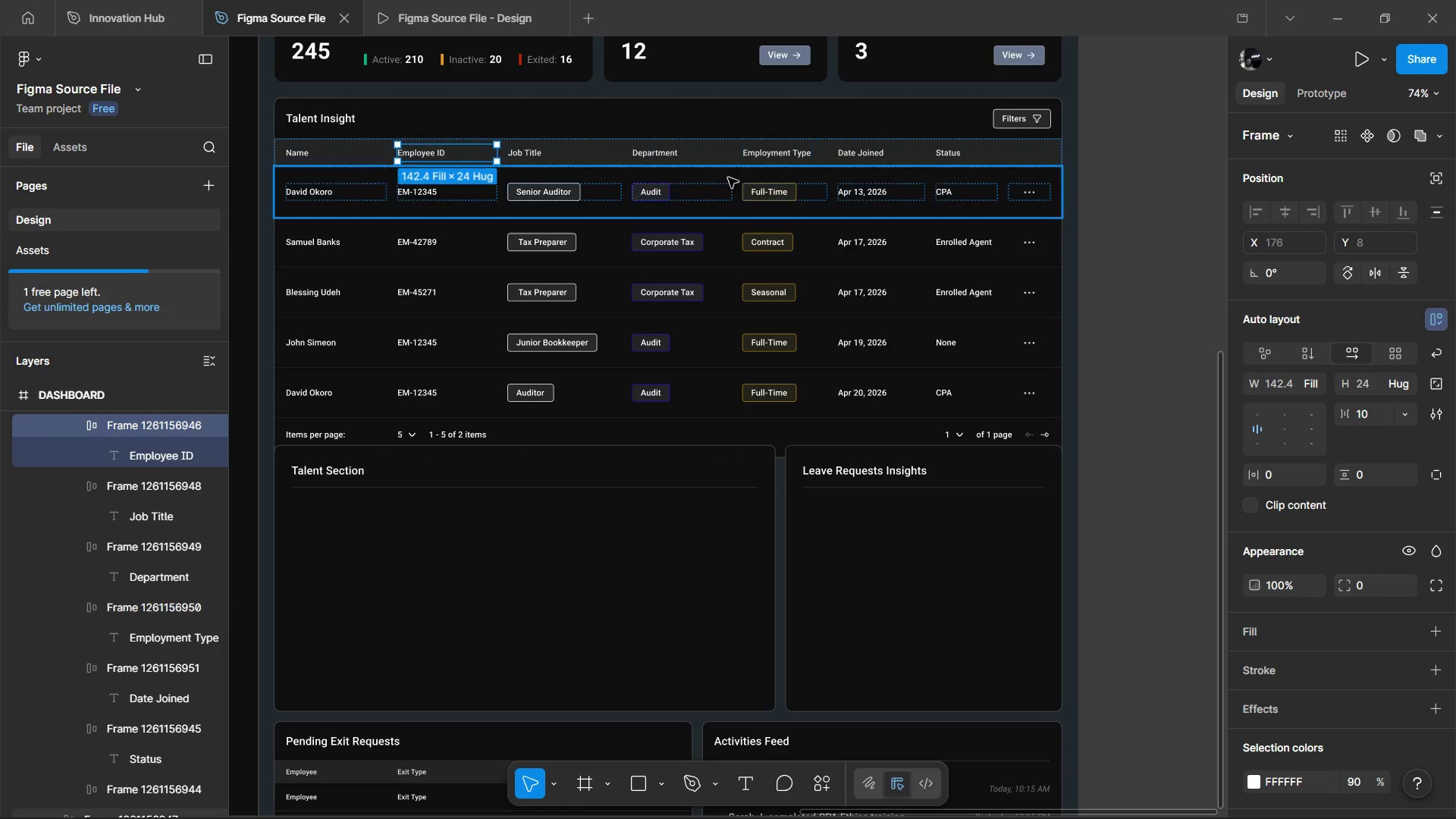 
left_click([674, 153])
 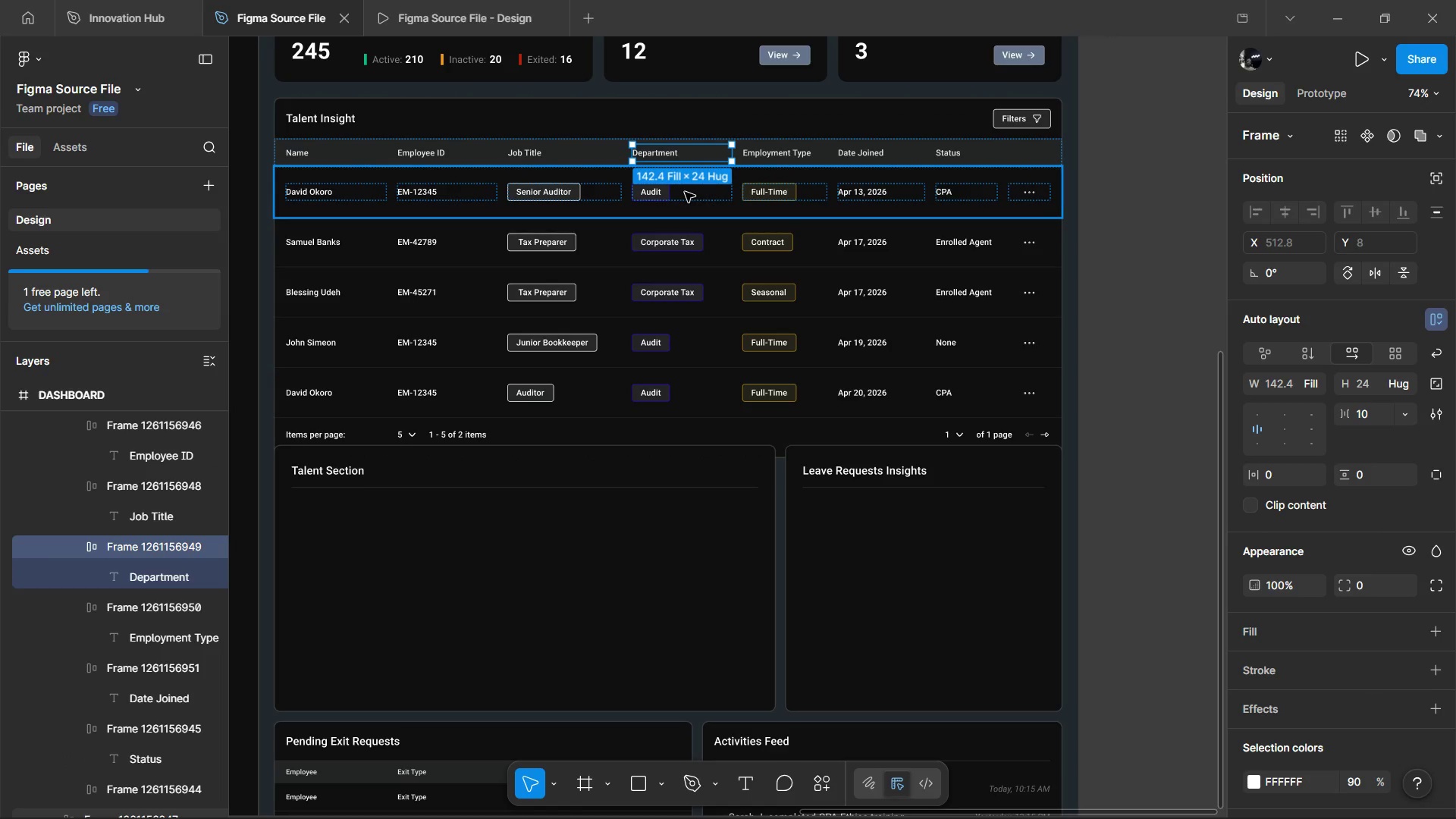 
double_click([685, 192])
 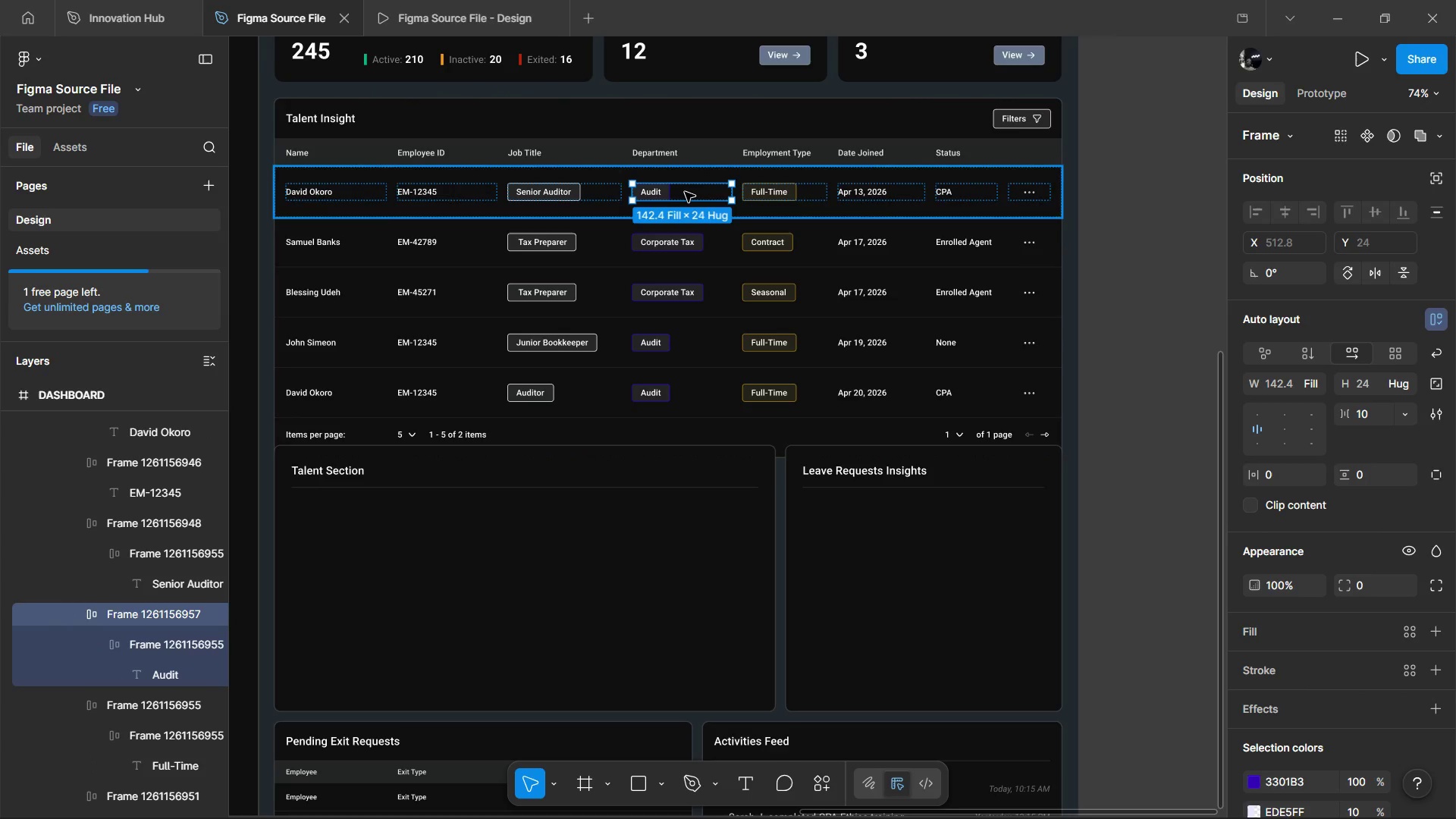 
double_click([685, 192])
 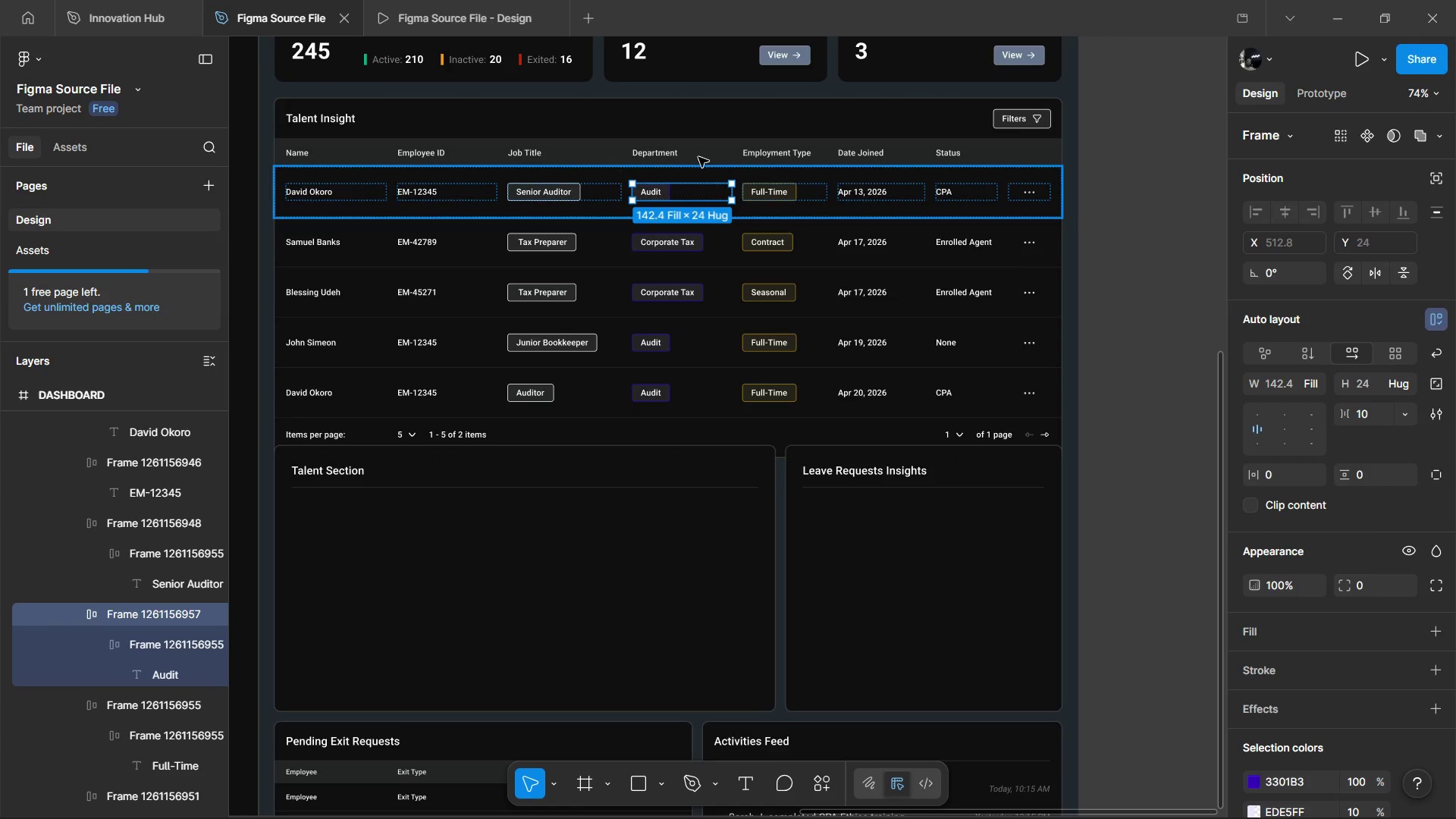 
double_click([697, 155])
 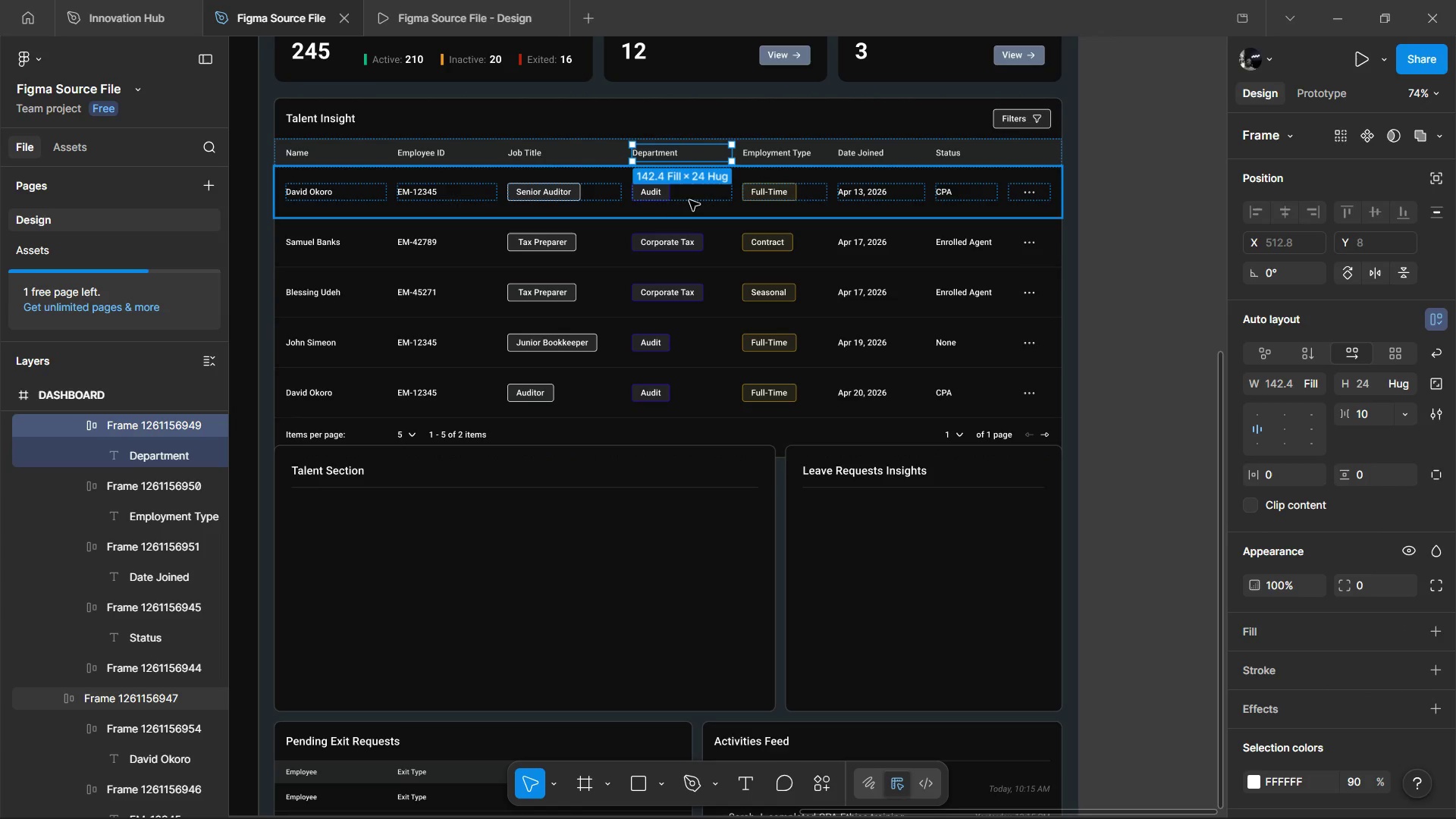 
hold_key(key=ControlLeft, duration=1.52)
scroll: coordinate [665, 200], scroll_direction: up, amount: 2.0
 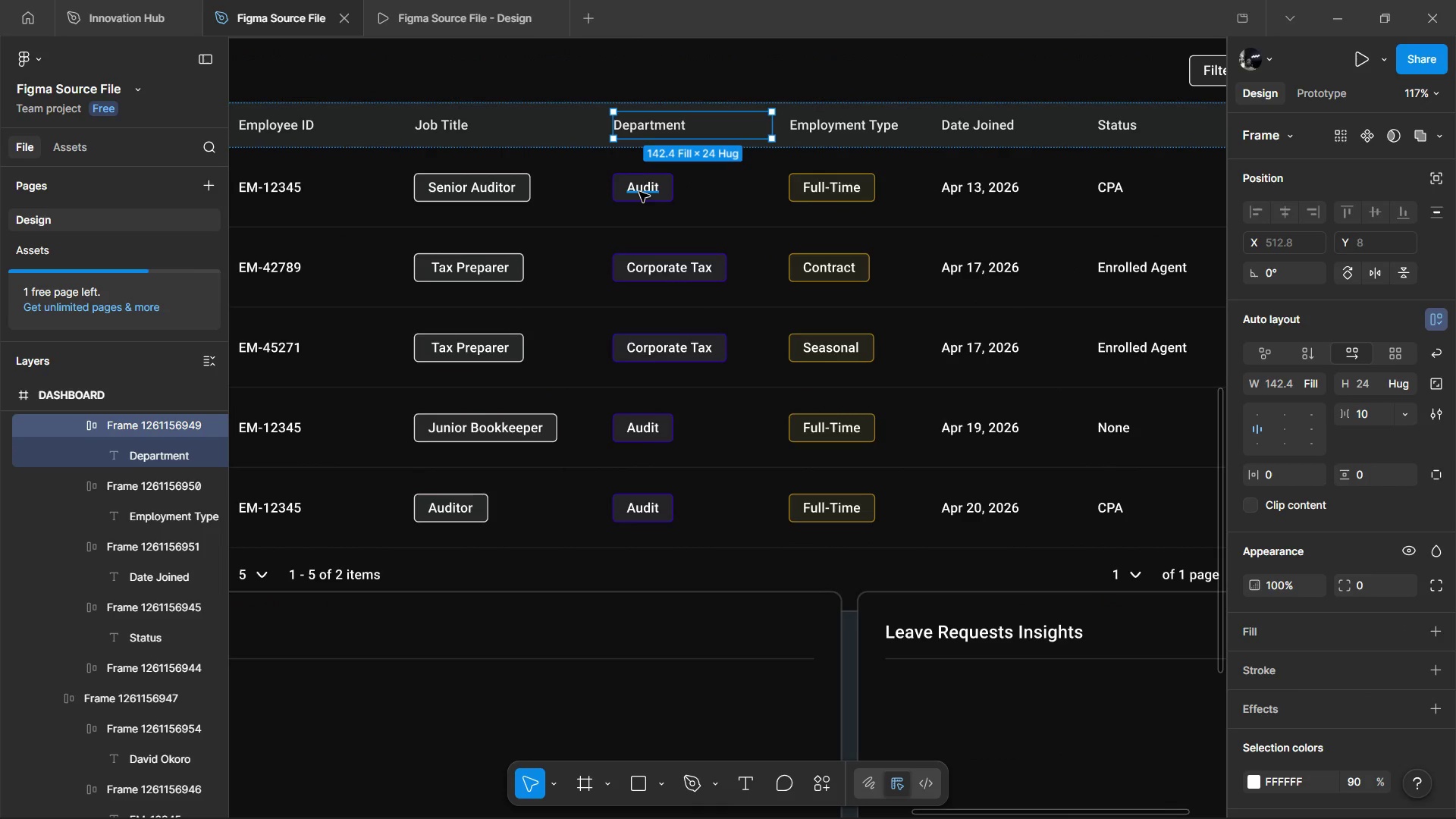 
left_click([639, 192])
 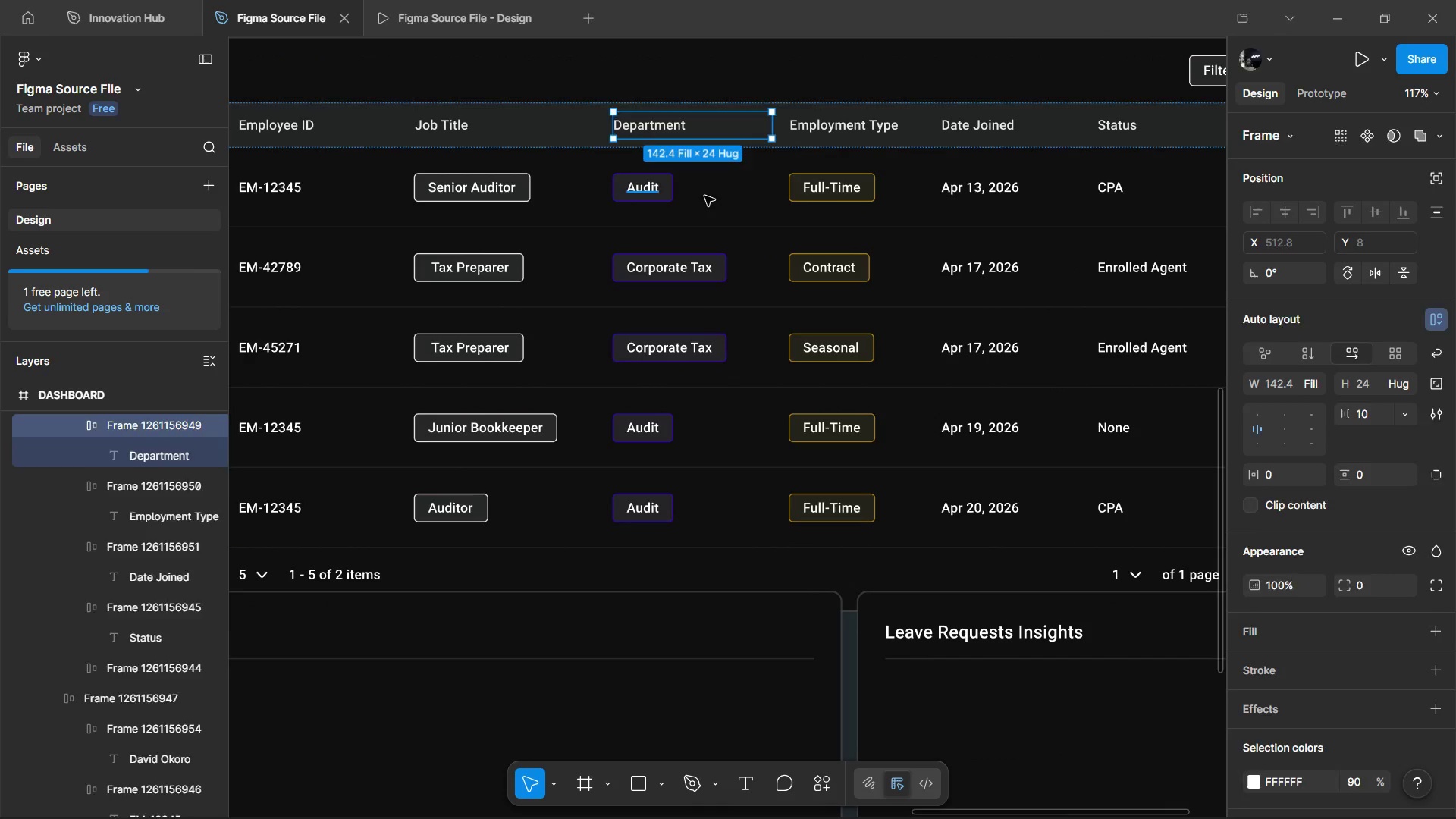 
key(Control+ControlLeft)
 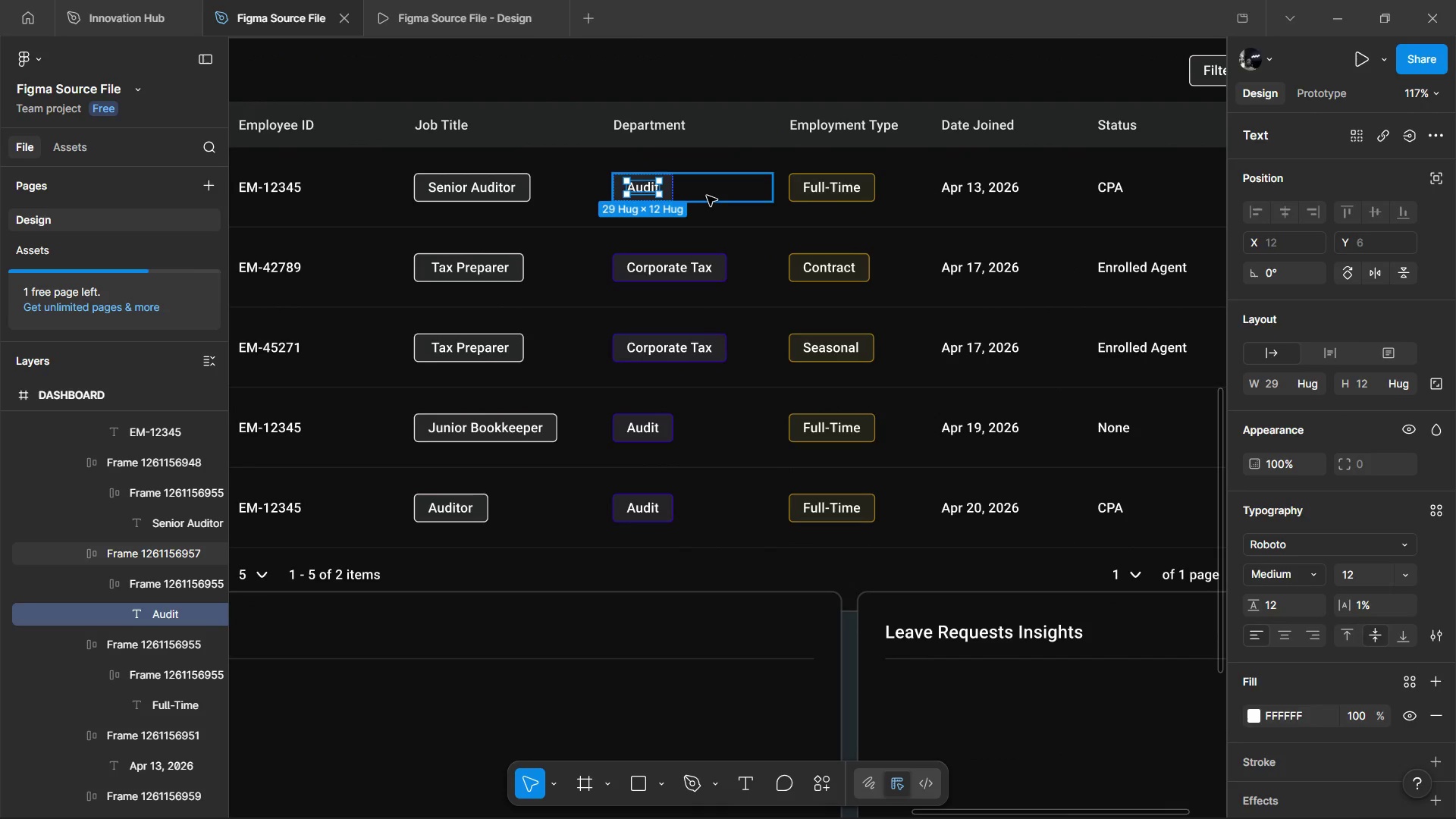 
left_click([707, 196])
 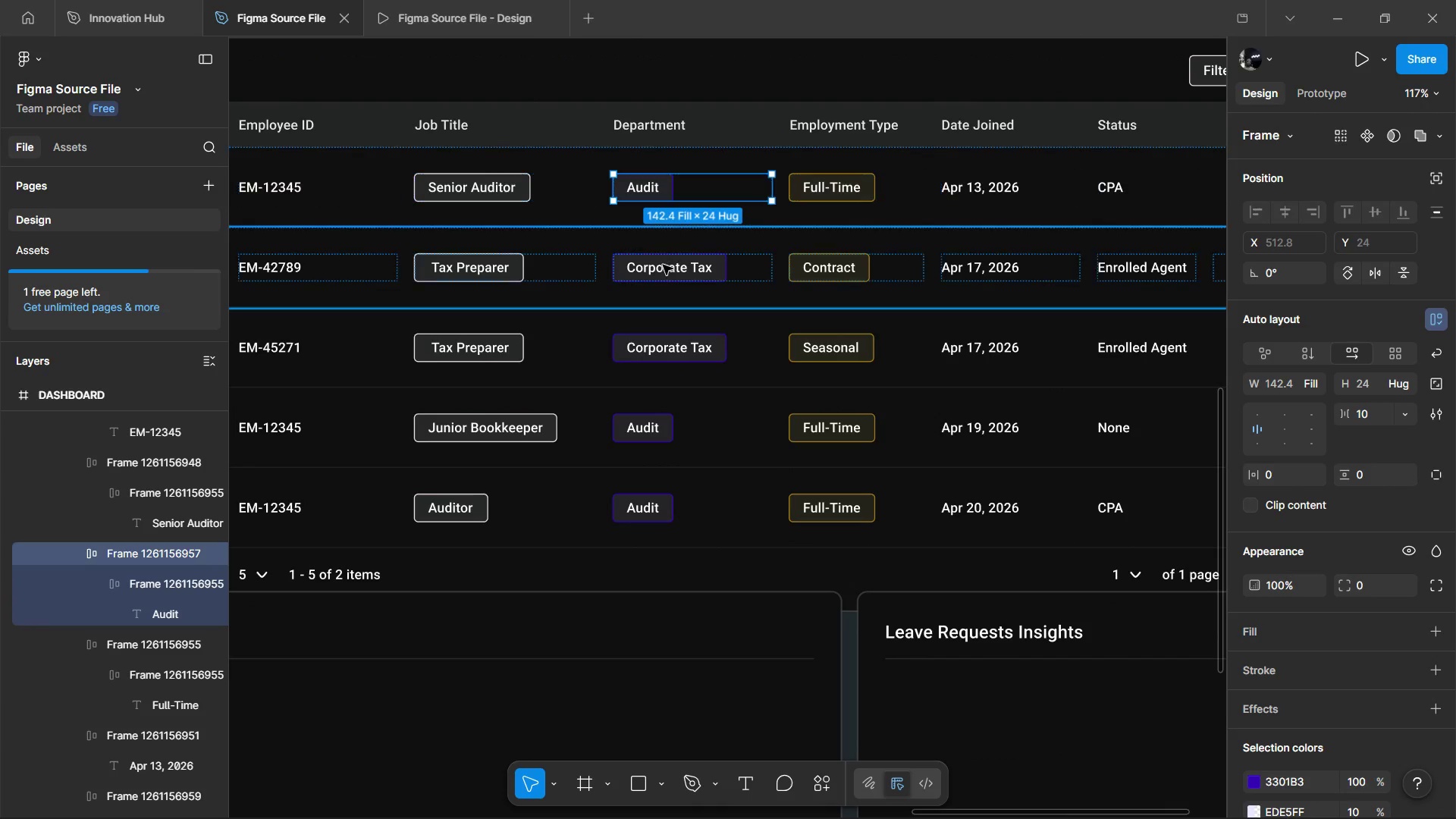 
left_click([663, 265])
 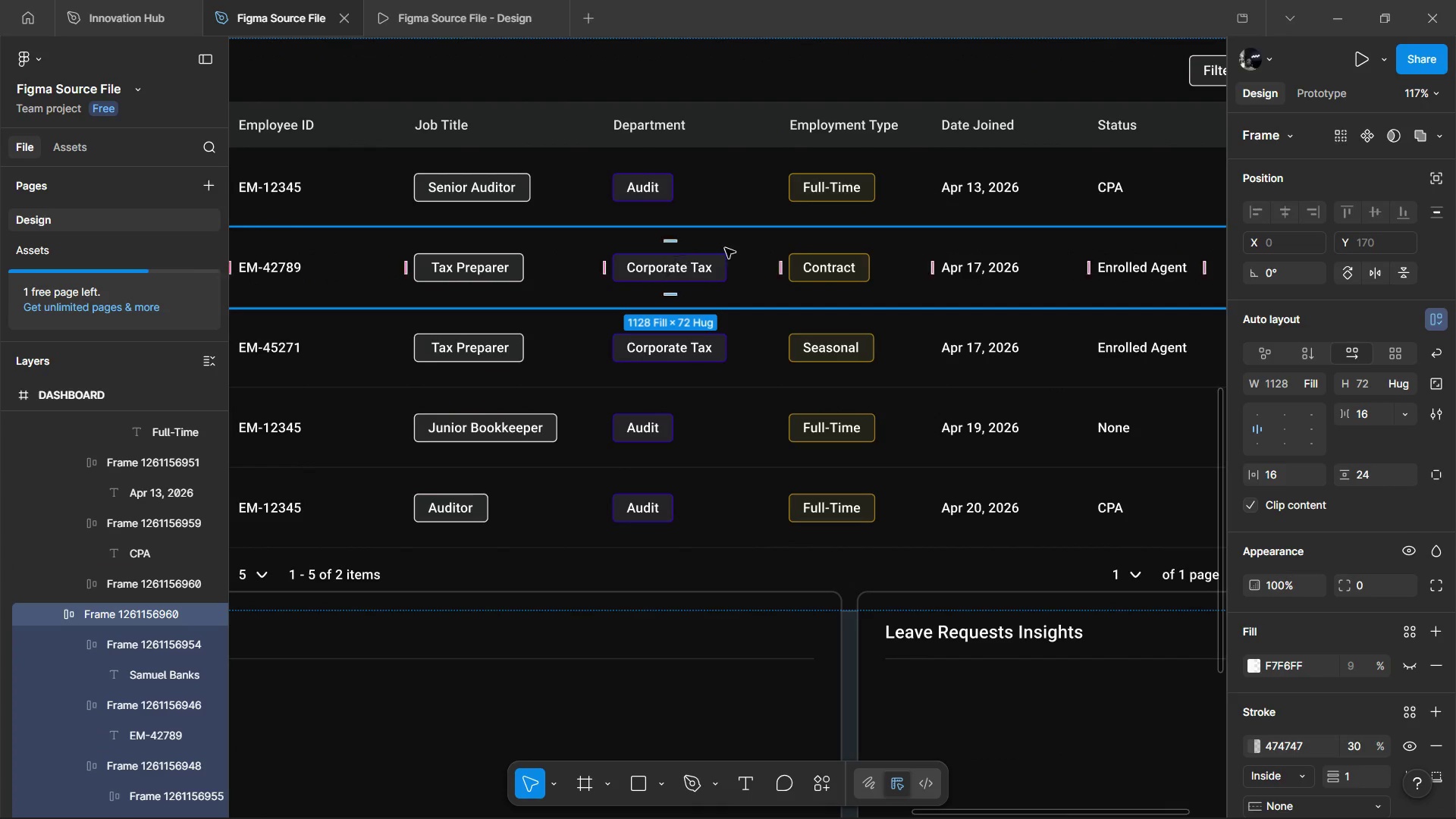 
hold_key(key=ControlLeft, duration=0.56)
scroll: coordinate [739, 245], scroll_direction: down, amount: 3.0
 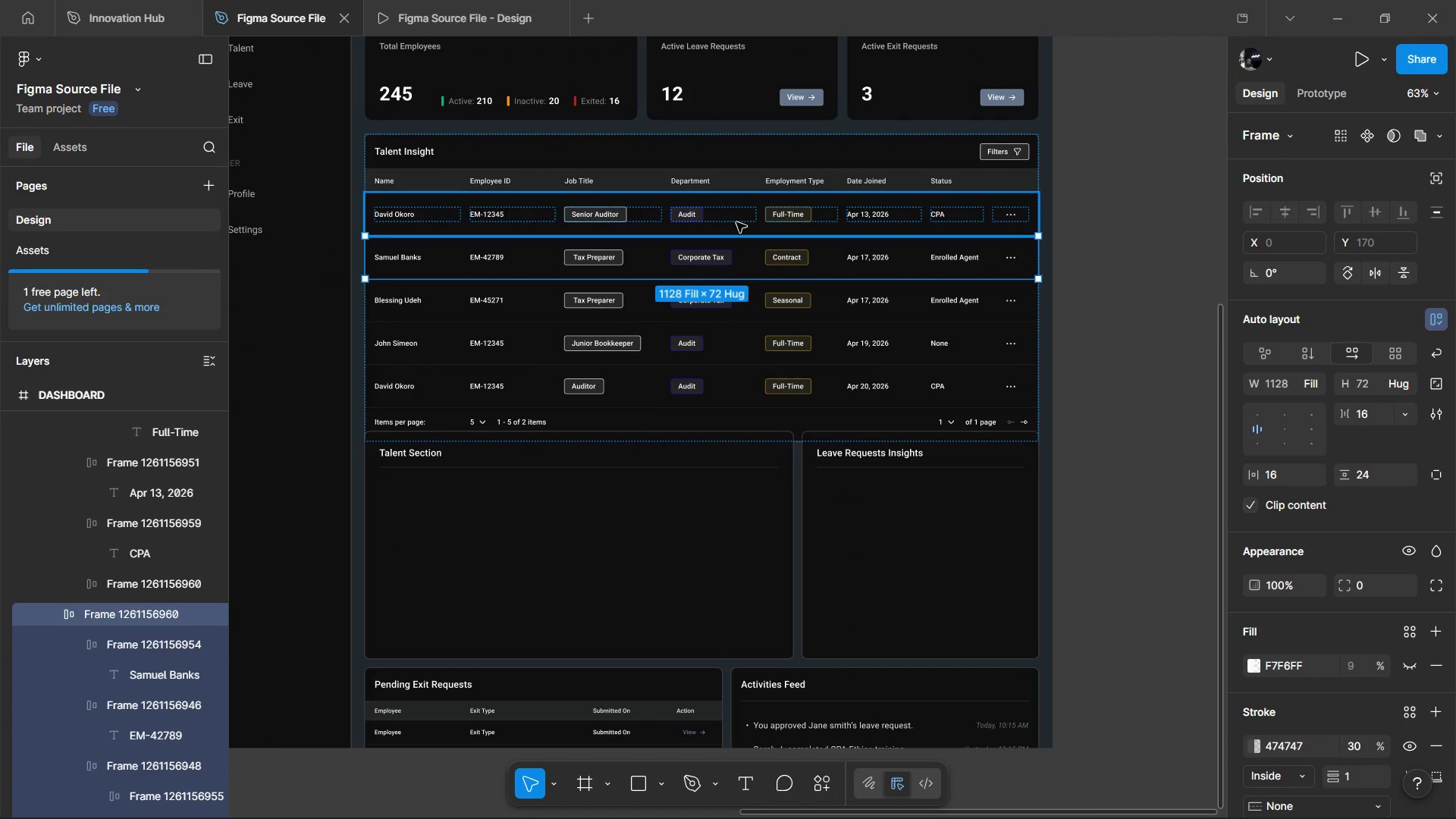 
hold_key(key=ControlLeft, duration=0.45)
 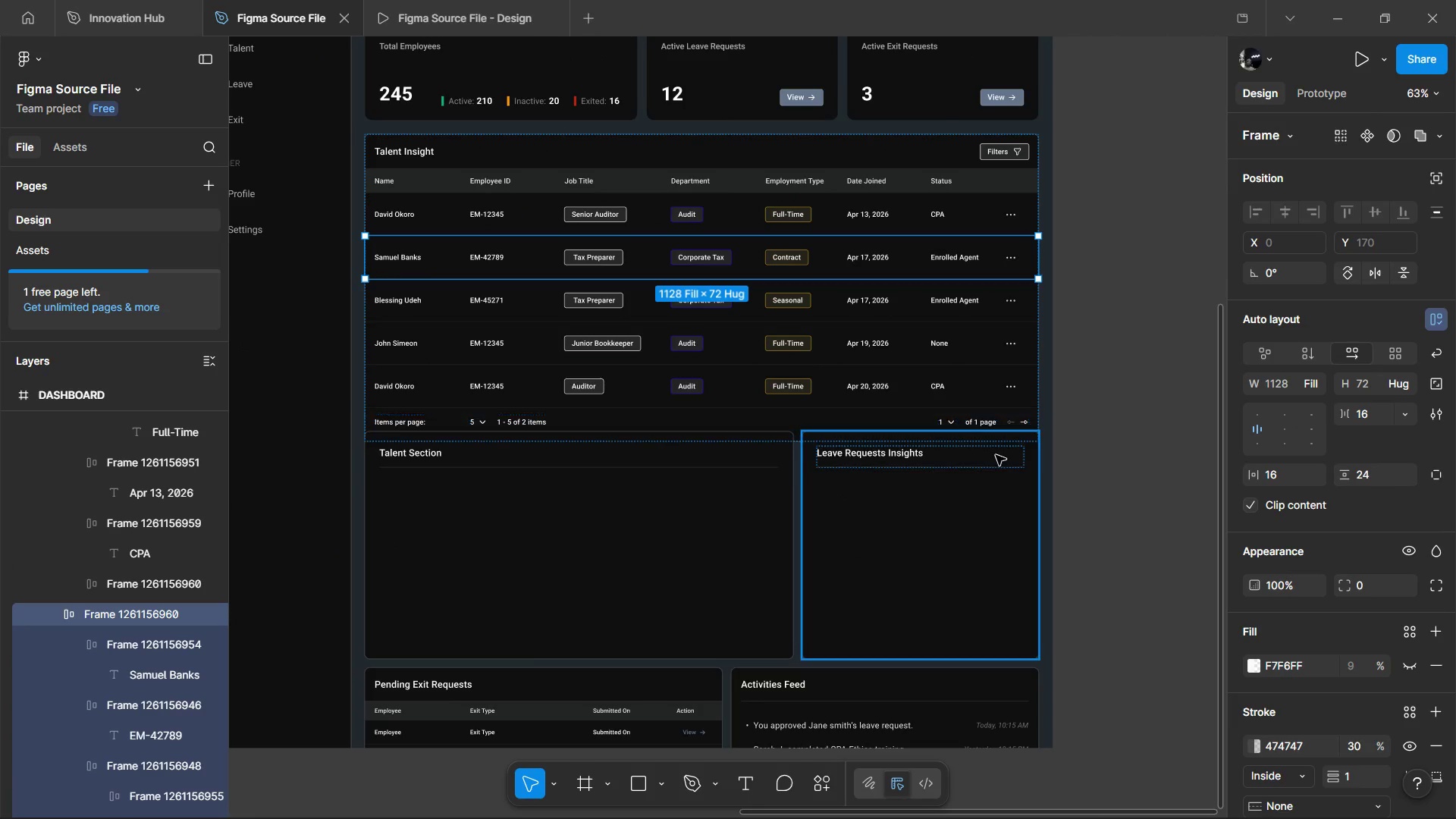 
left_click([996, 455])
 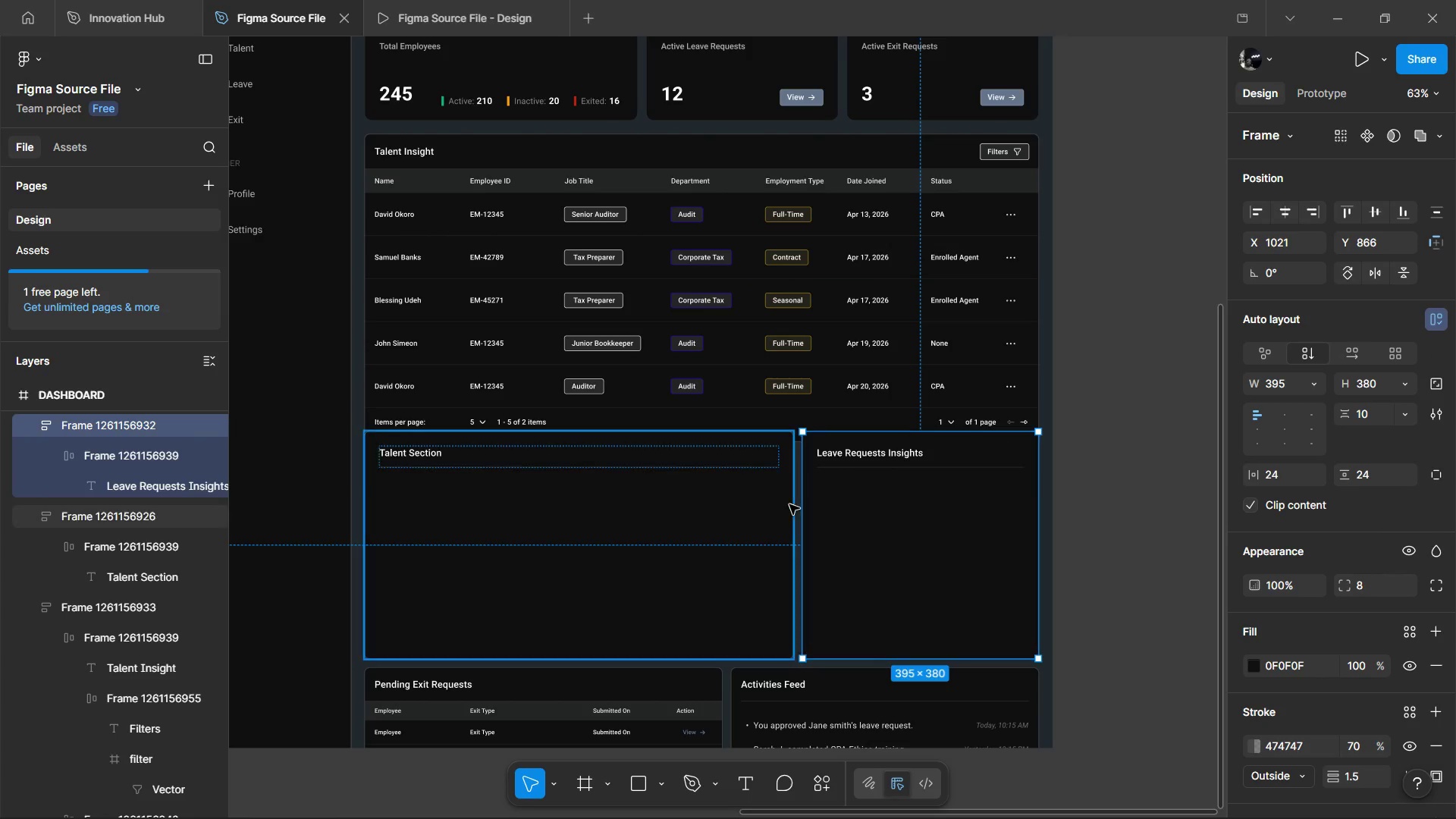 
hold_key(key=ShiftLeft, duration=1.01)
left_click([771, 512])
 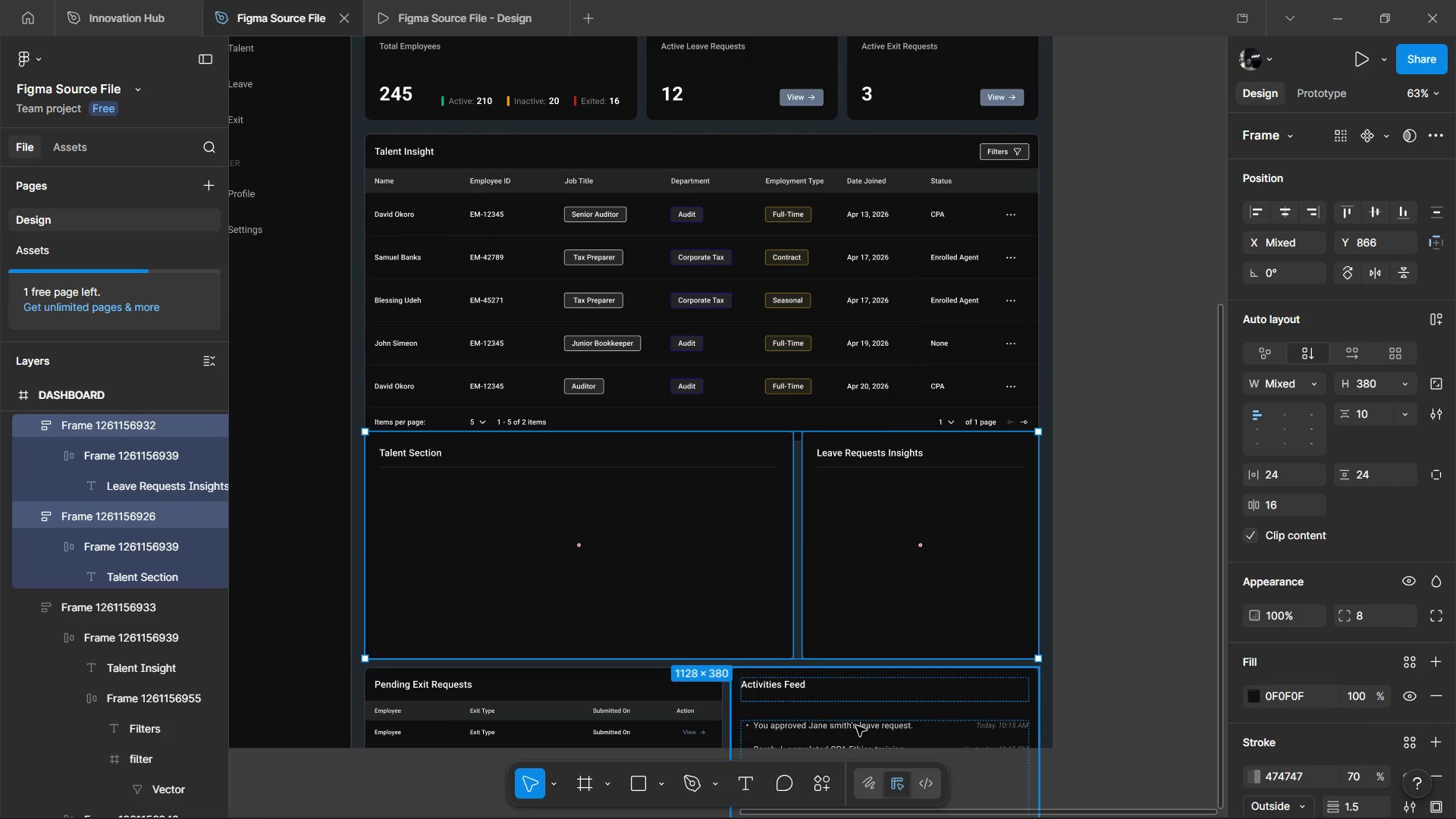 
key(Alt+AltLeft)
 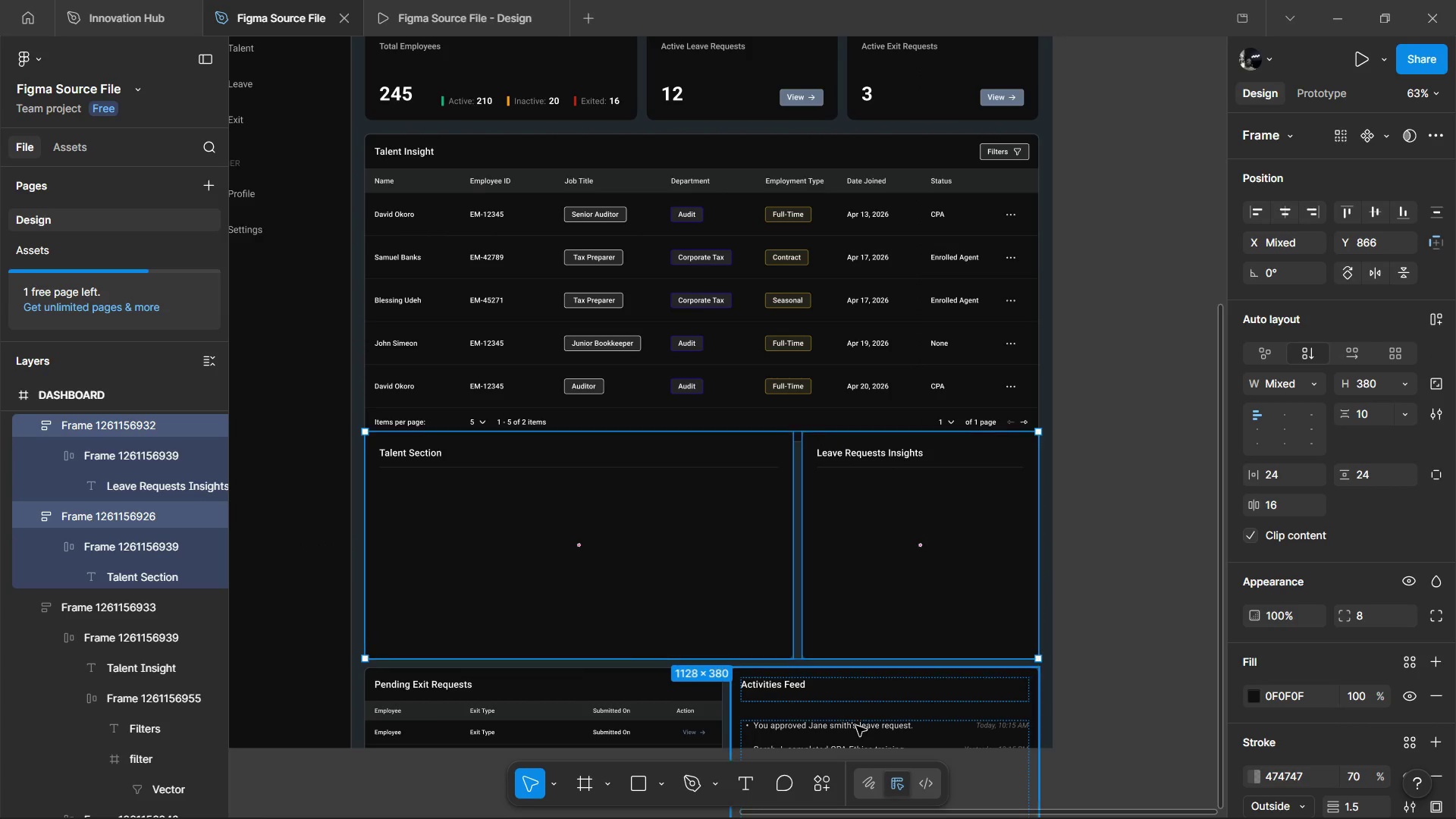 
hold_key(key=ShiftLeft, duration=1.19)
left_click([688, 708])
 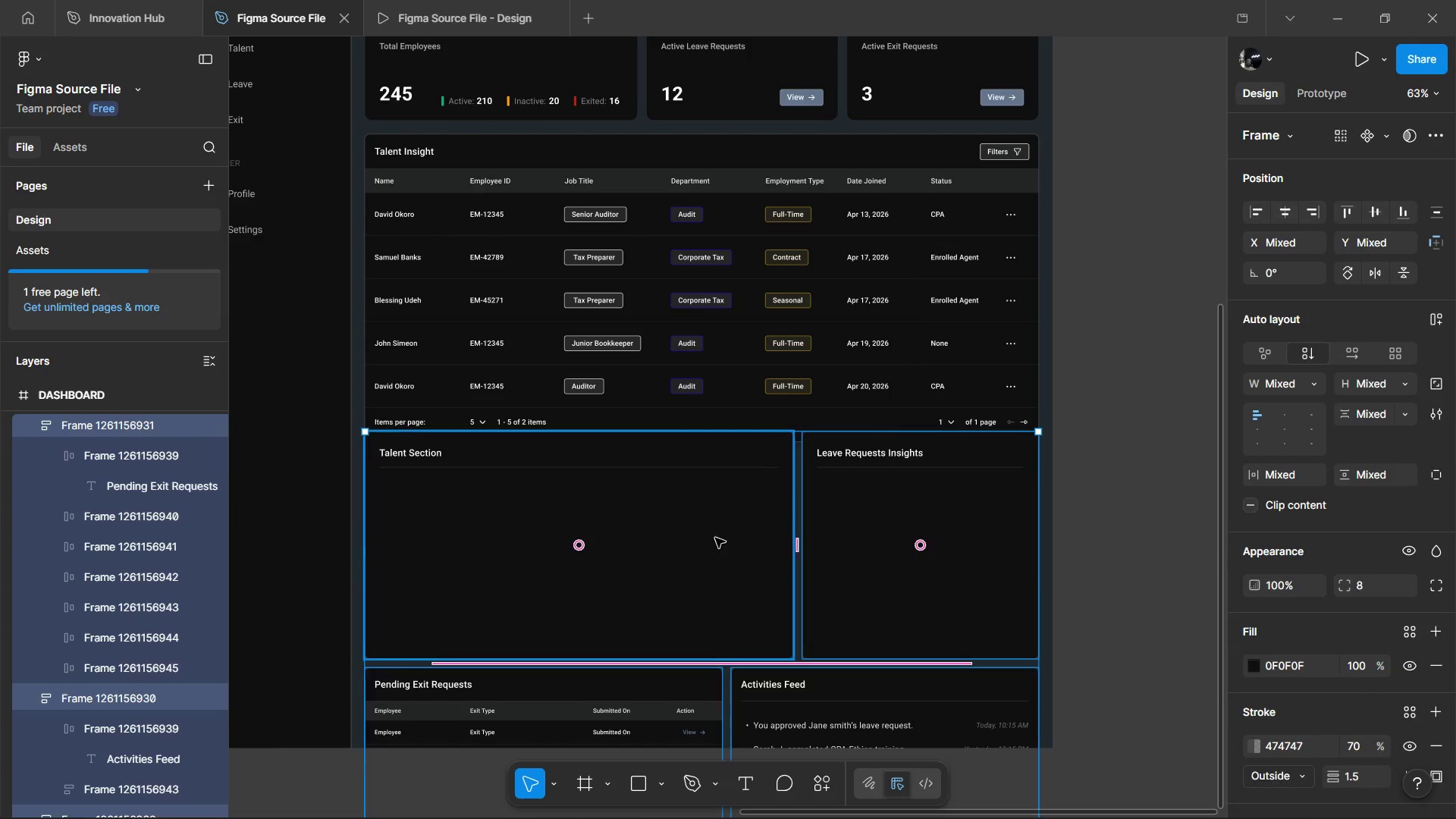 
key(Alt+Shift+ArrowDown)
 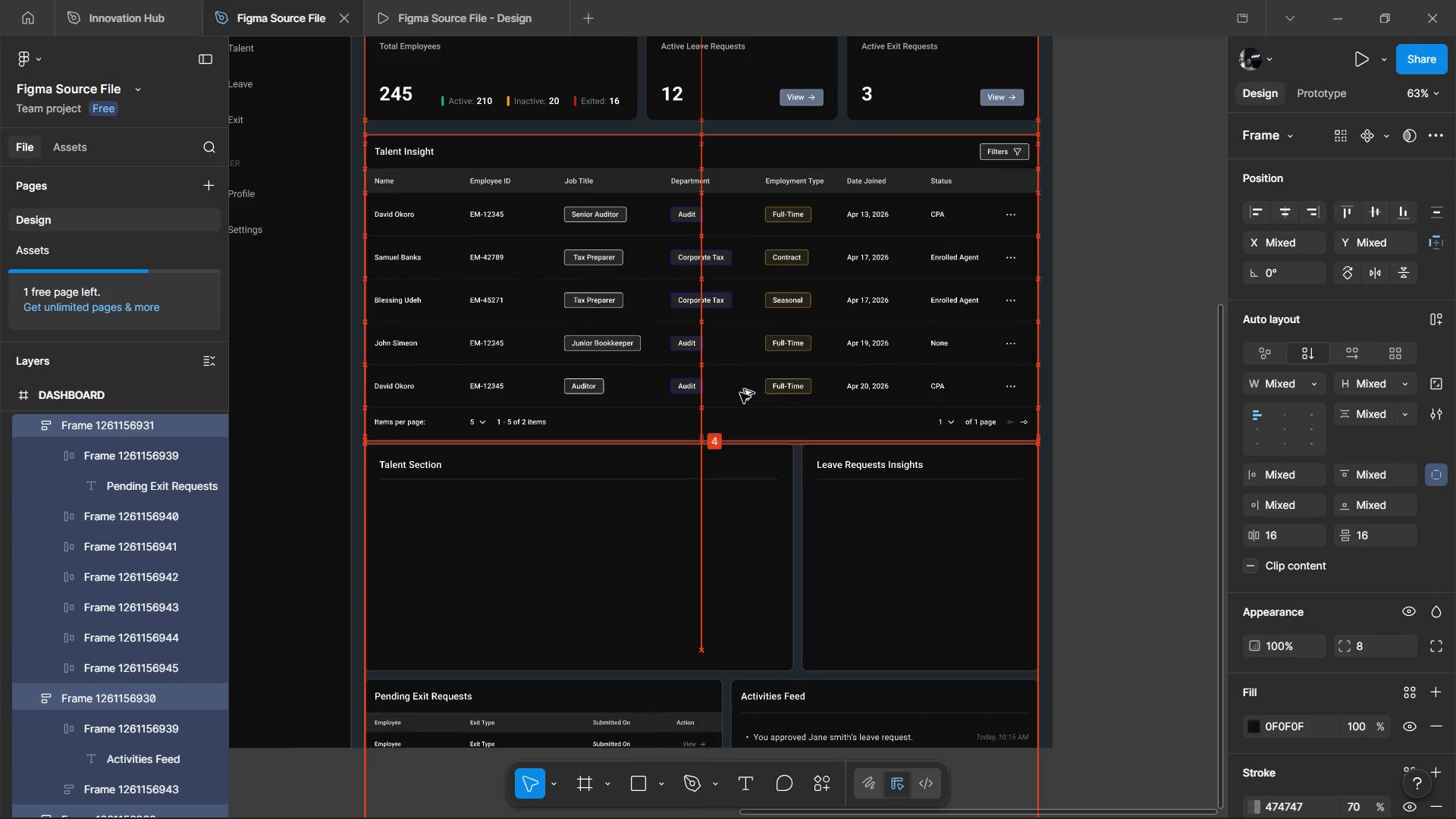 
key(Alt+Shift+ArrowDown)
 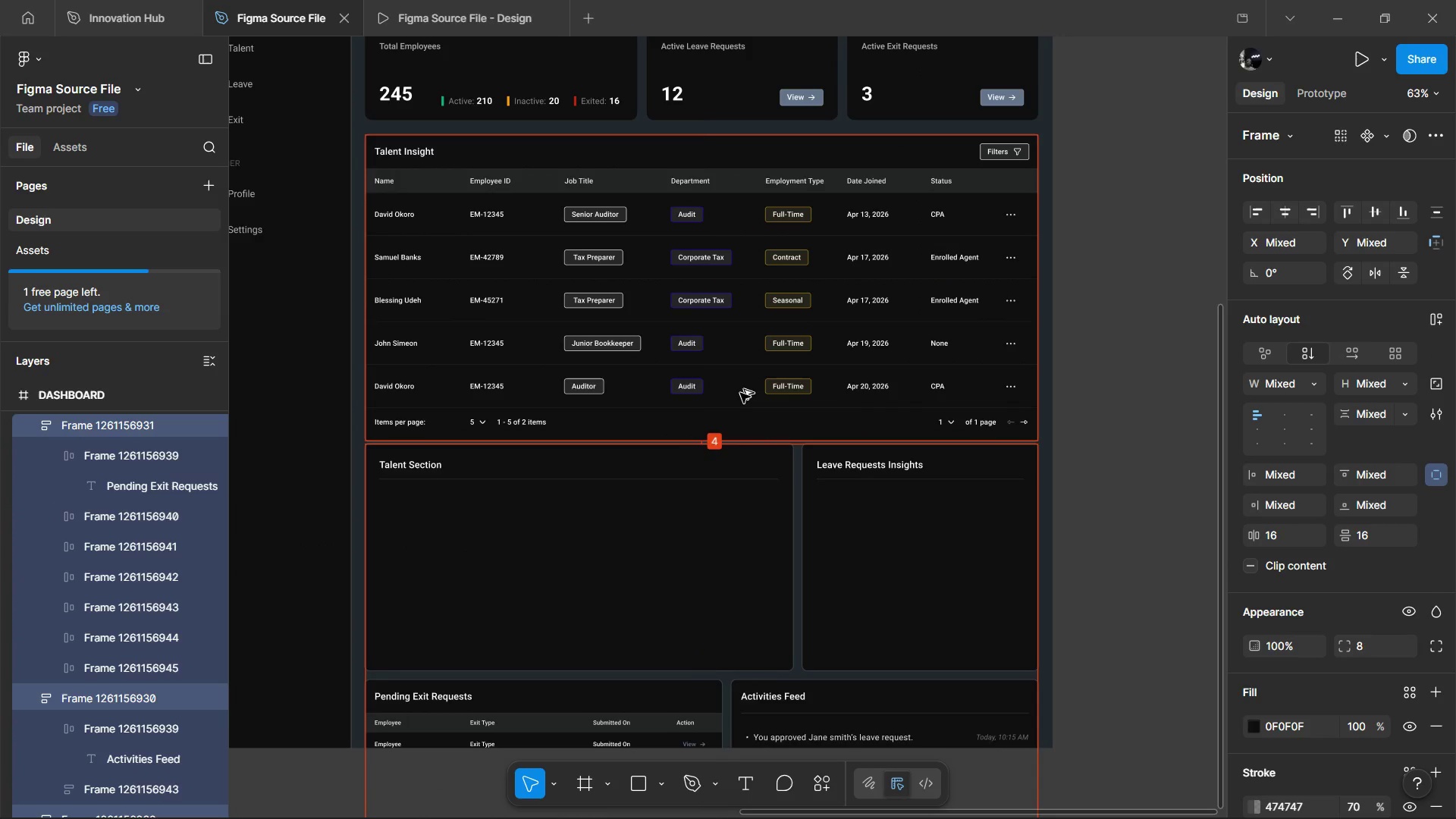 
key(Alt+Shift+ArrowDown)
 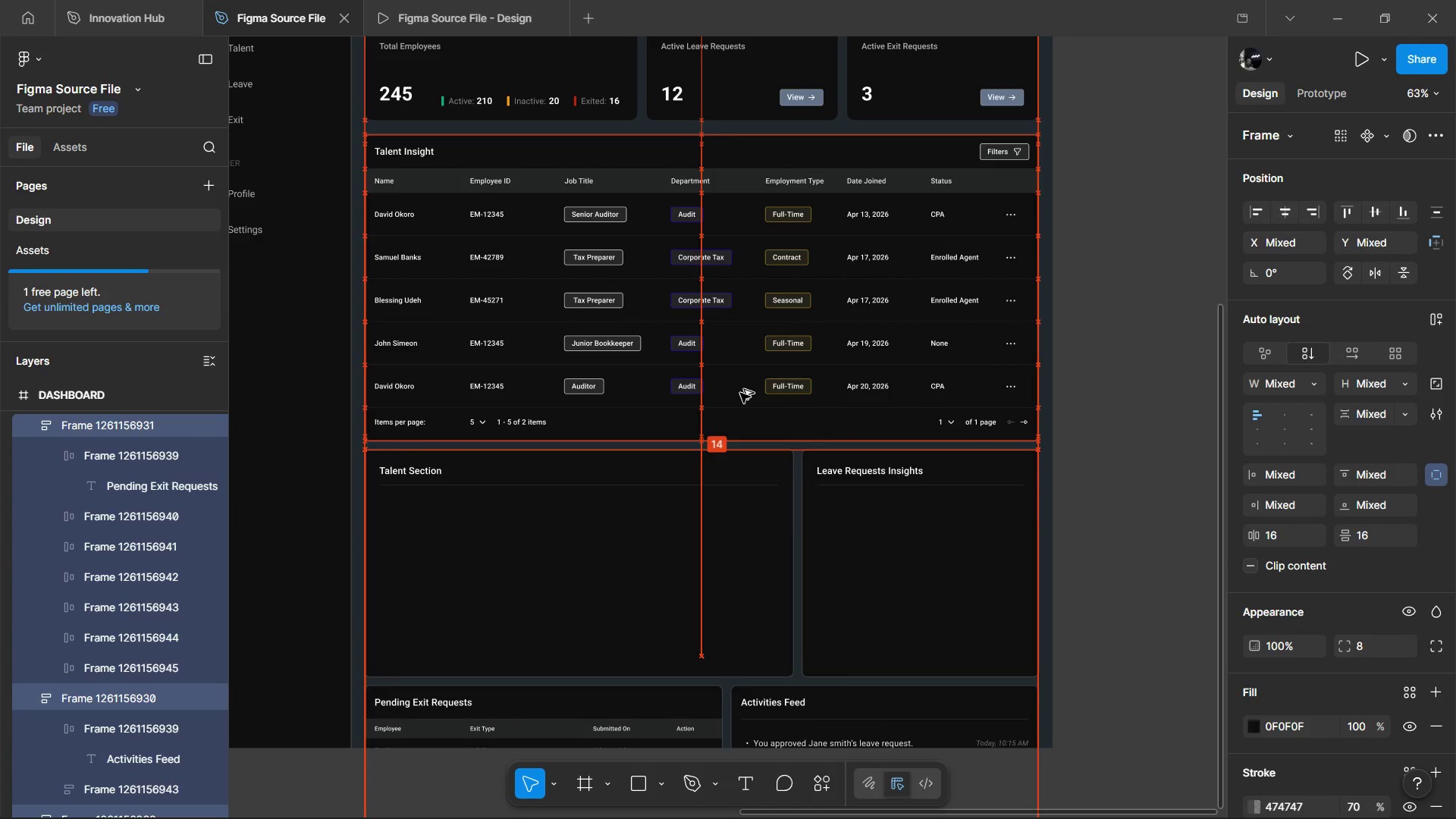 
key(Alt+ArrowDown)
 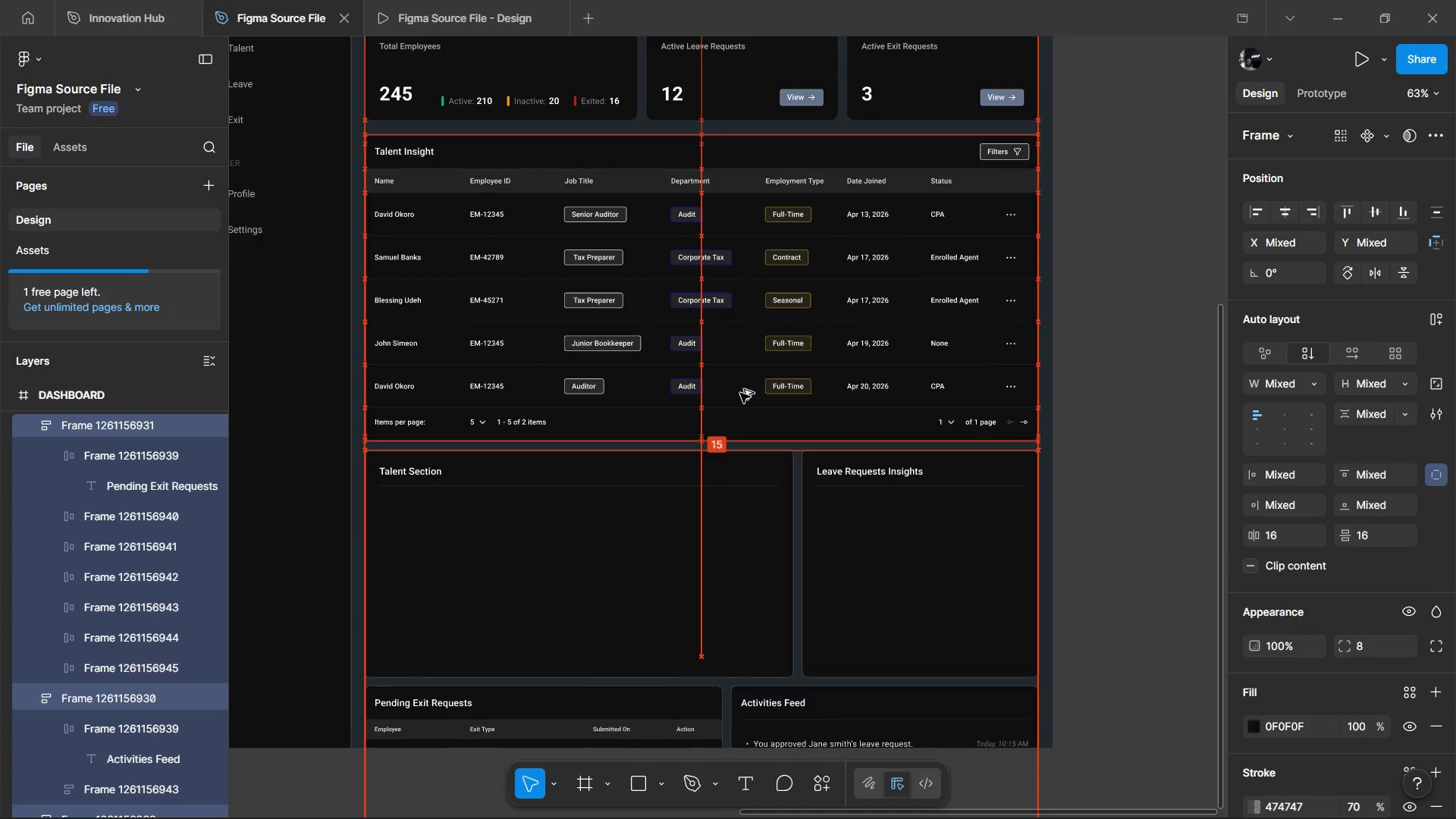 
key(Alt+ArrowDown)
 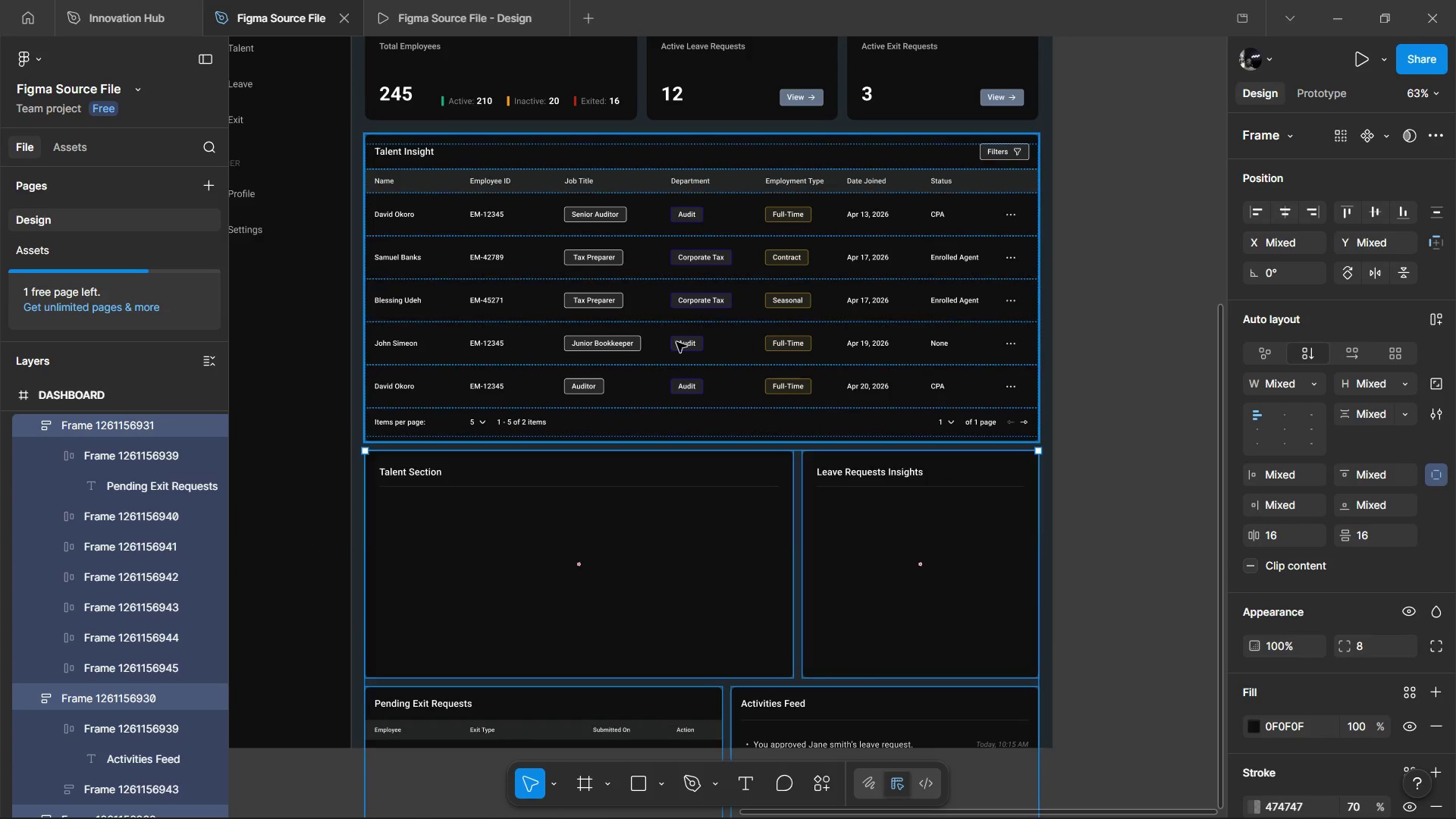 
scroll: coordinate [558, 343], scroll_direction: down, amount: 3.0
 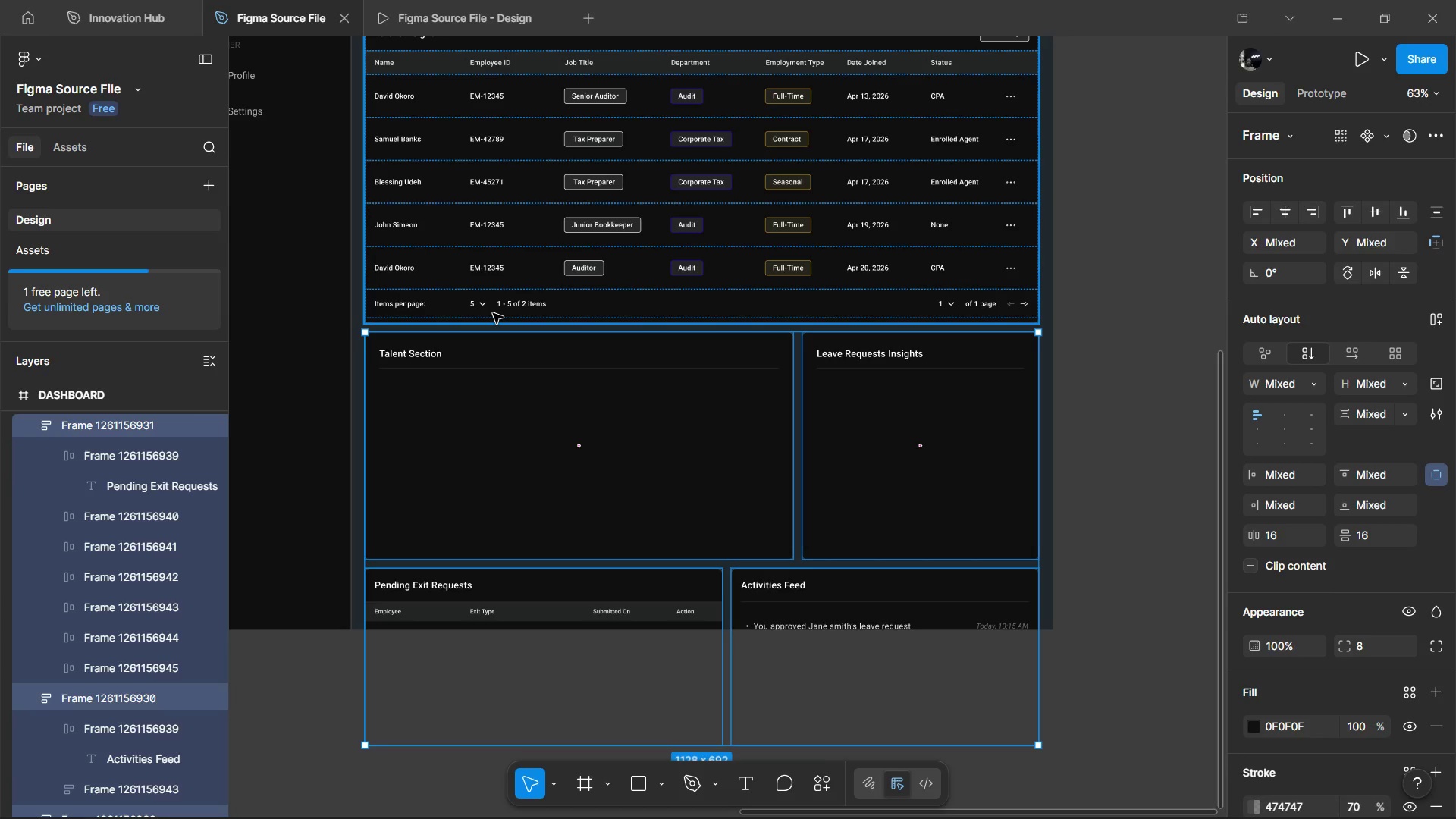 
wait(87.48)
 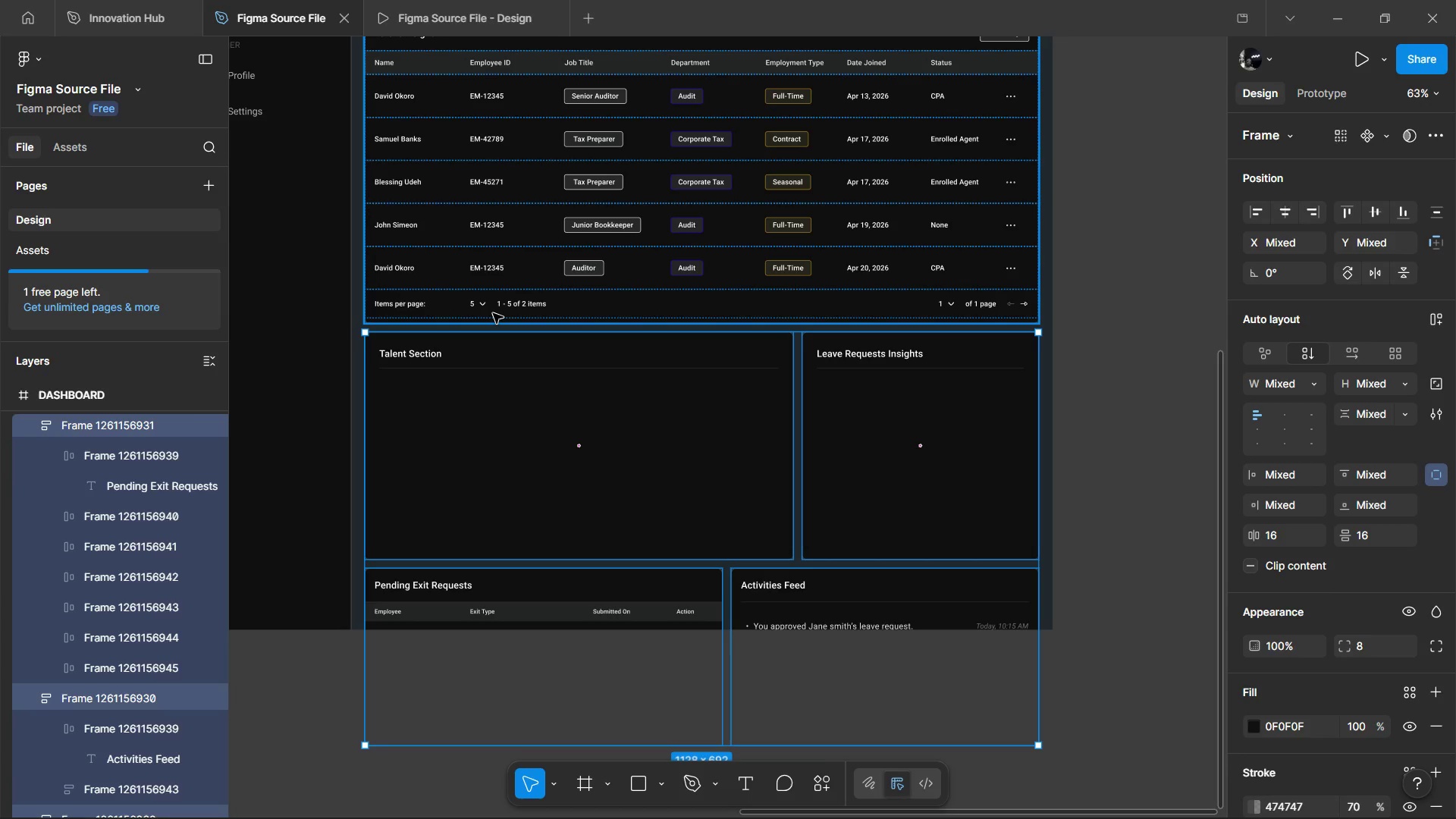 
hold_key(key=AltLeft, duration=0.58)
 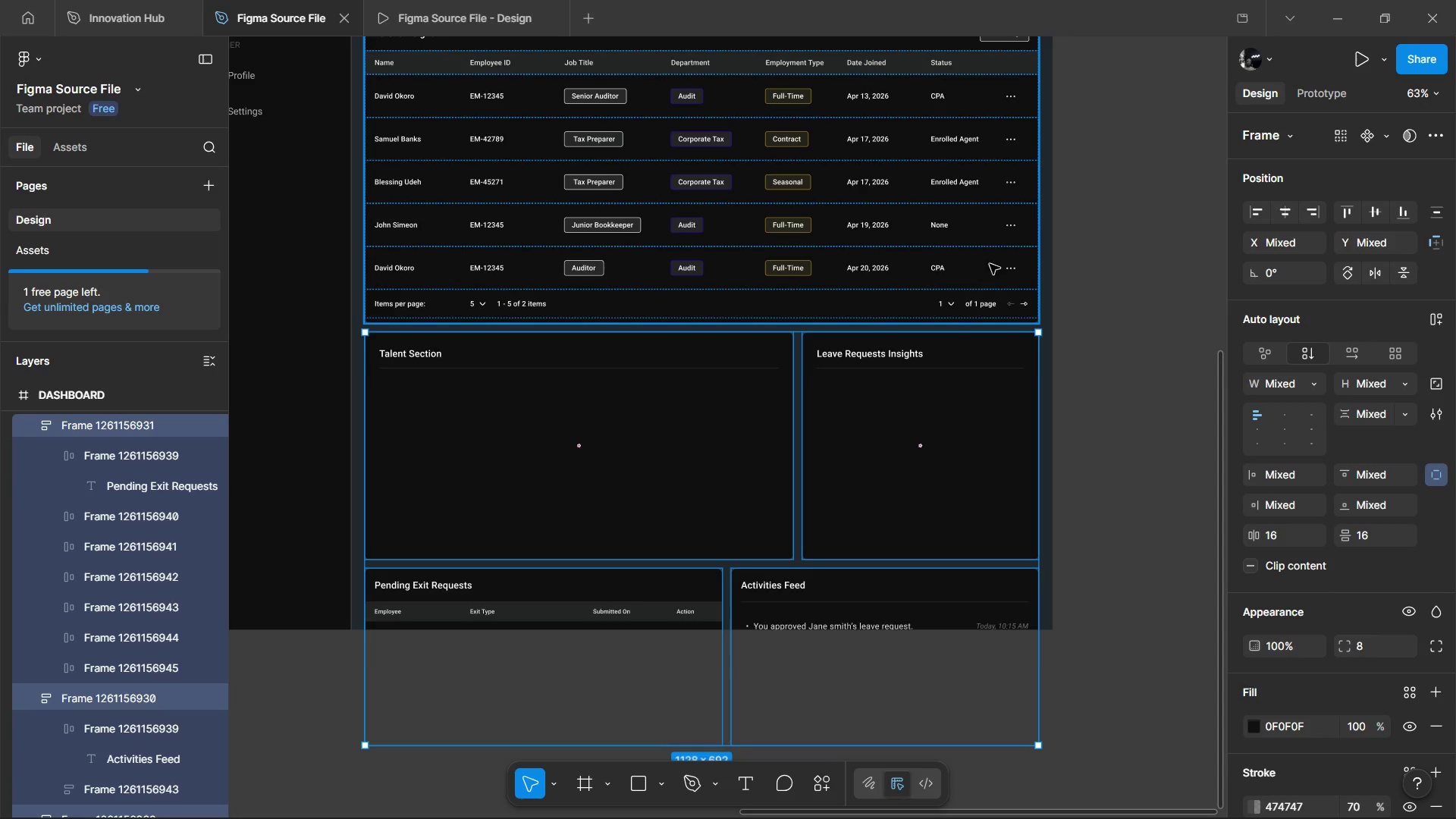 
hold_key(key=AltLeft, duration=6.42)
scroll: coordinate [1053, 313], scroll_direction: up, amount: 3.0
 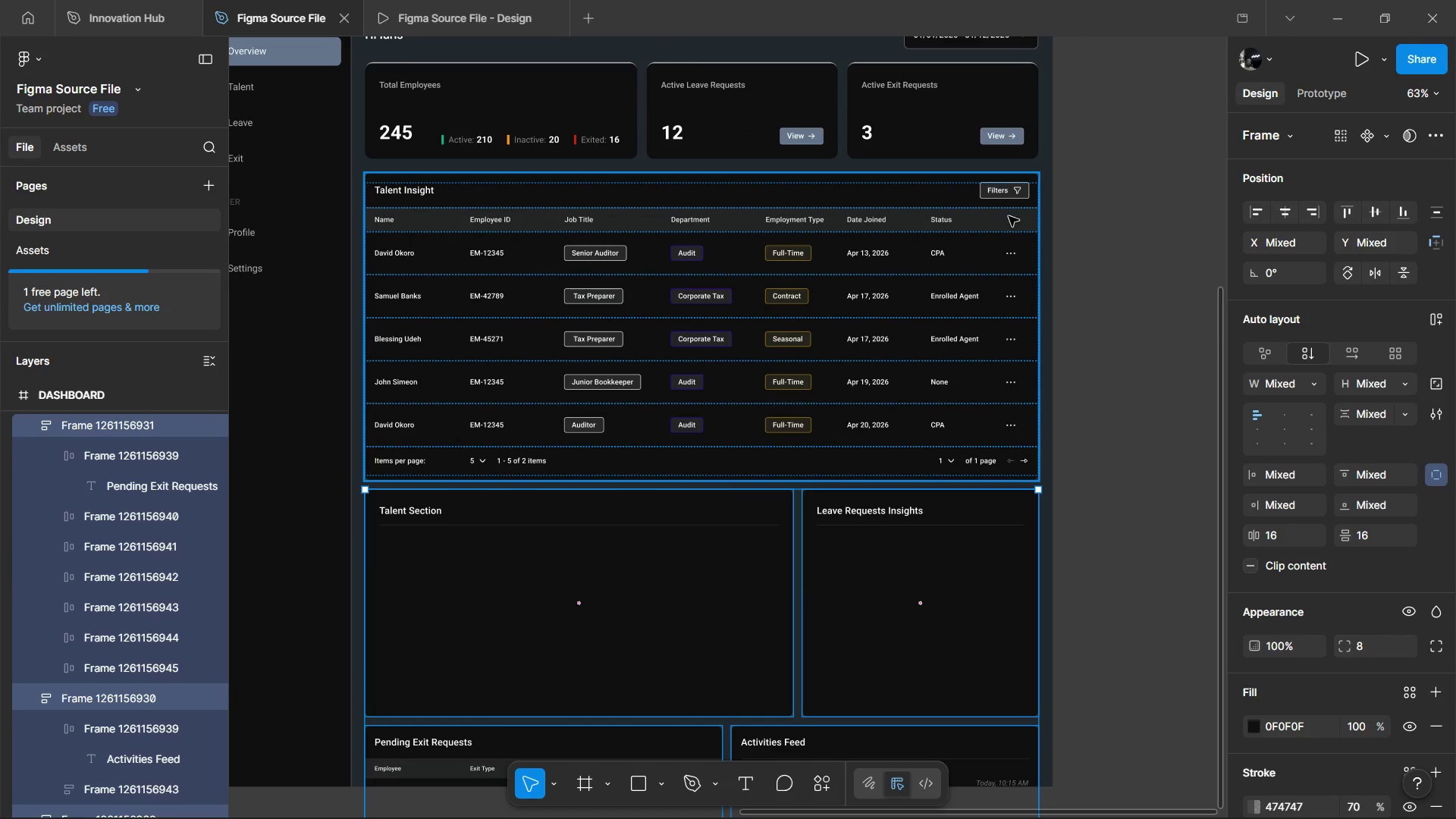 
double_click([999, 195])
 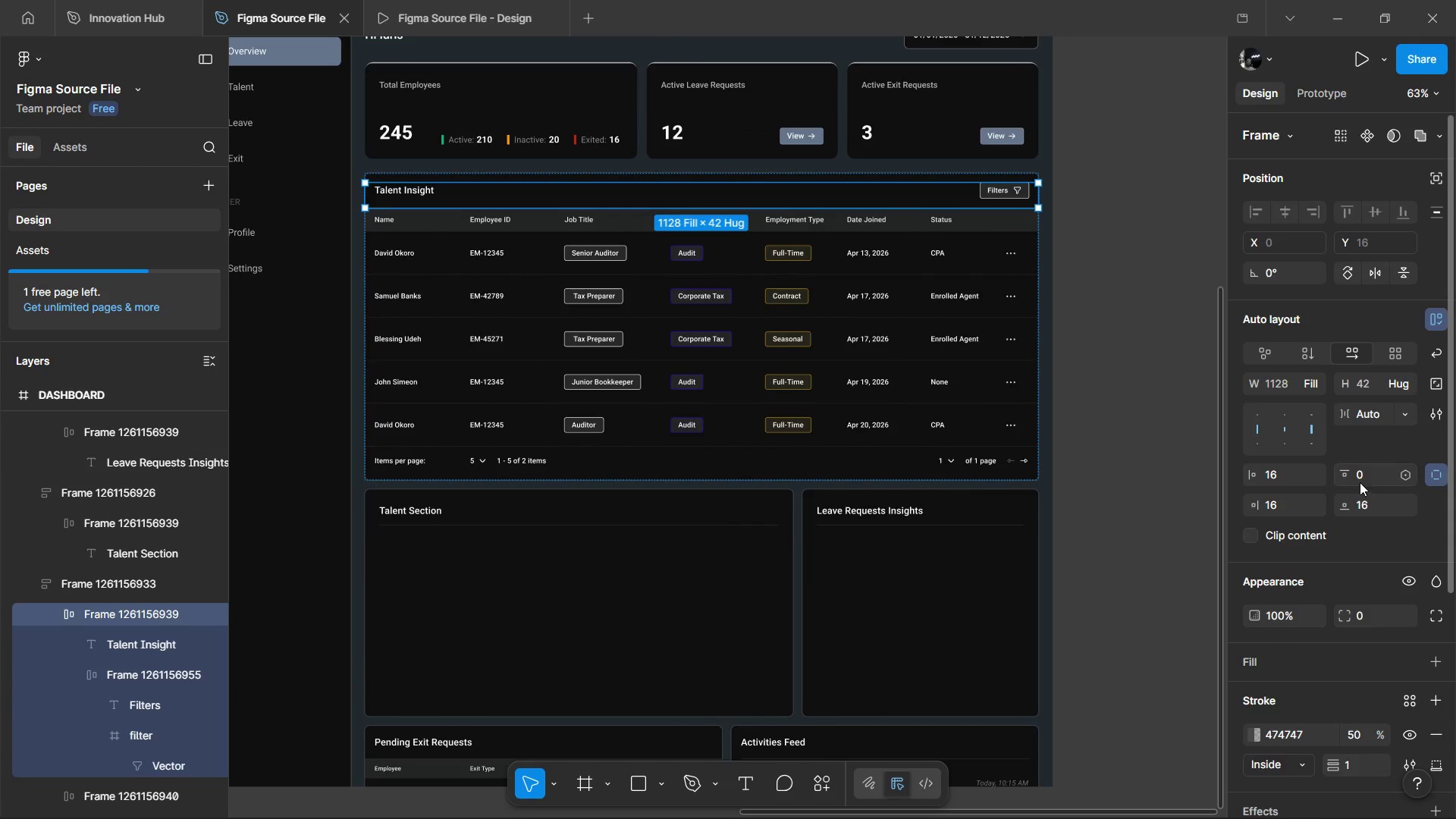 
hold_key(key=AltLeft, duration=0.92)
 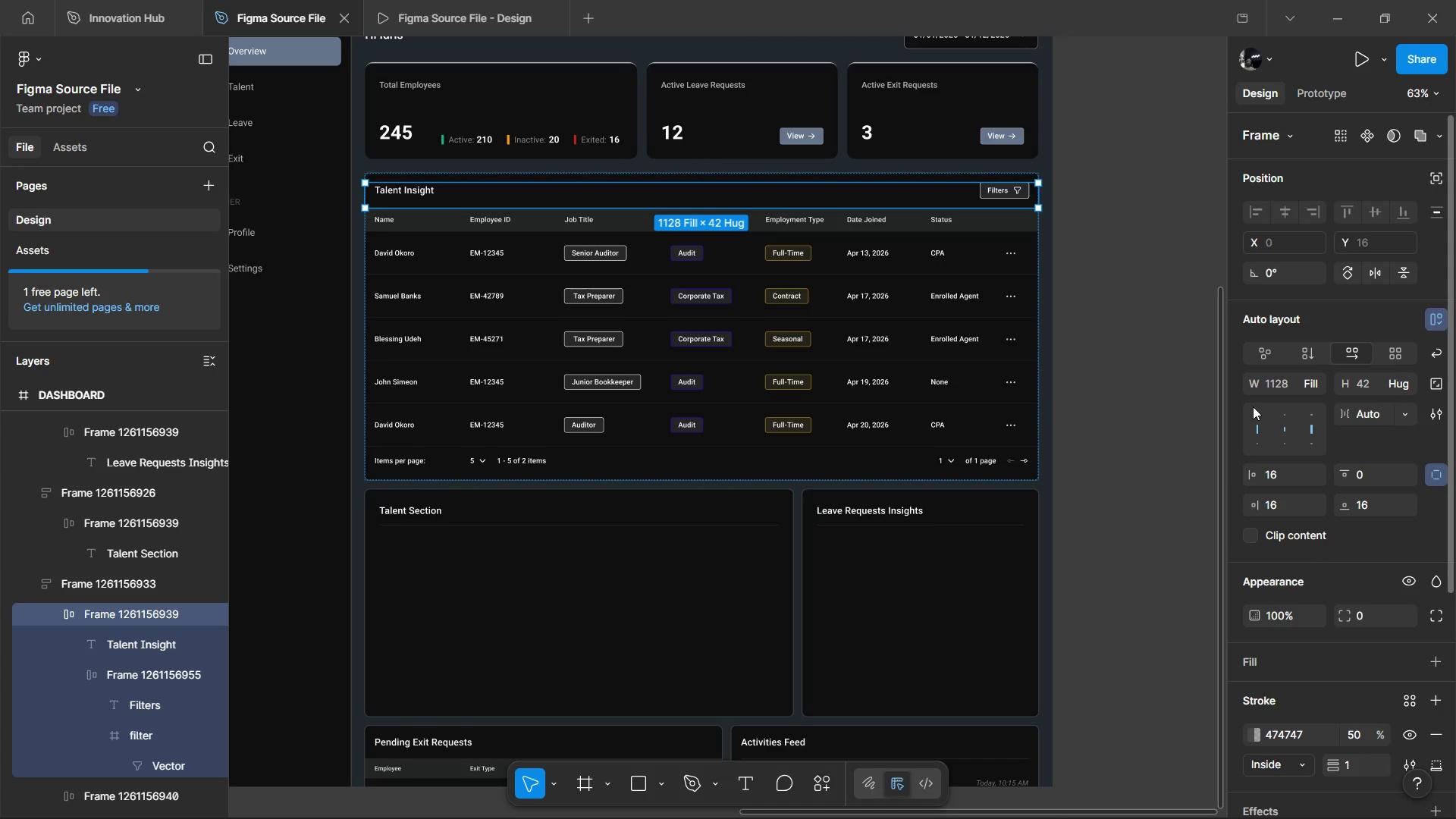 
wait(33.5)
 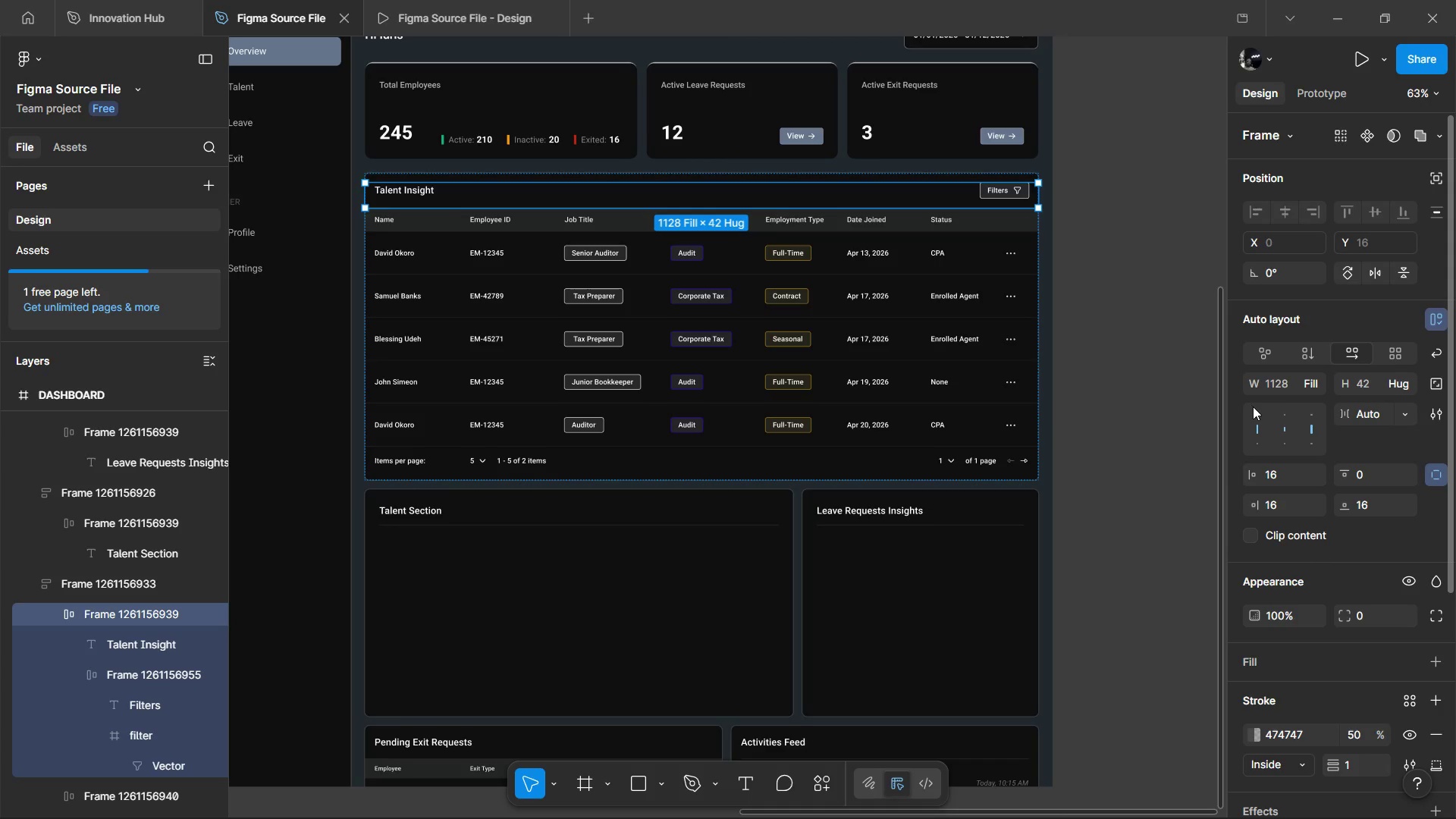 
key(Control+ControlLeft)
 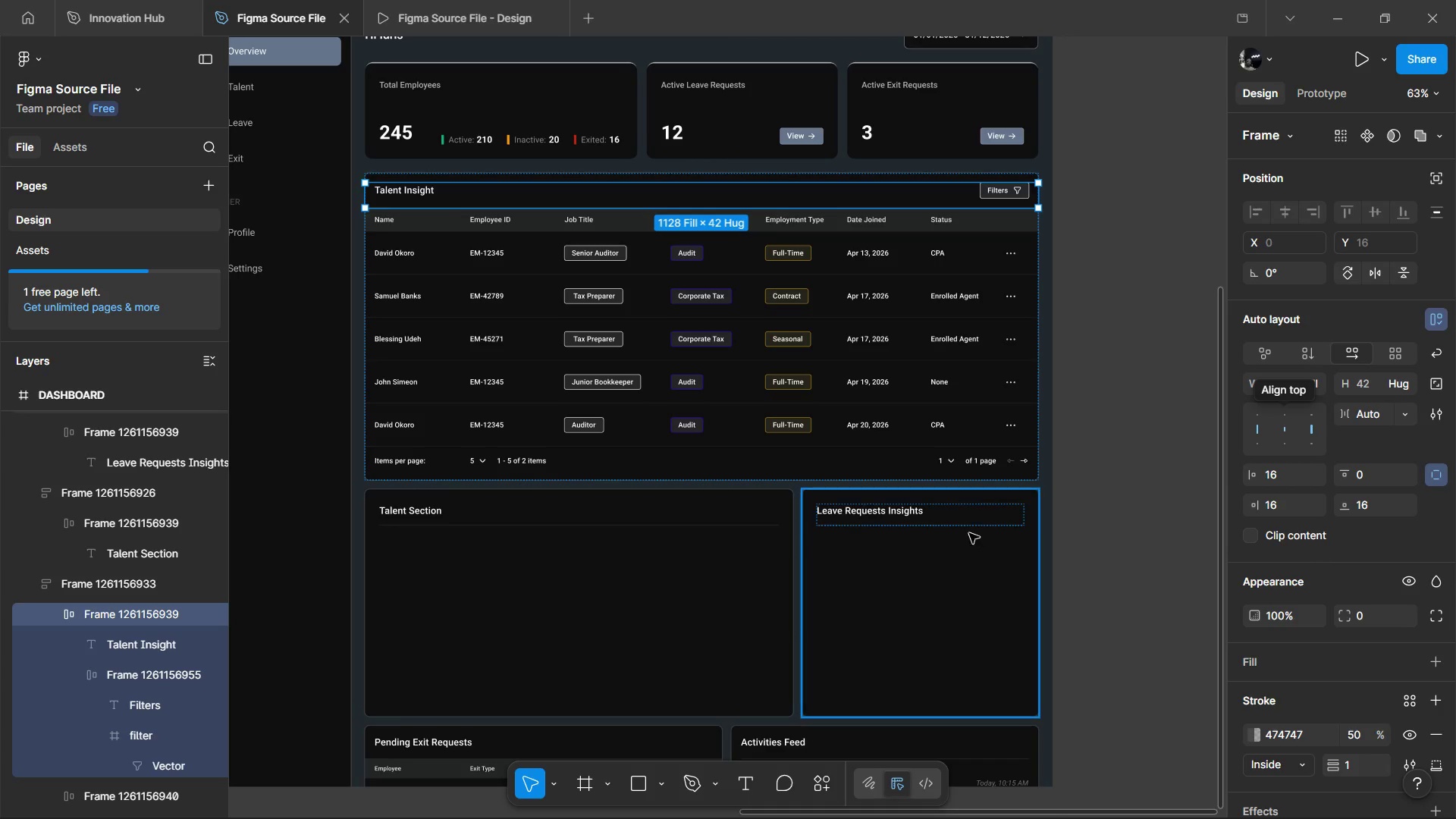 
left_click([969, 533])
 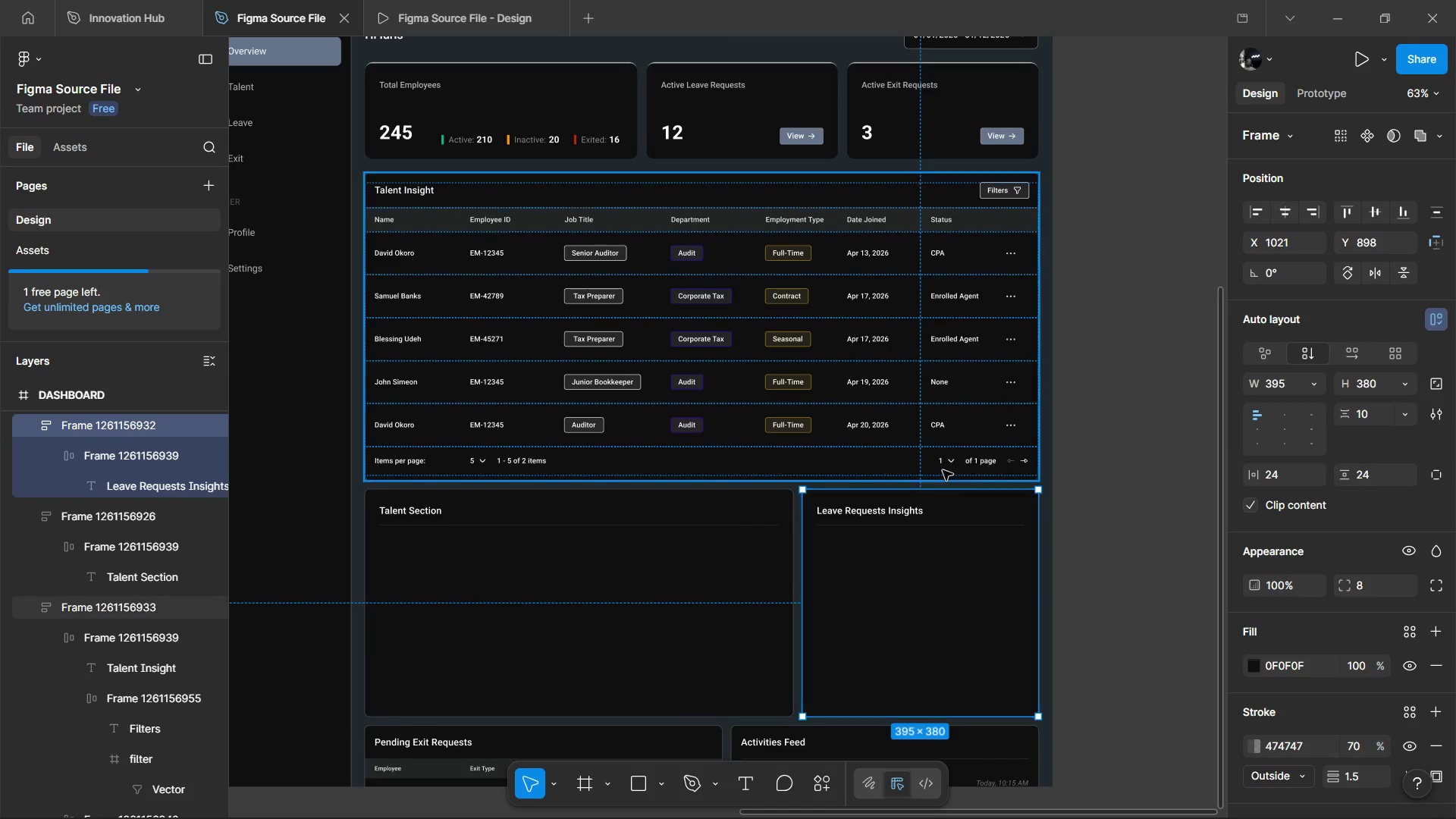 
hold_key(key=AltLeft, duration=1.51)
 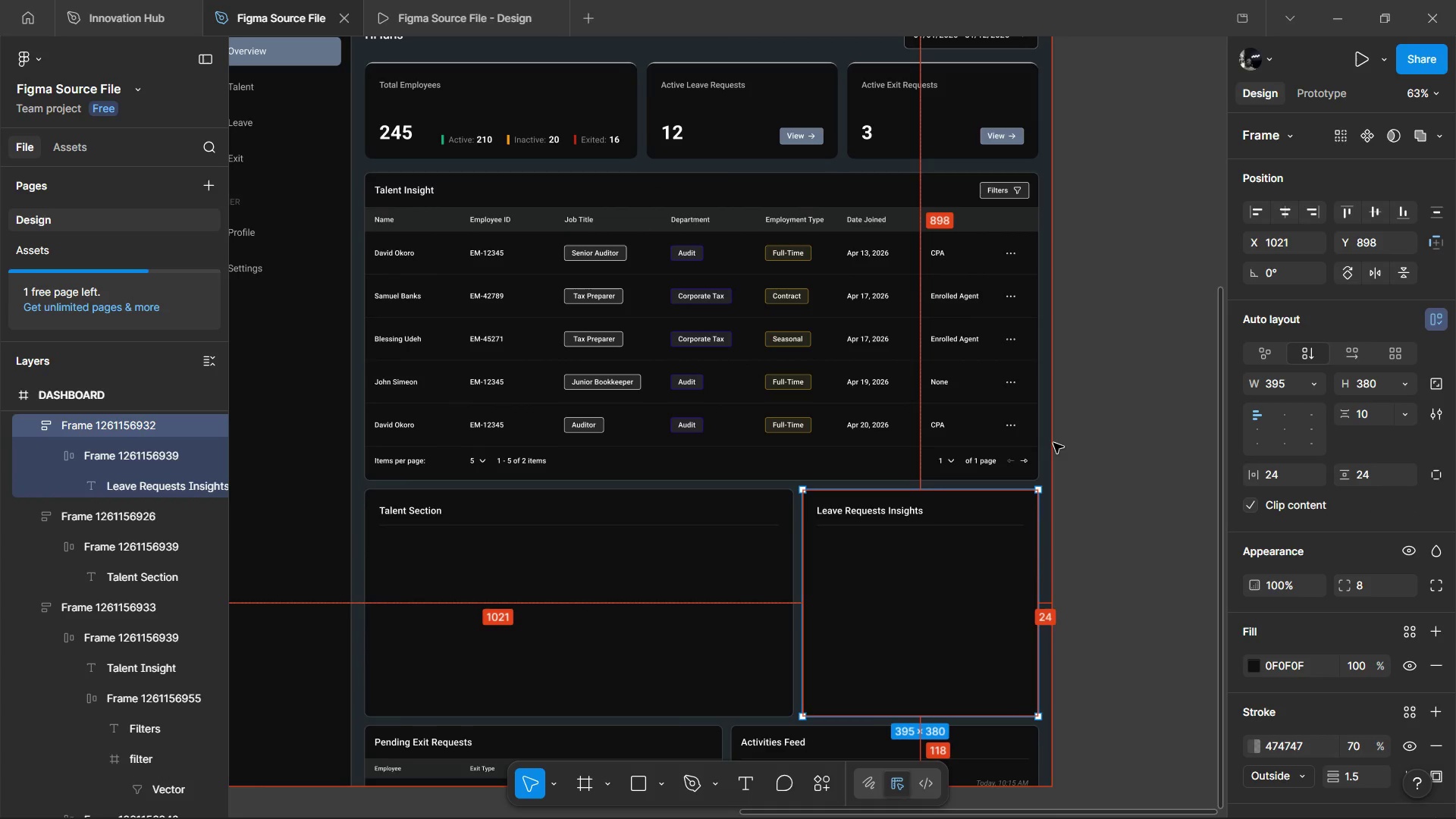 
hold_key(key=AltLeft, duration=1.52)
 